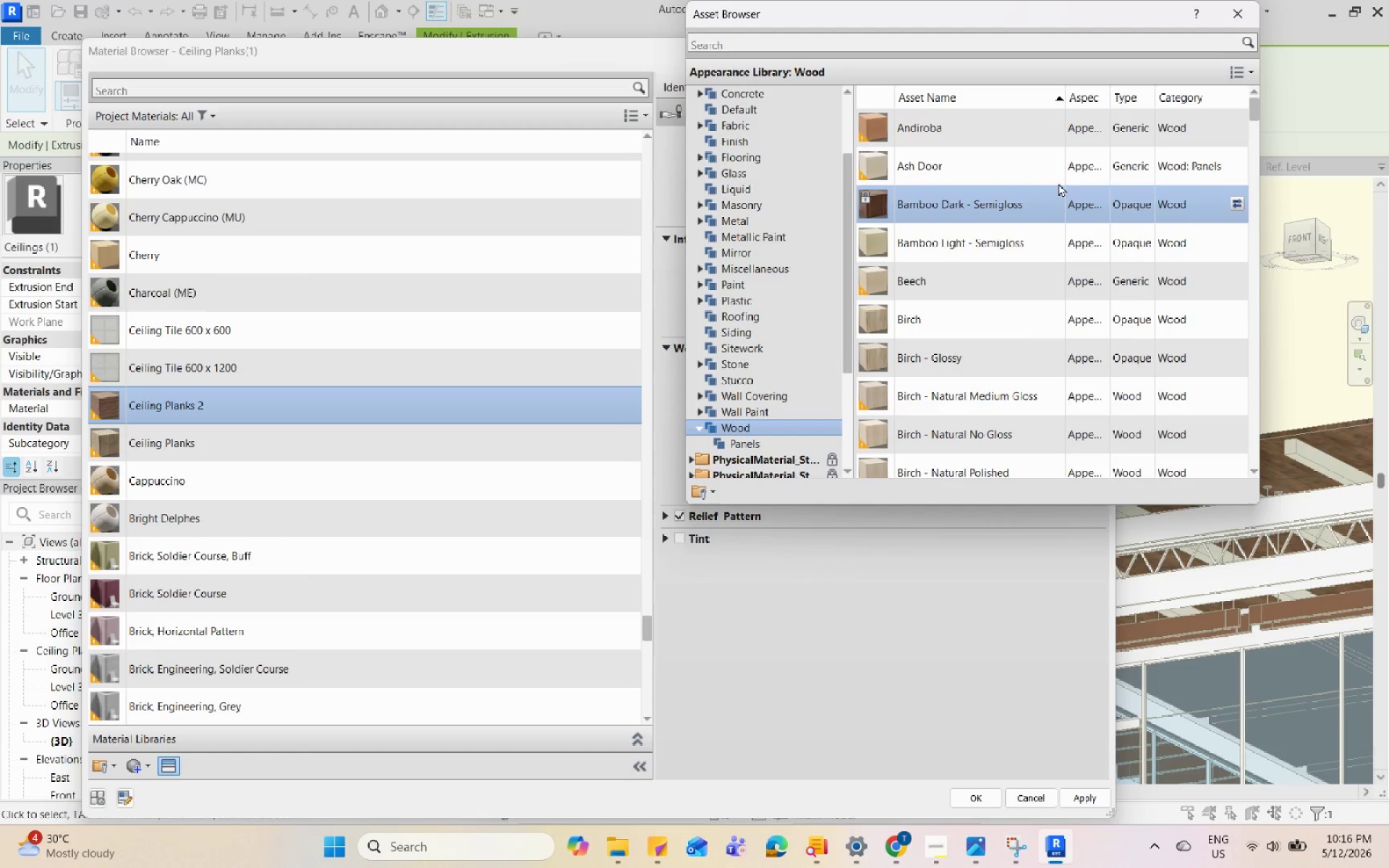 
mouse_move([1057, 179])
 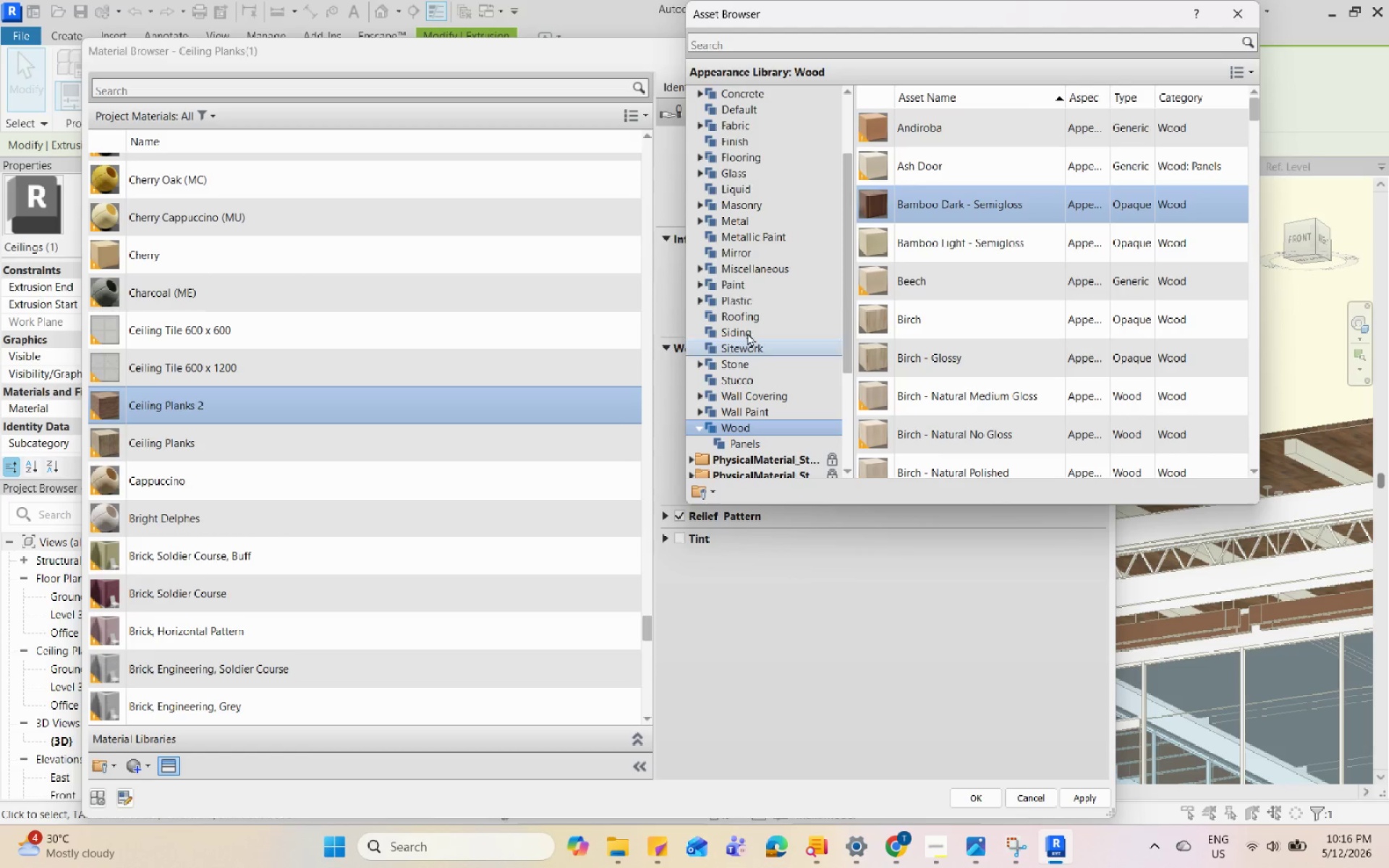 
scroll: coordinate [763, 348], scroll_direction: up, amount: 1.0
 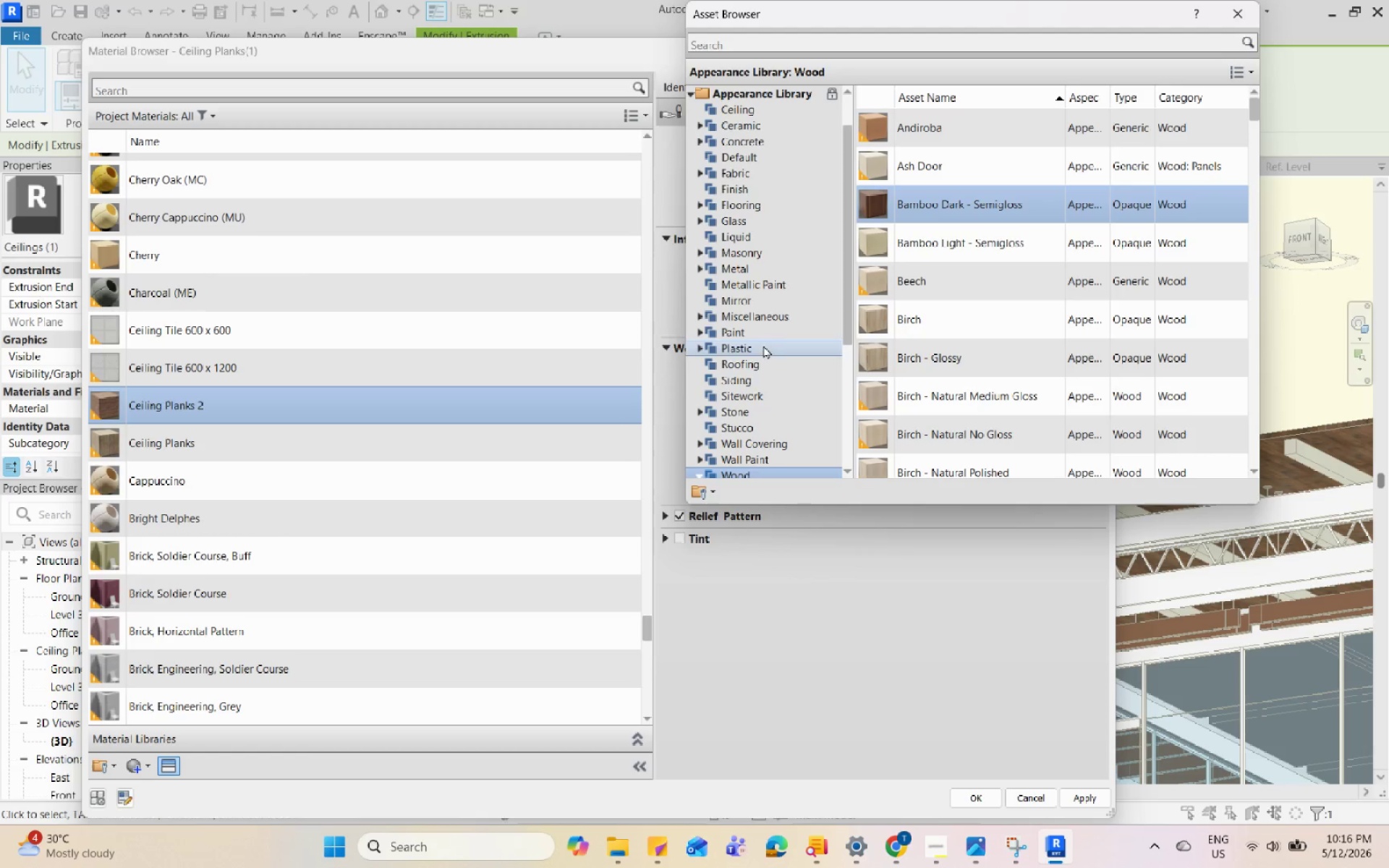 
scroll: coordinate [1017, 421], scroll_direction: down, amount: 17.0
 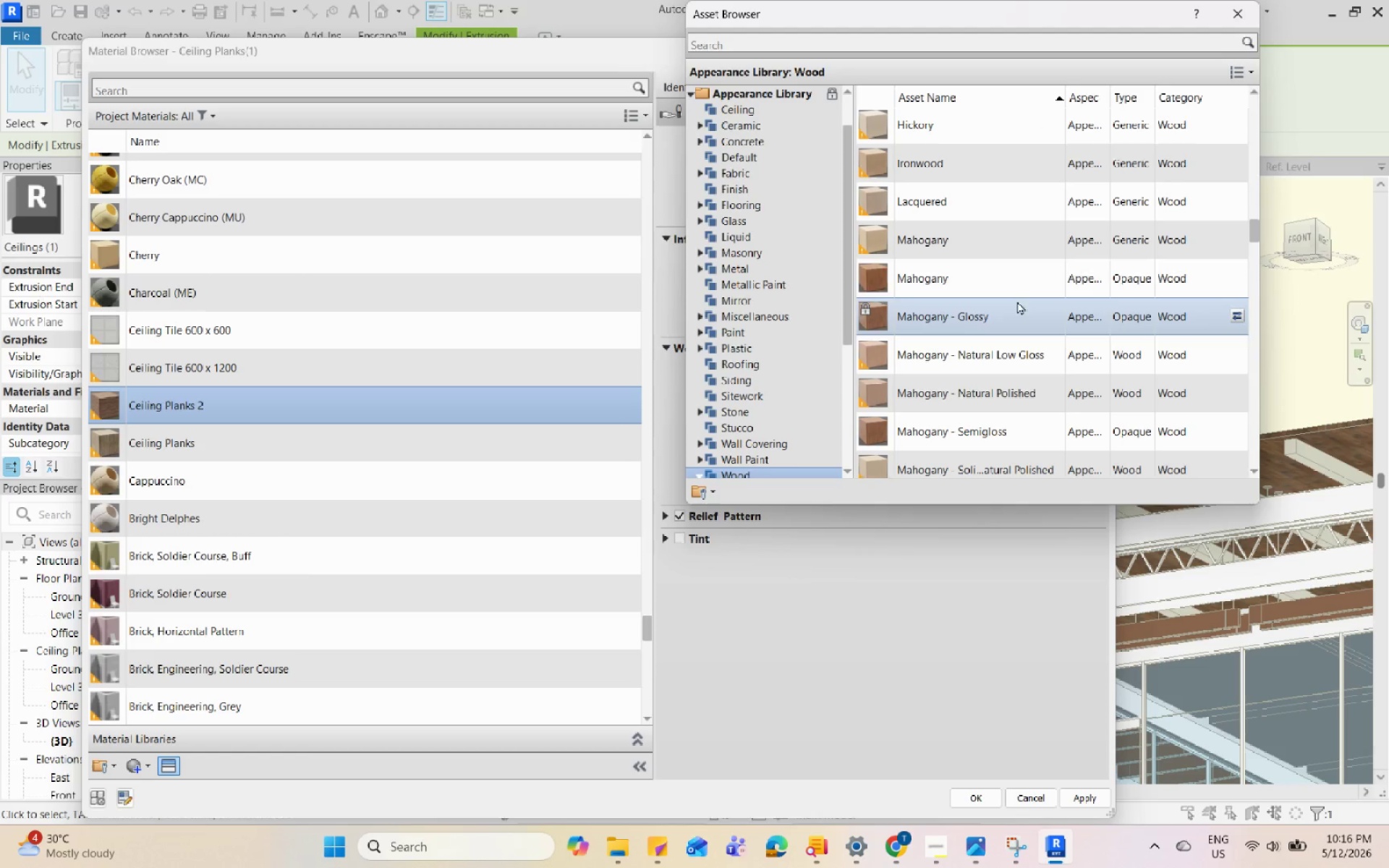 
left_click([1017, 286])
 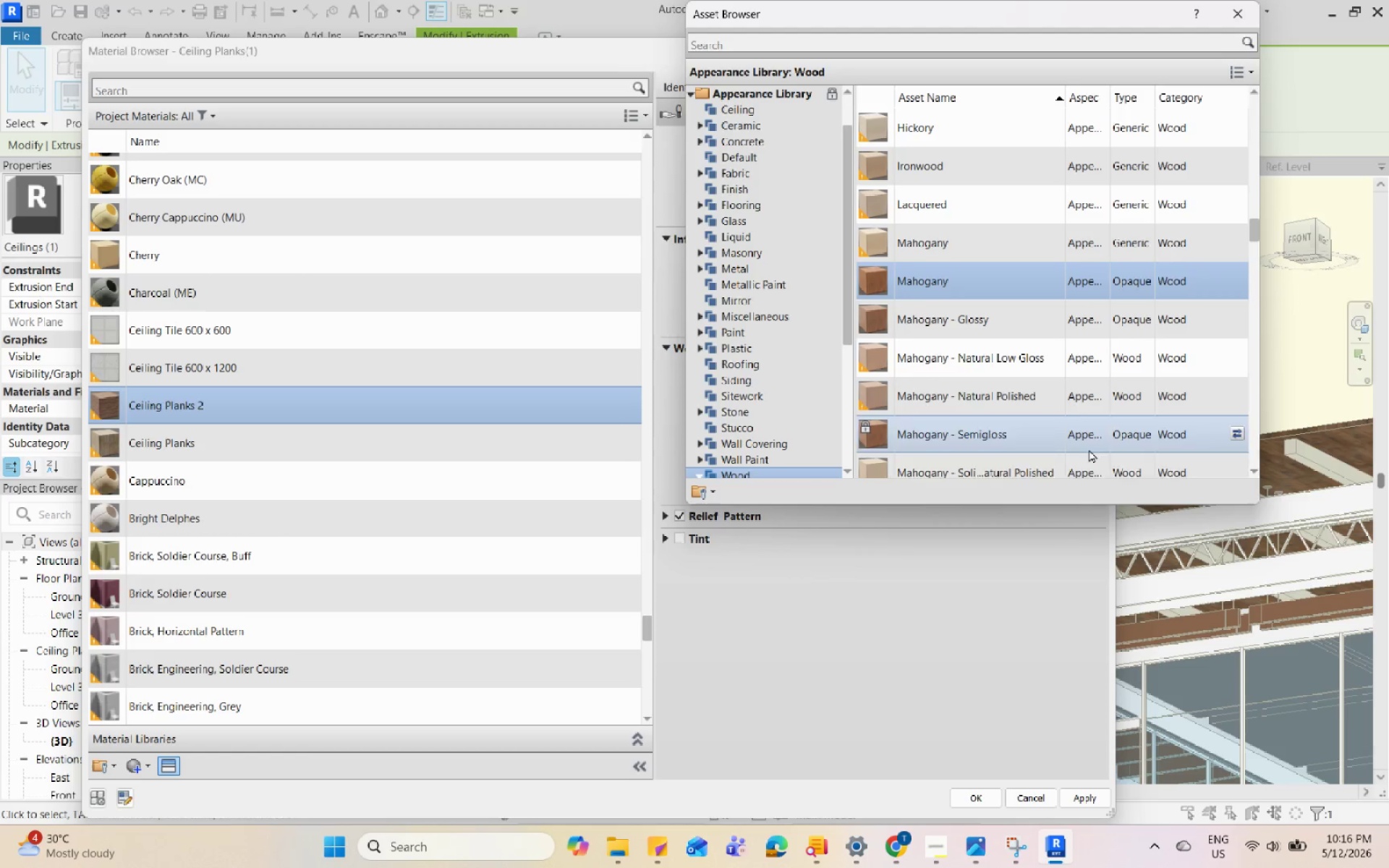 
scroll: coordinate [1233, 430], scroll_direction: down, amount: 1.0
 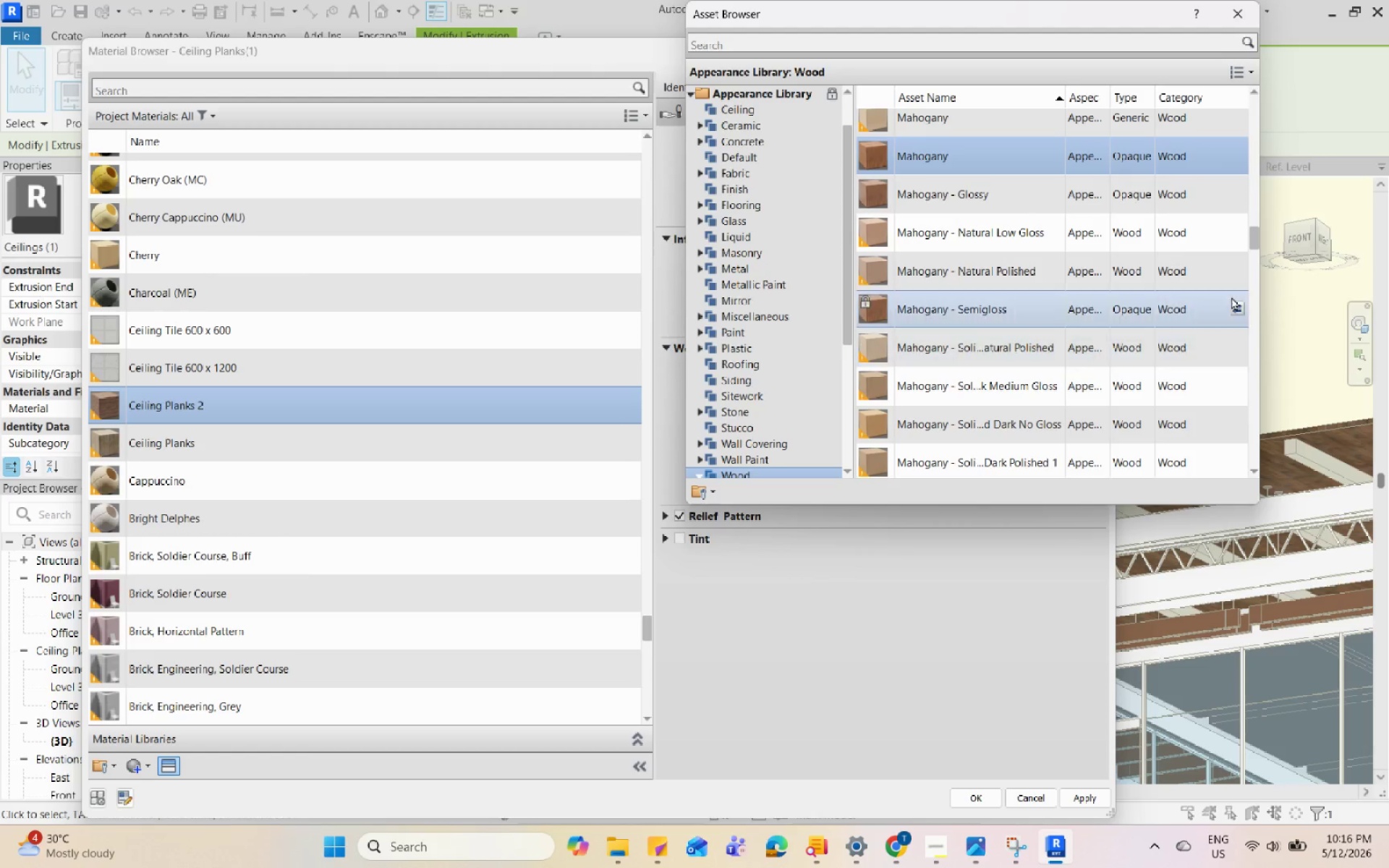 
scroll: coordinate [1231, 297], scroll_direction: up, amount: 1.0
 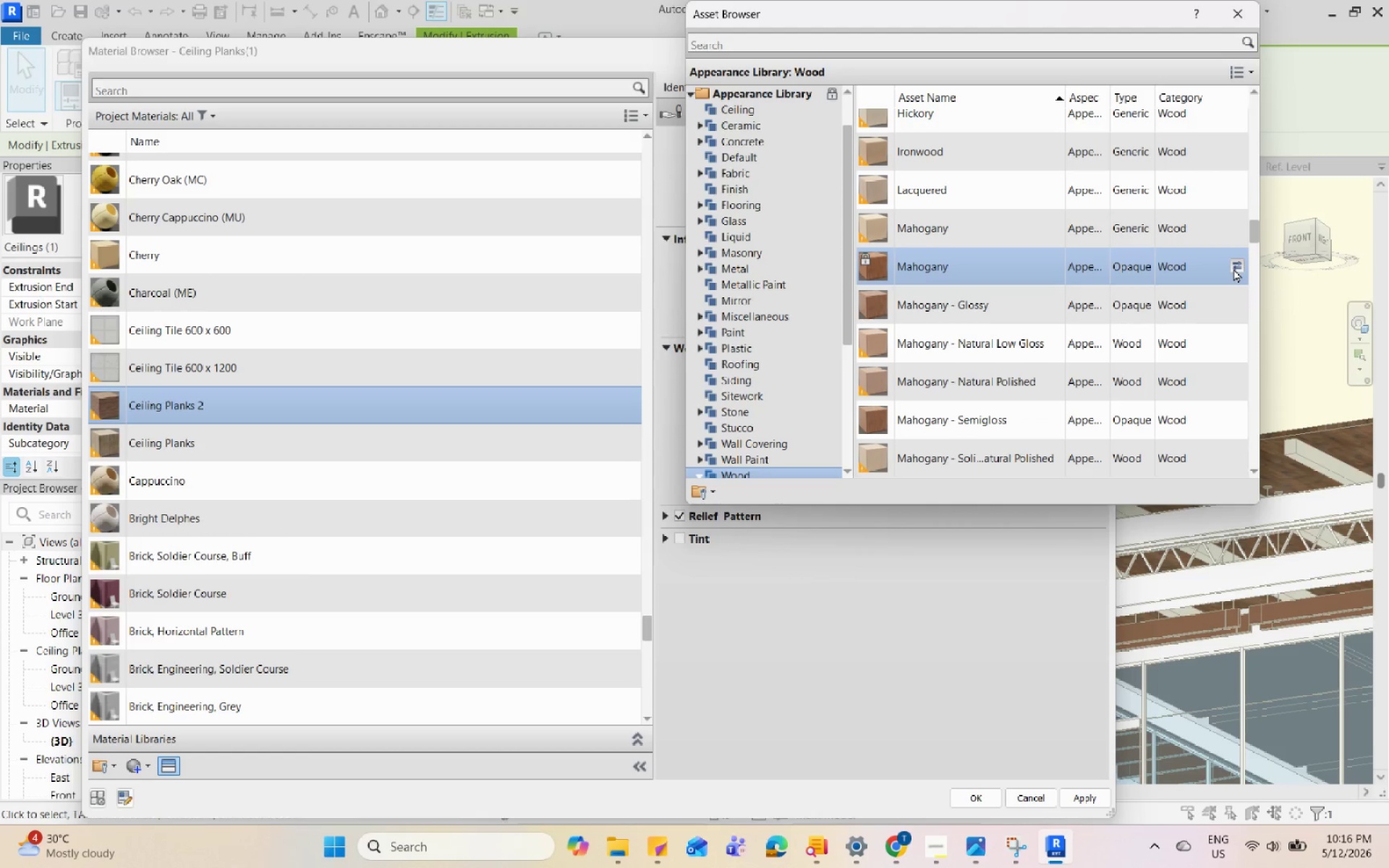 
left_click([1233, 268])
 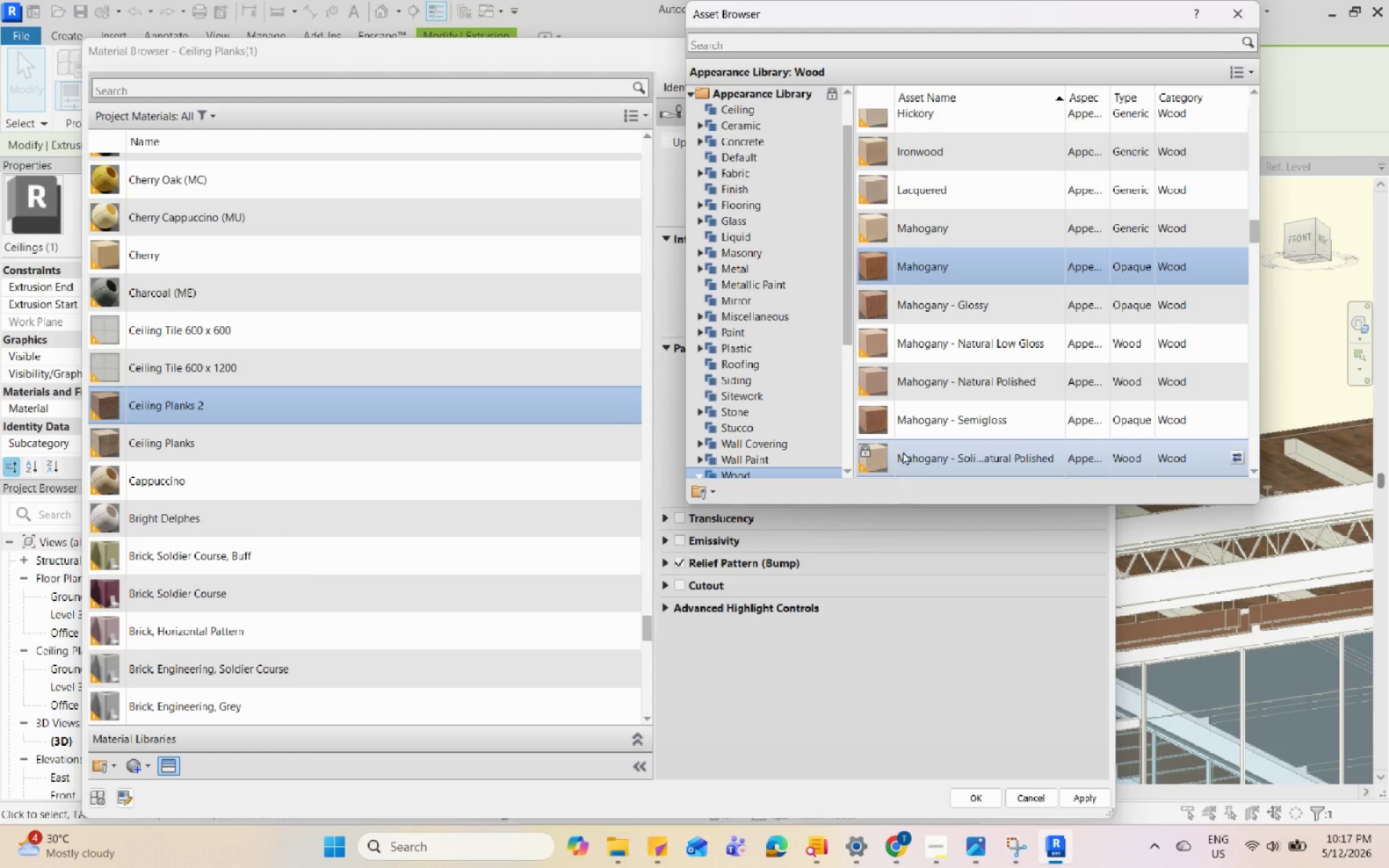 
left_click([1229, 19])
 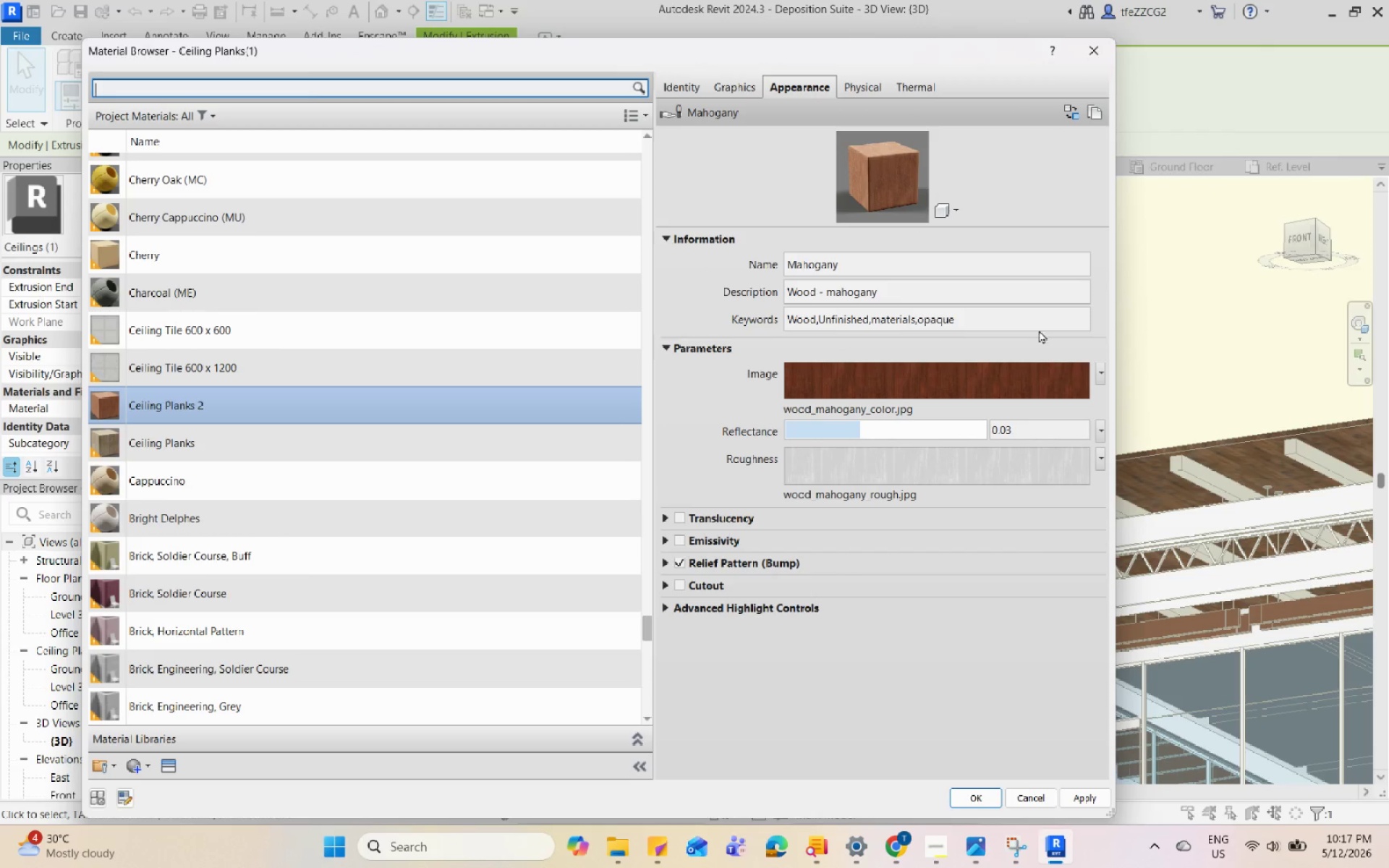 
left_click([746, 86])
 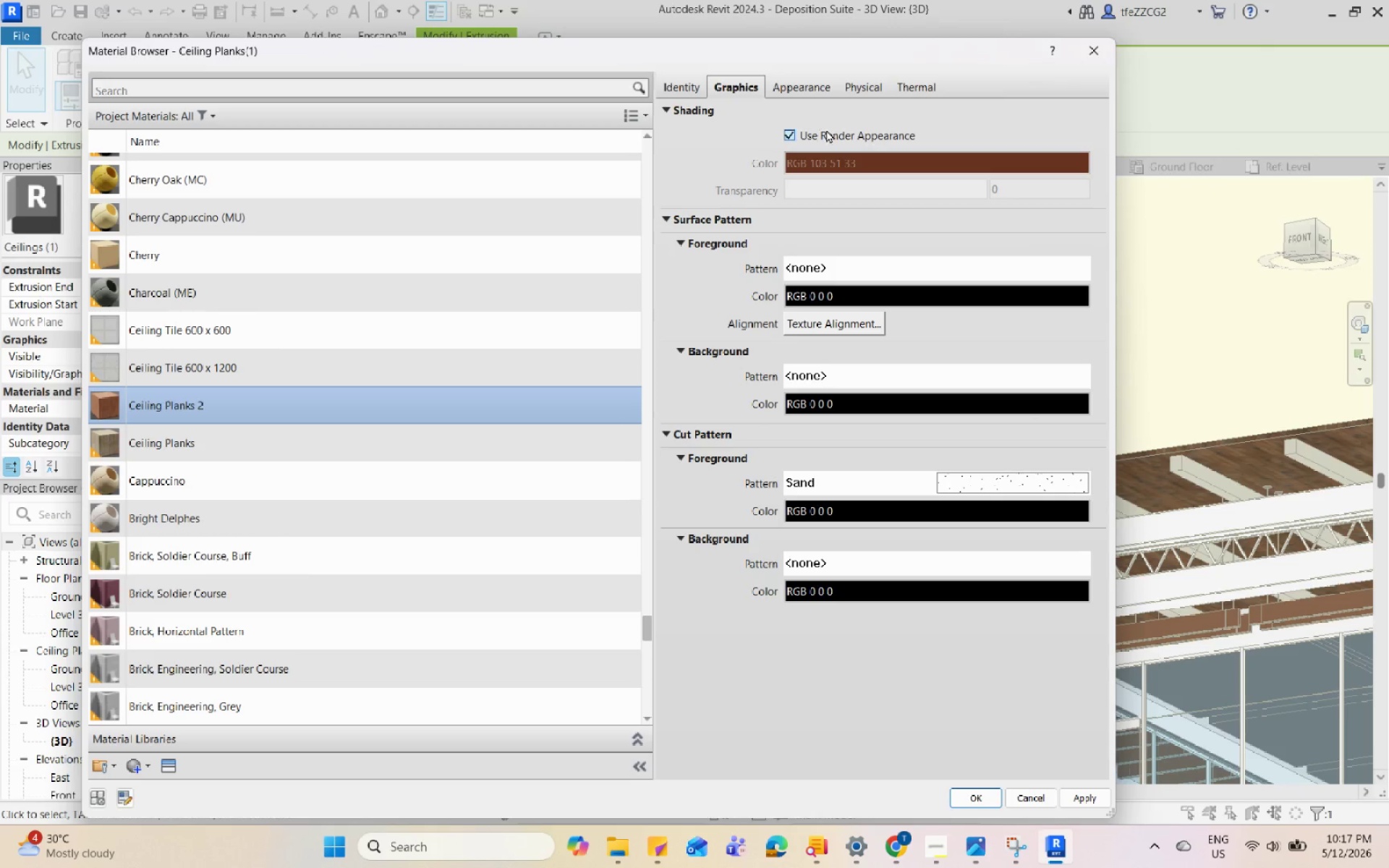 
left_click([824, 88])
 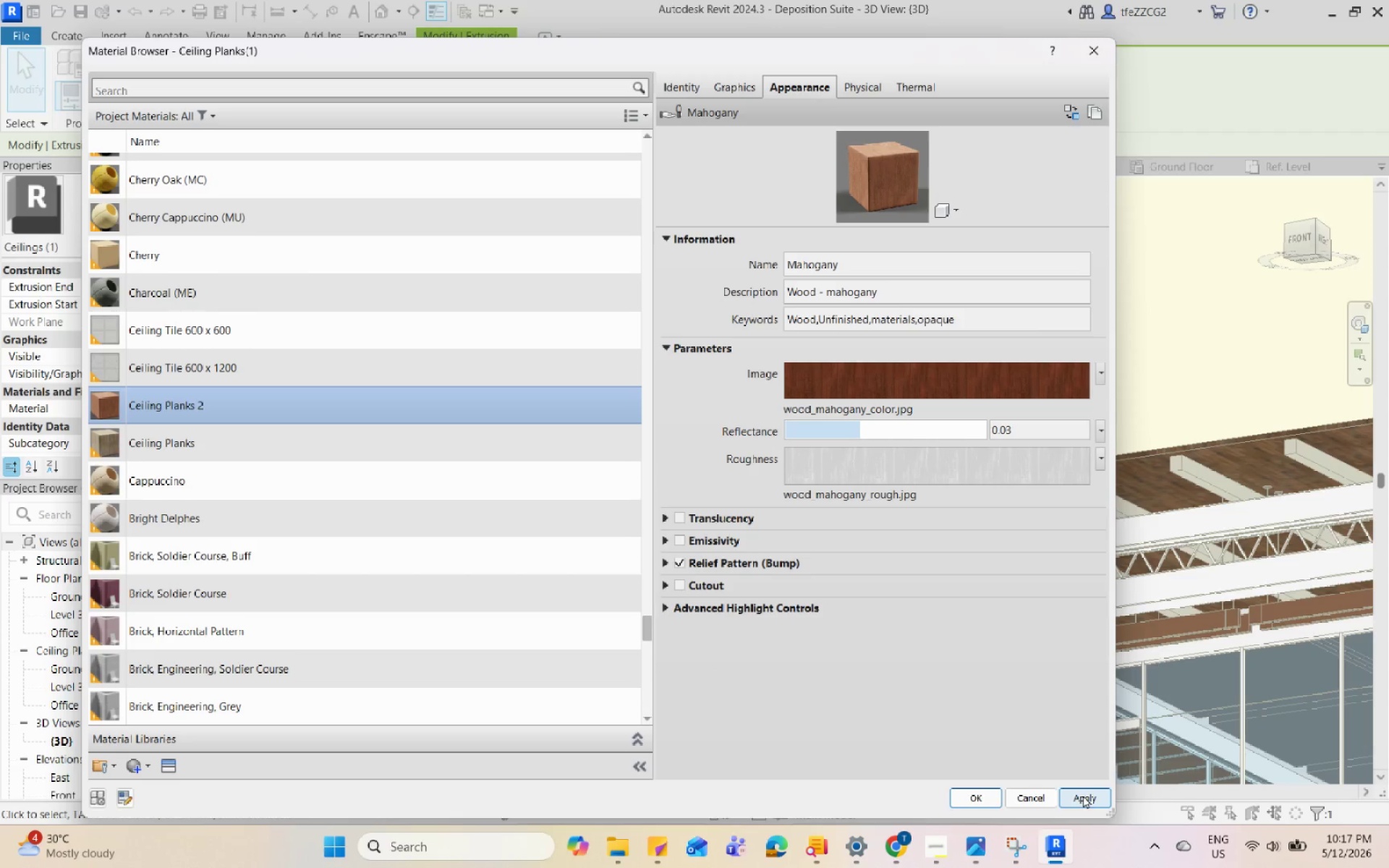 
left_click([1083, 795])
 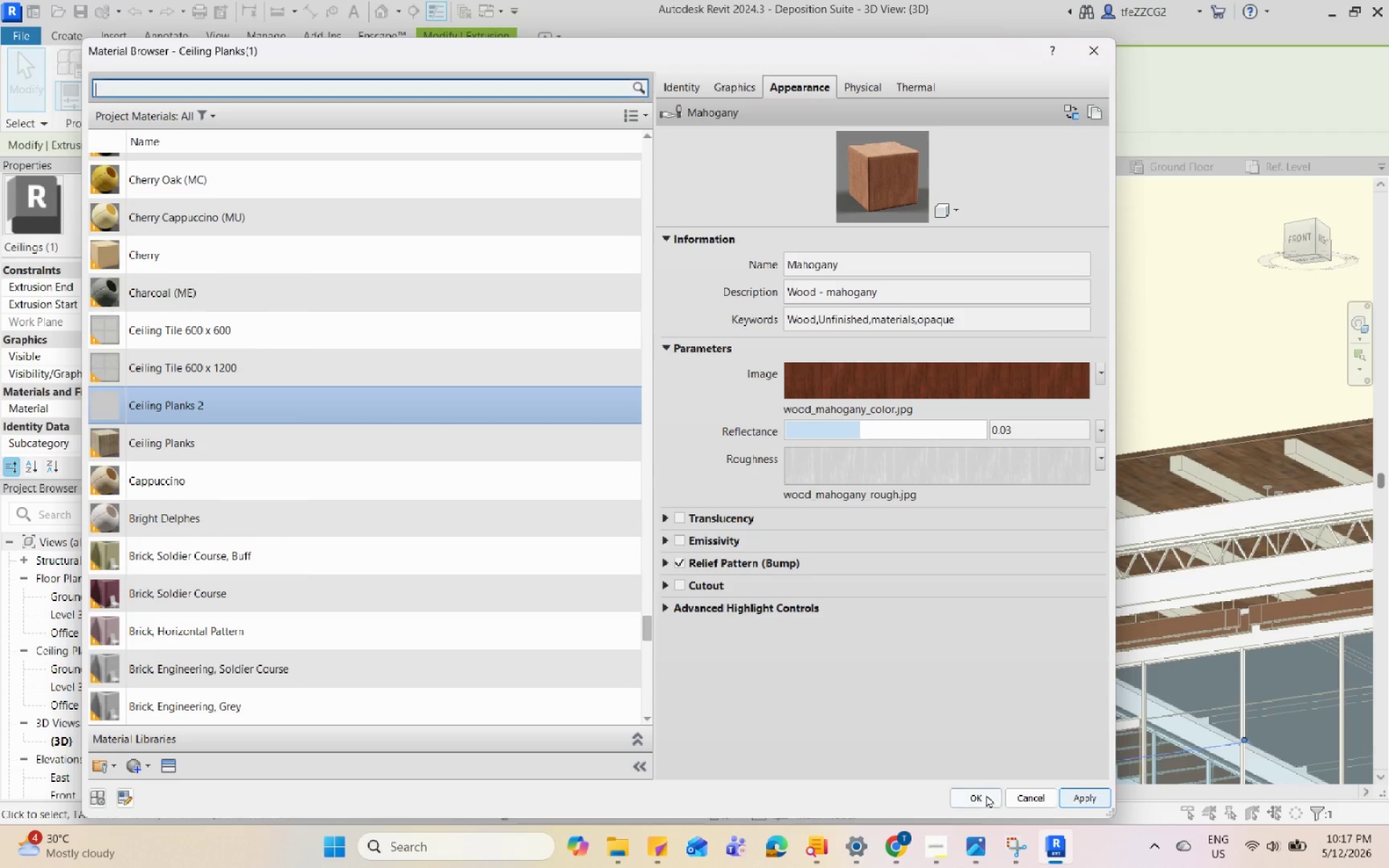 
left_click([986, 794])
 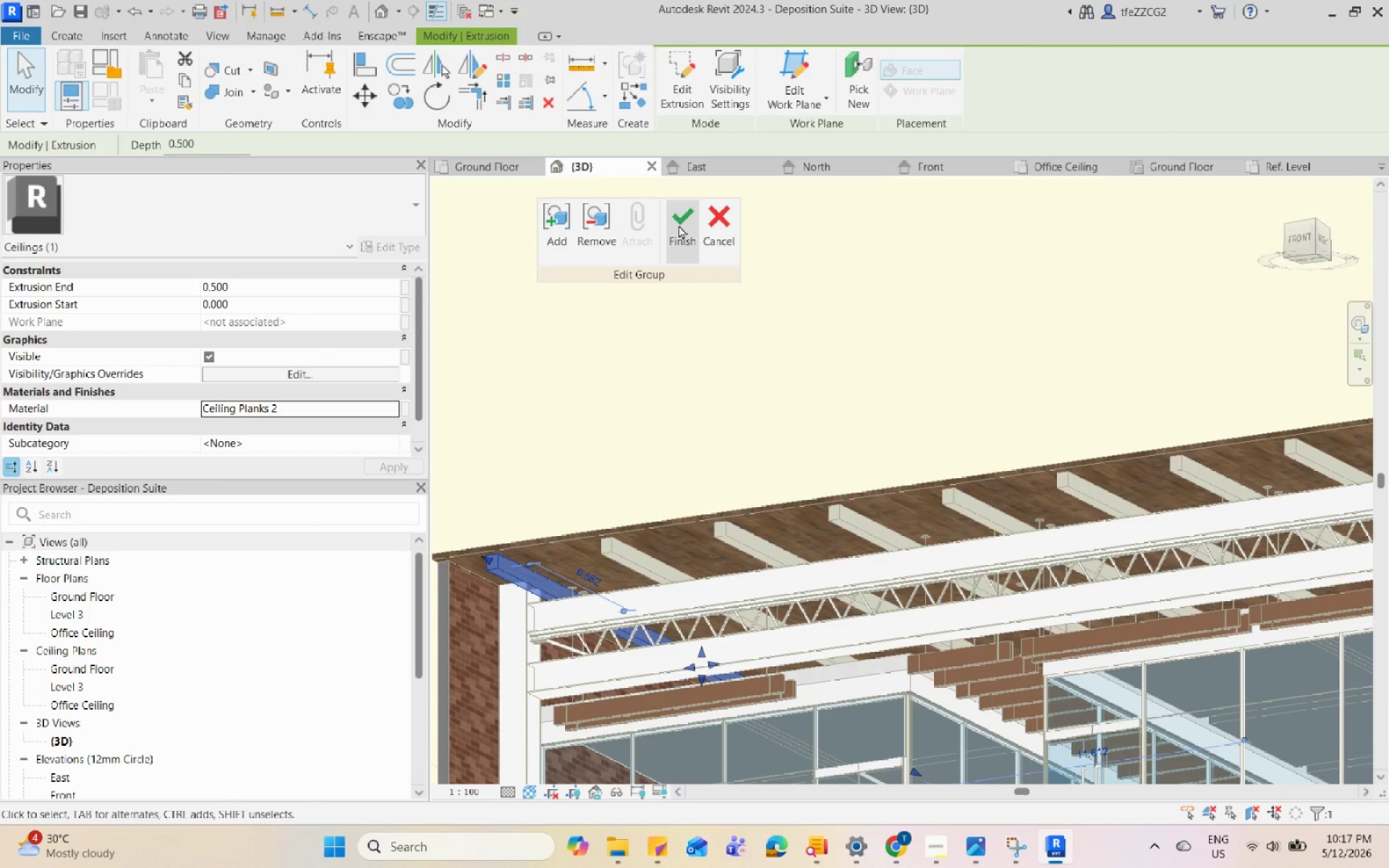 
left_click([679, 225])
 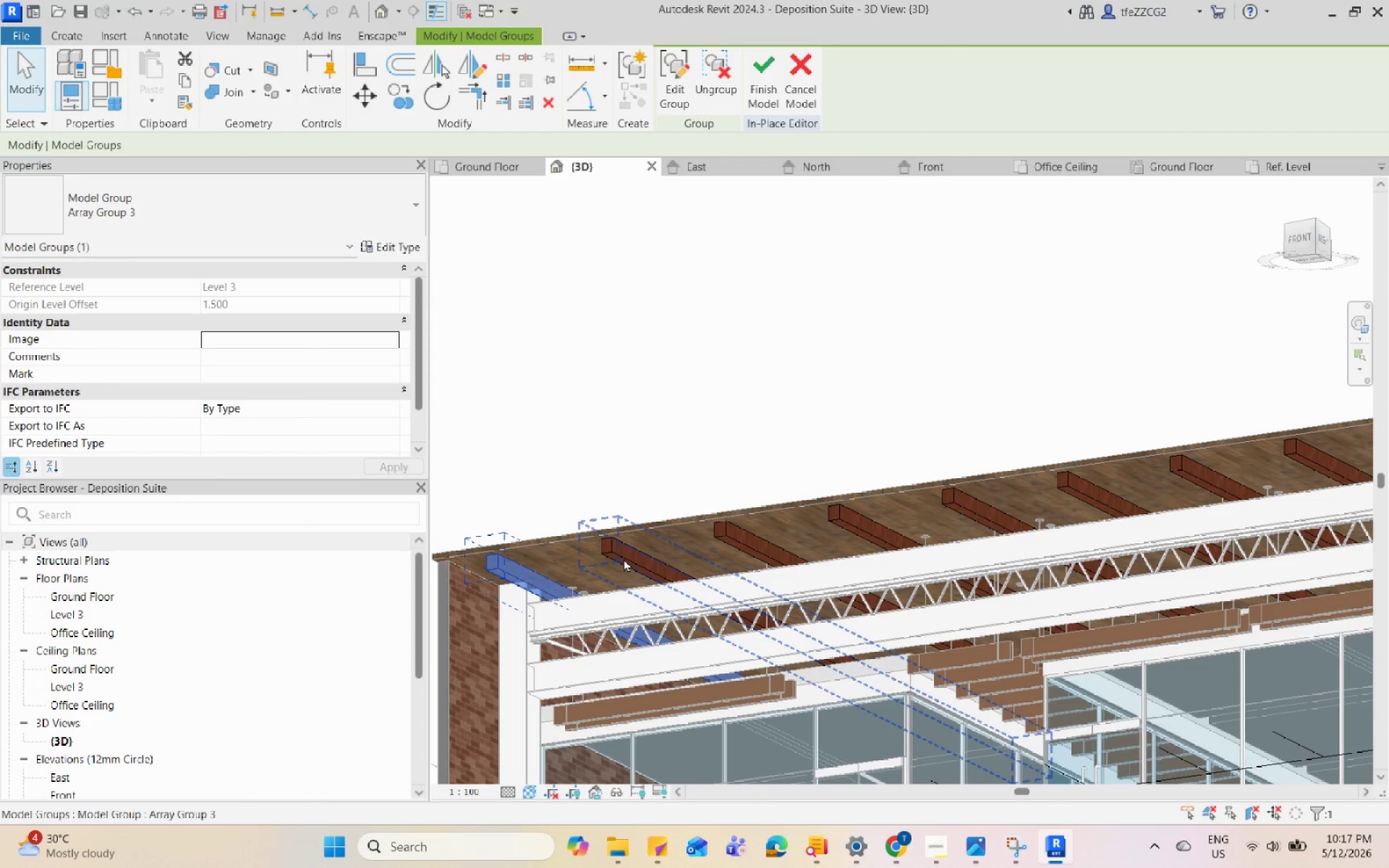 
left_click([624, 558])
 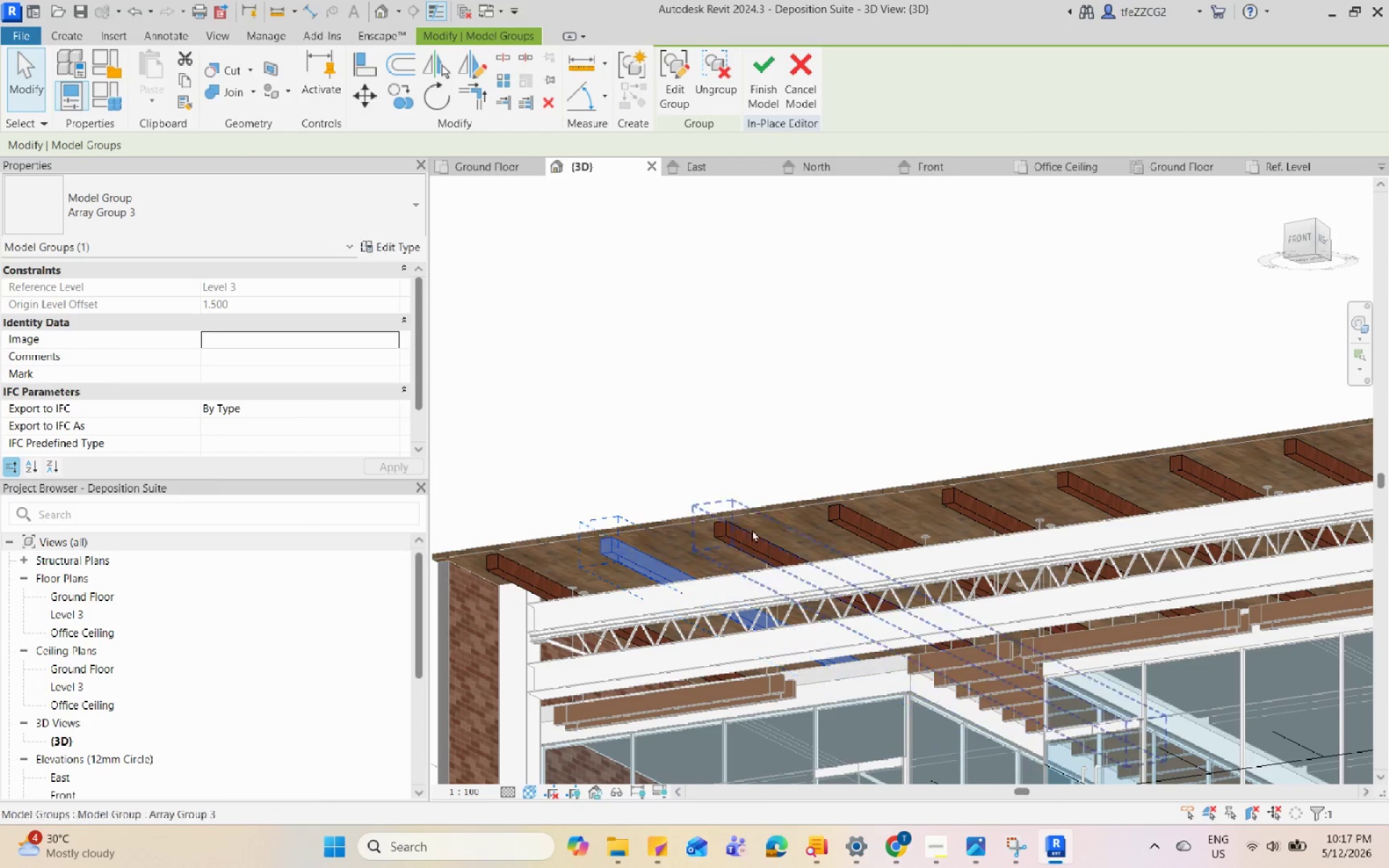 
key(Escape)
 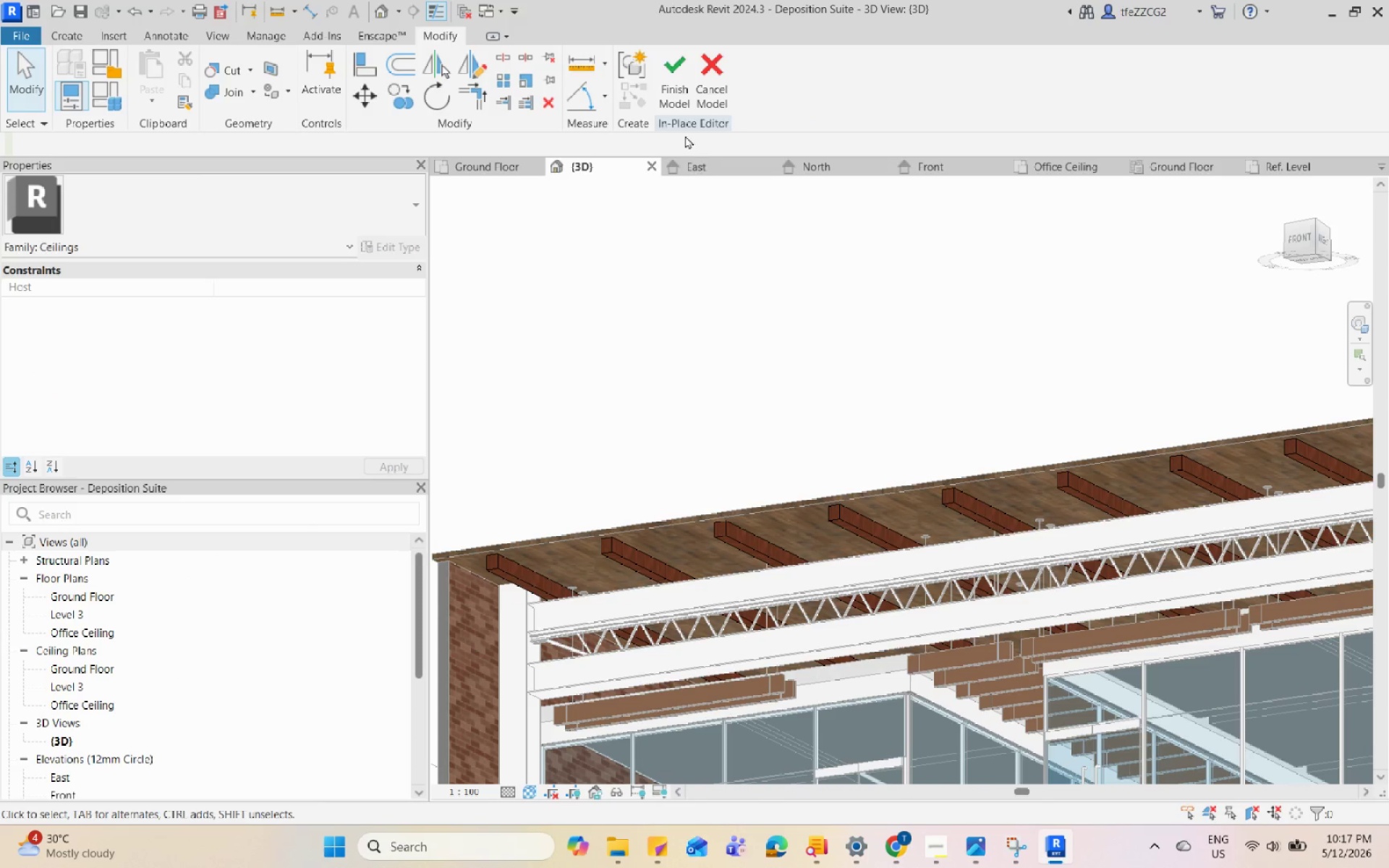 
left_click([672, 90])
 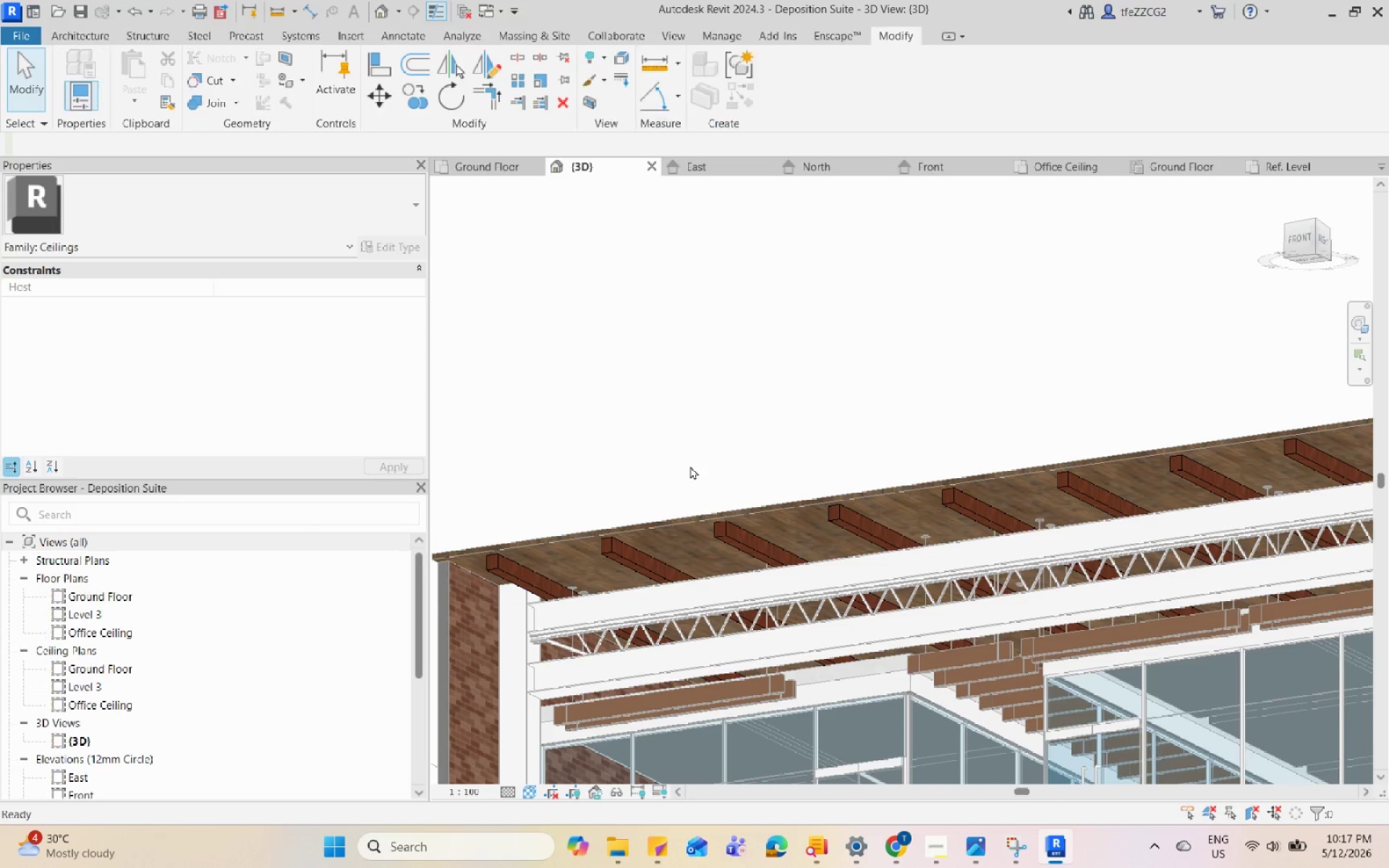 
key(Escape)
 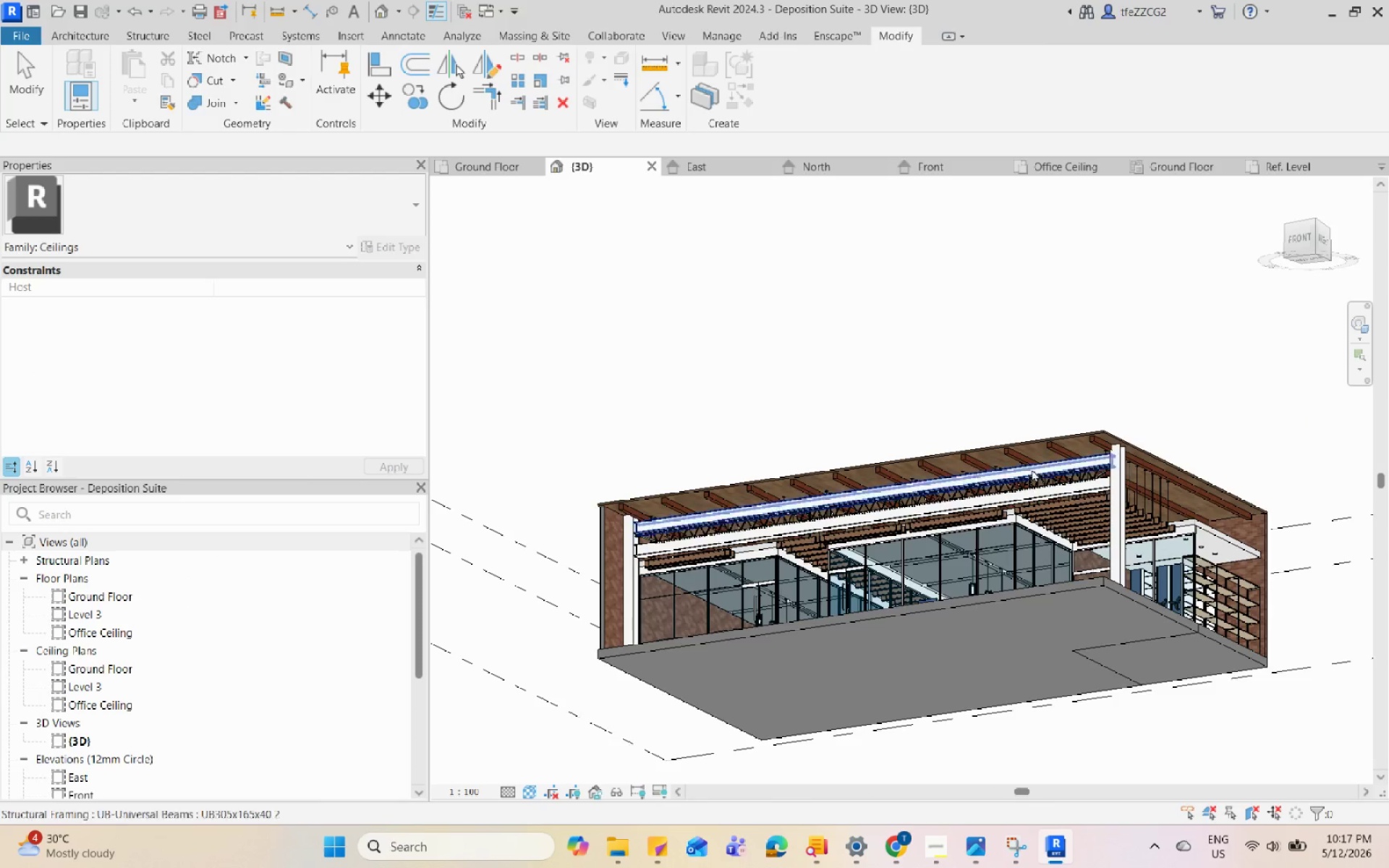 
scroll: coordinate [698, 474], scroll_direction: down, amount: 7.0
 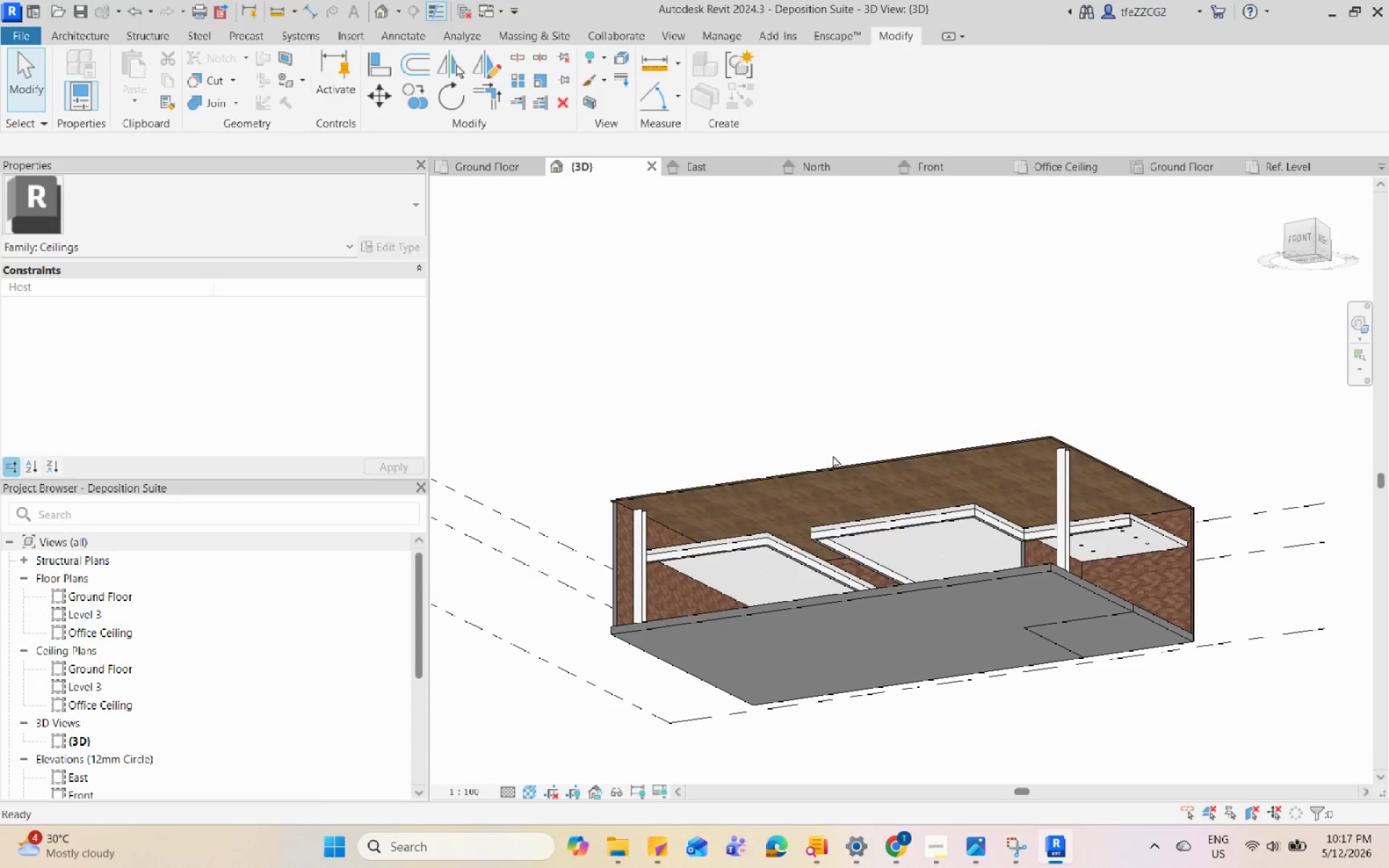 
scroll: coordinate [1089, 469], scroll_direction: up, amount: 7.0
 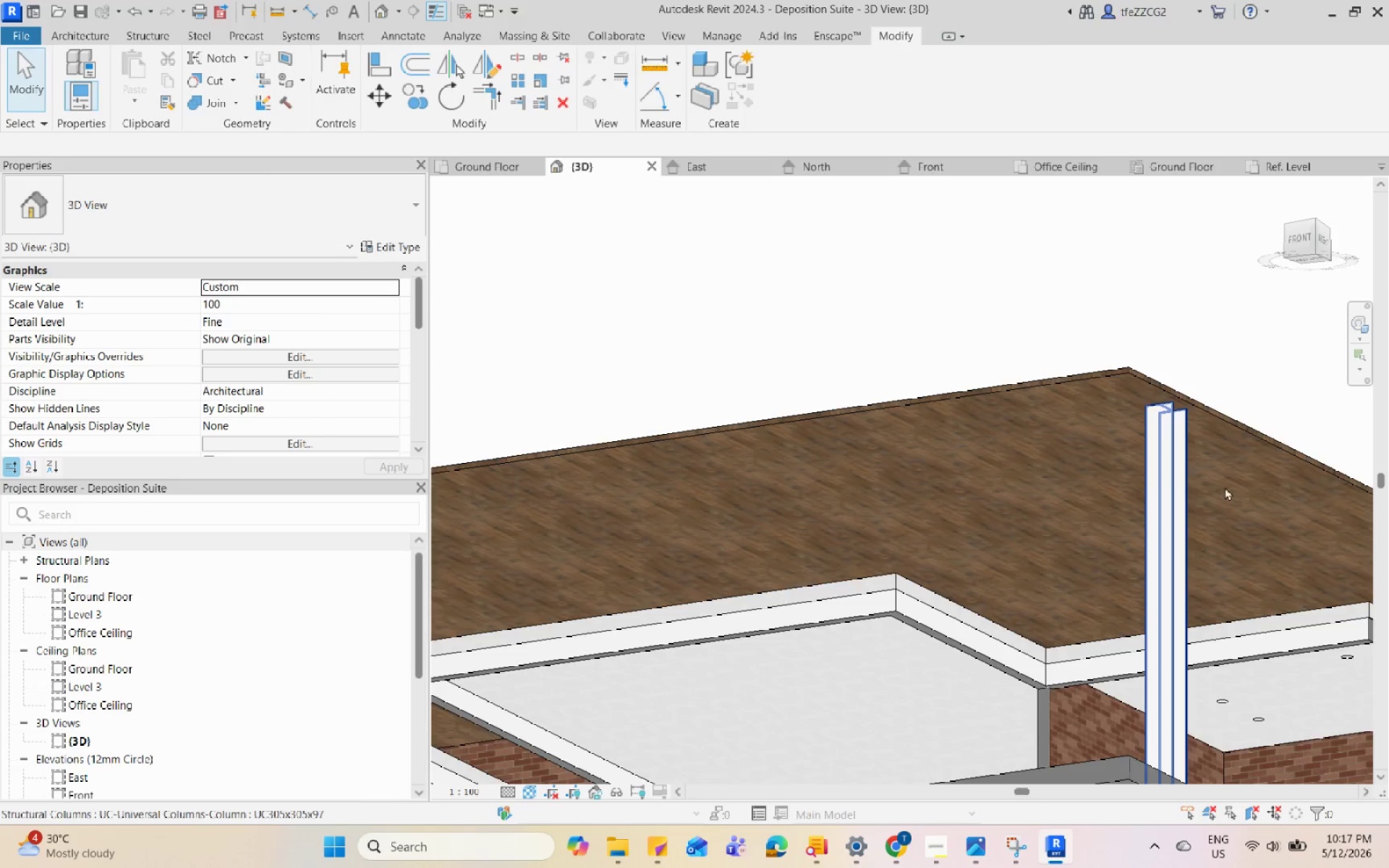 
hold_key(key=ShiftLeft, duration=1.26)
scroll: coordinate [1271, 519], scroll_direction: up, amount: 1.0
 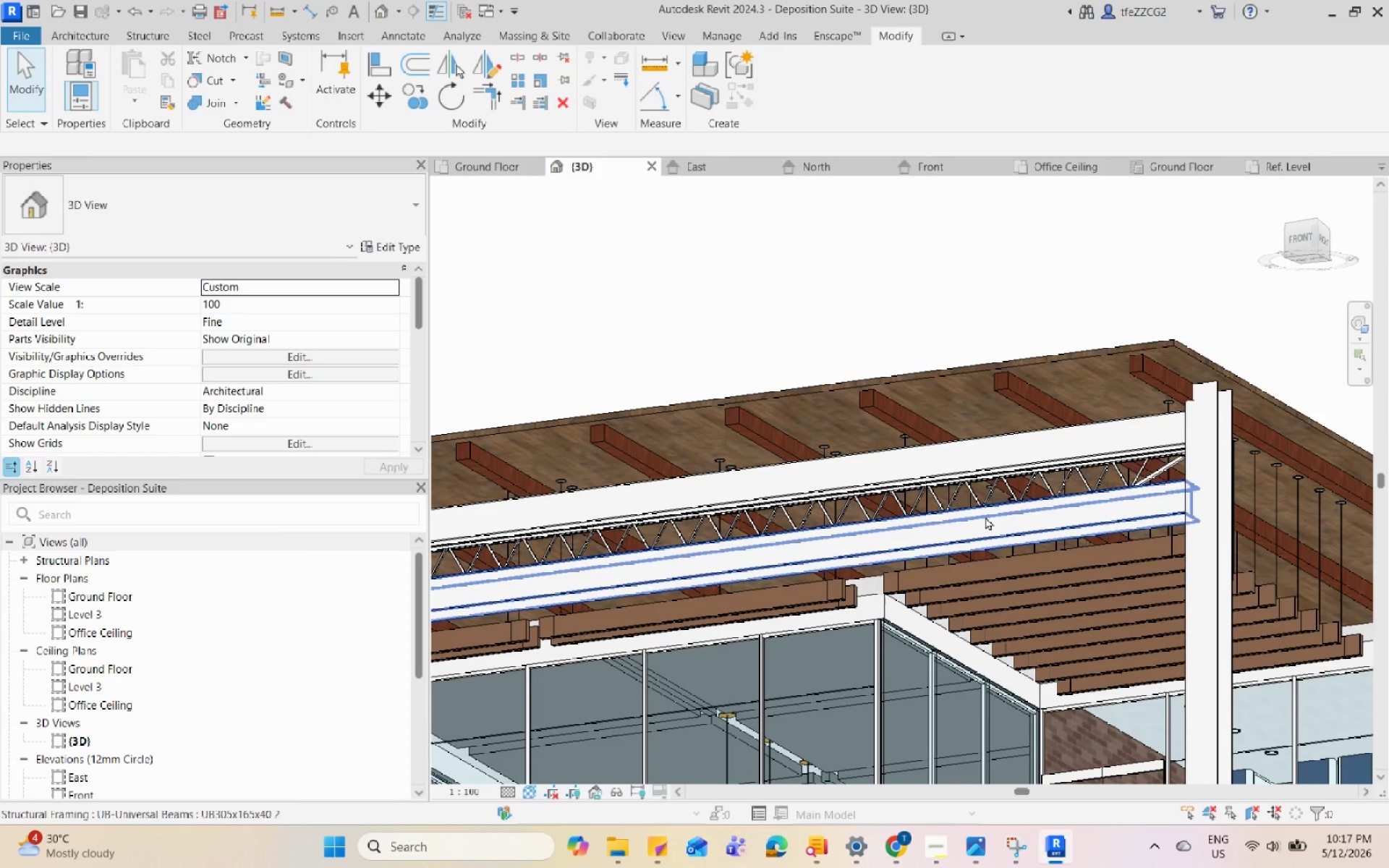 
hold_key(key=ShiftLeft, duration=1.23)
 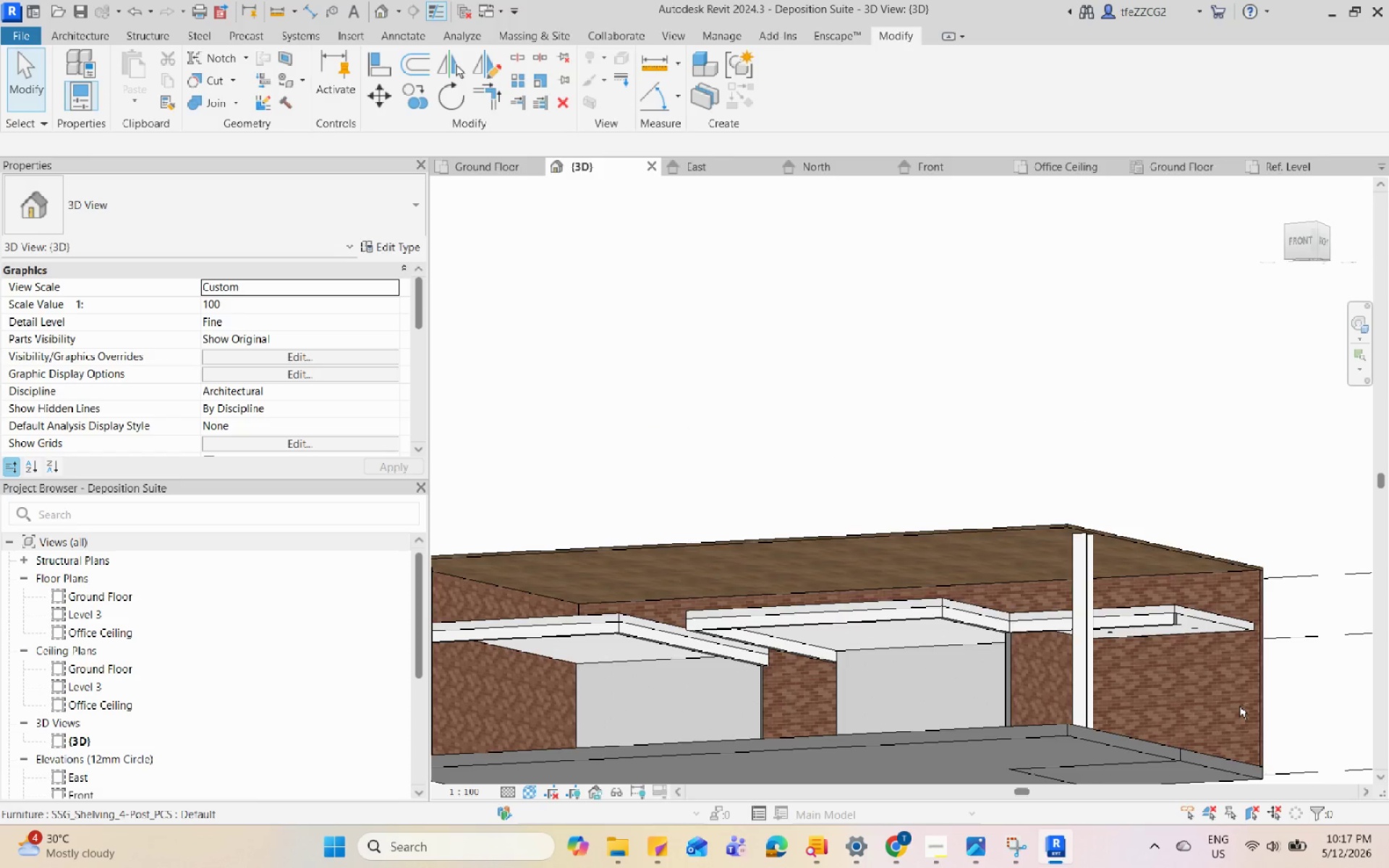 
scroll: coordinate [987, 509], scroll_direction: down, amount: 6.0
 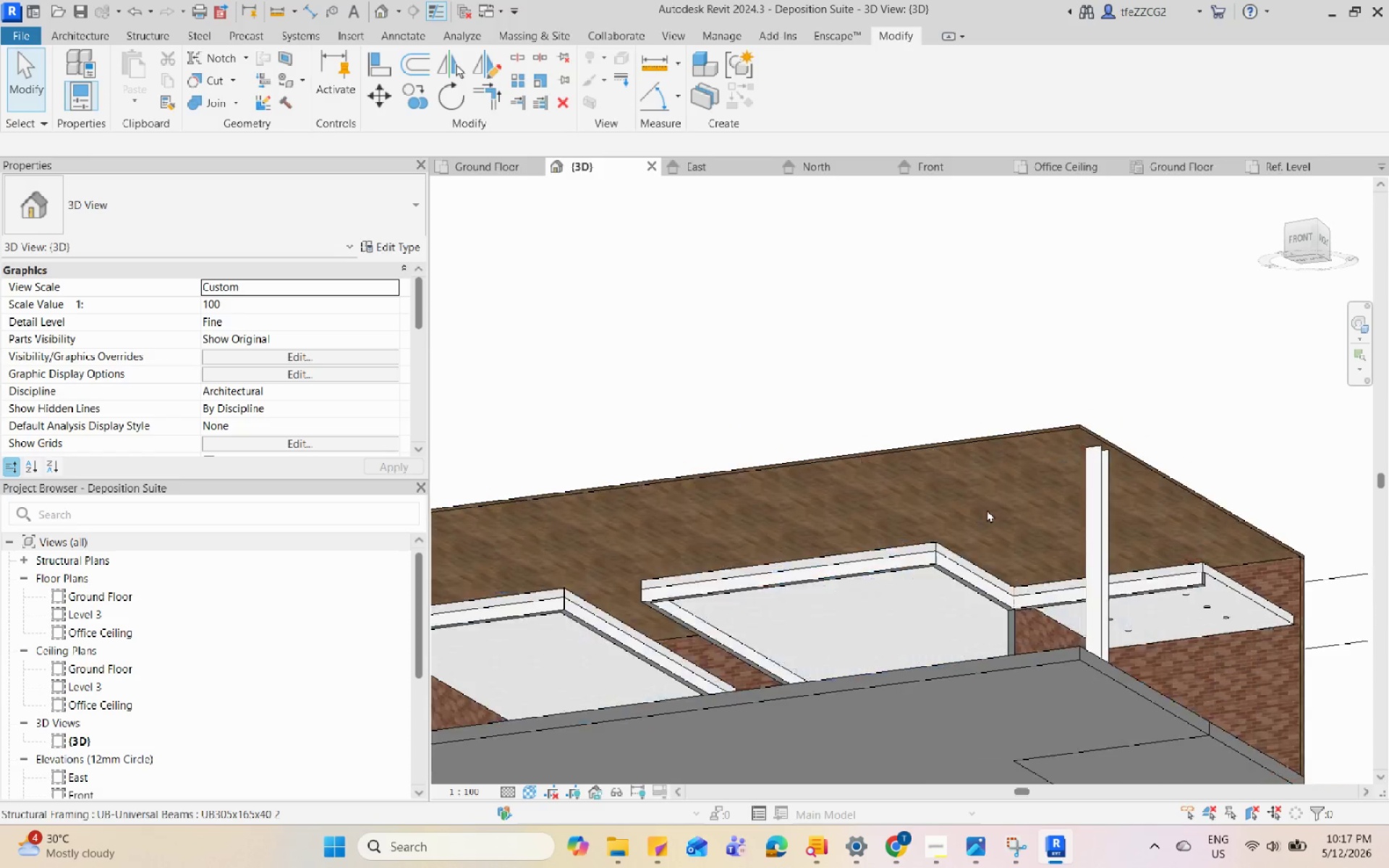 
hold_key(key=ShiftLeft, duration=0.38)
scroll: coordinate [935, 523], scroll_direction: up, amount: 12.0
 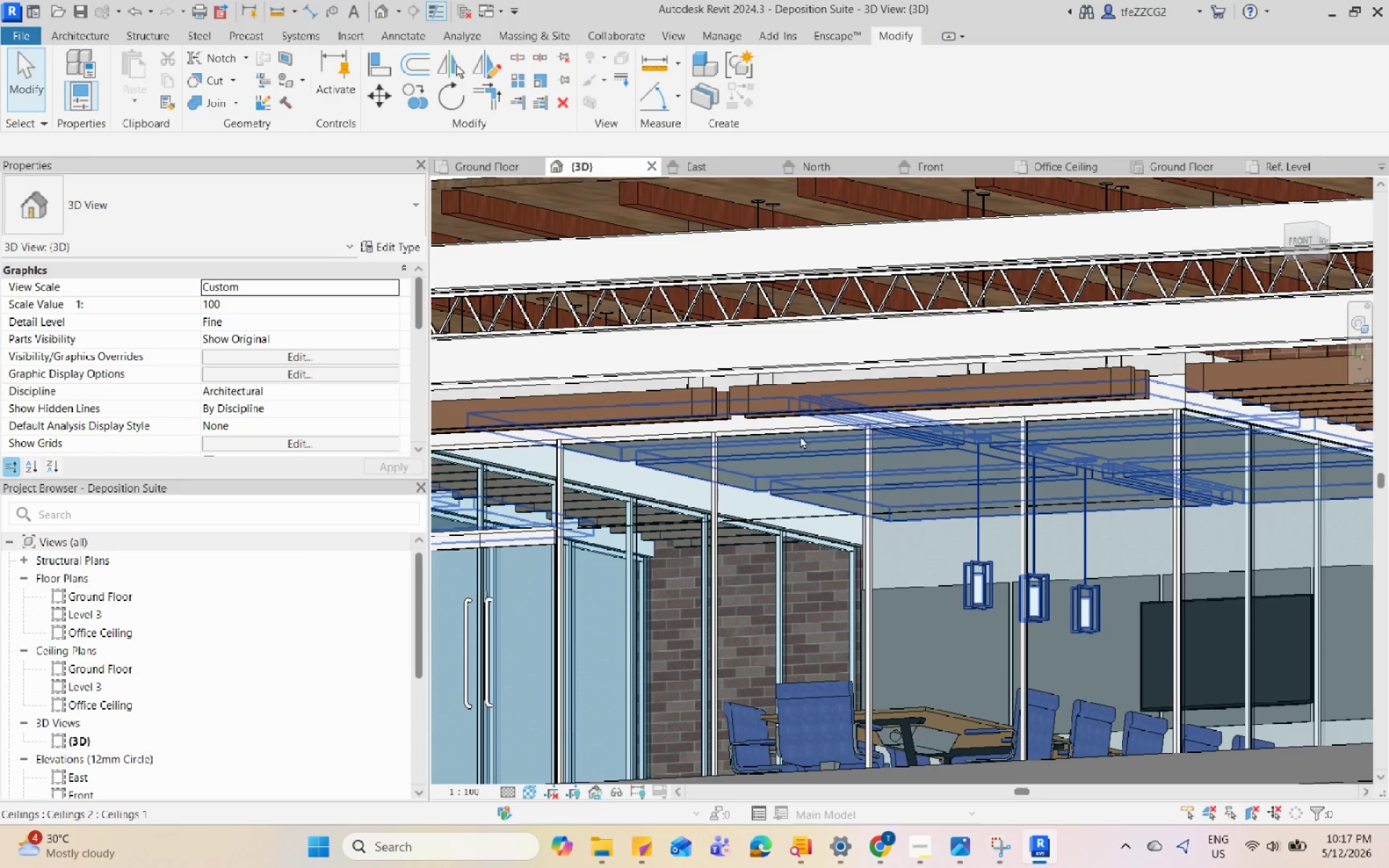 
hold_key(key=ShiftLeft, duration=1.27)
 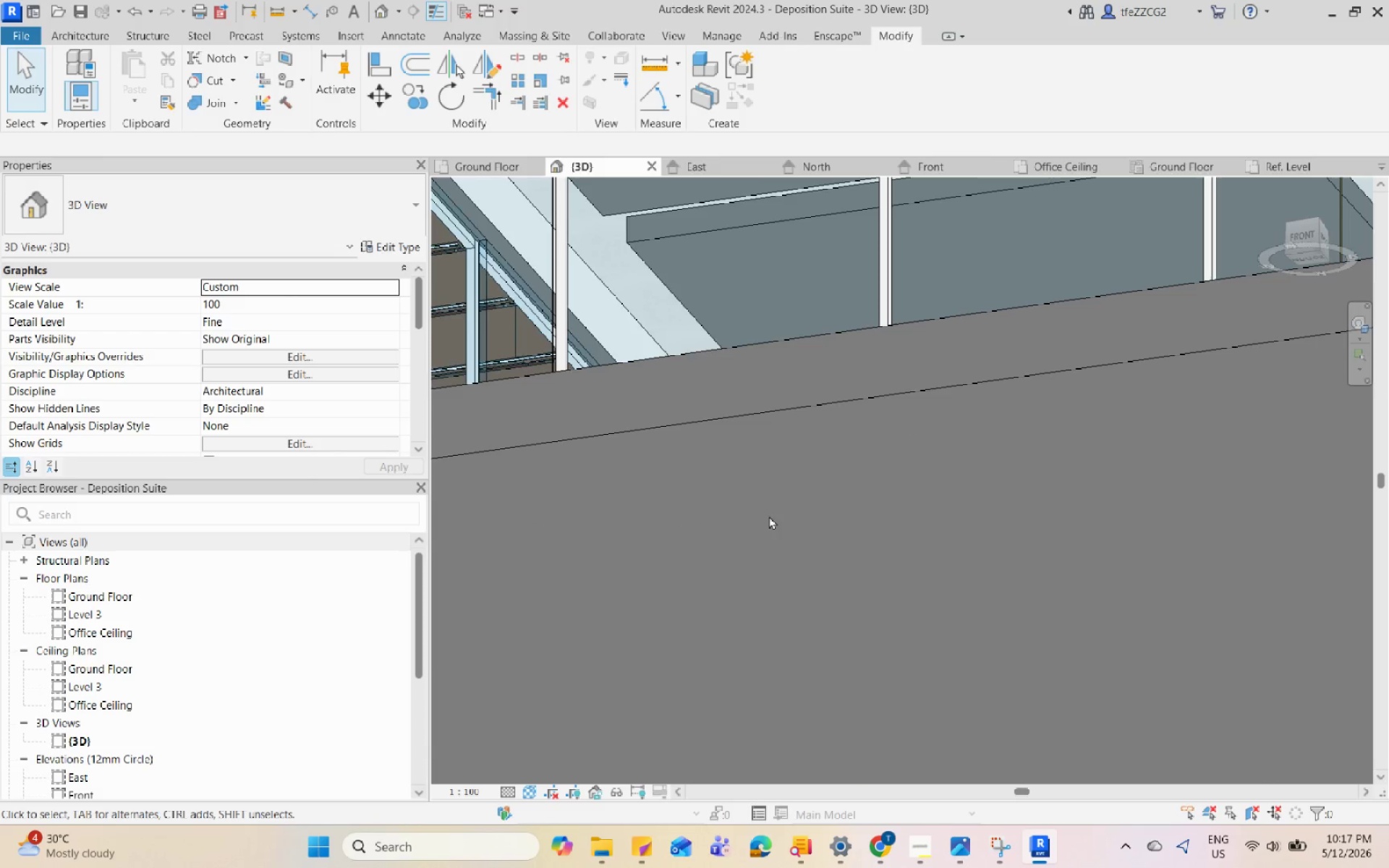 
scroll: coordinate [731, 438], scroll_direction: up, amount: 5.0
 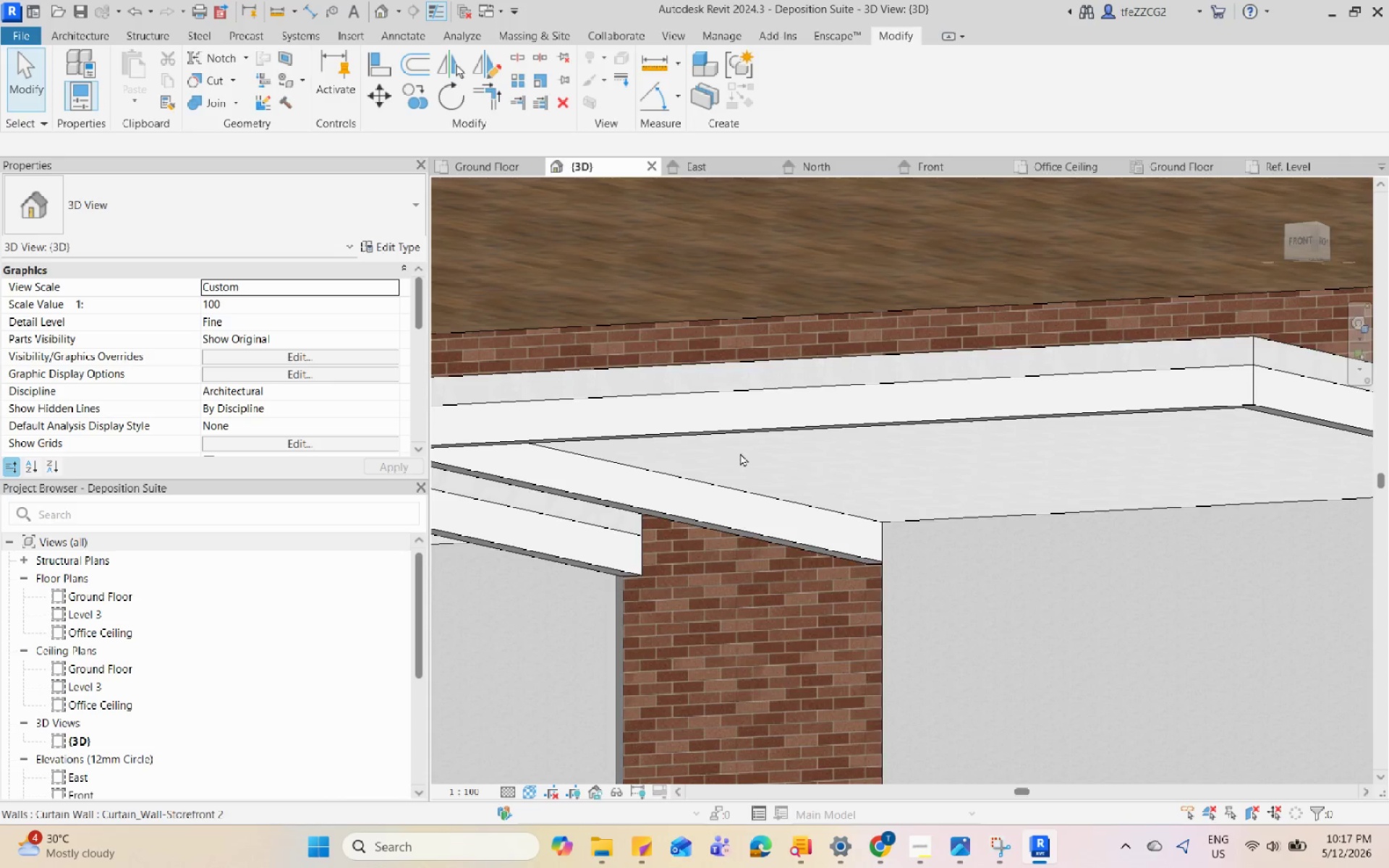 
scroll: coordinate [757, 525], scroll_direction: down, amount: 5.0
 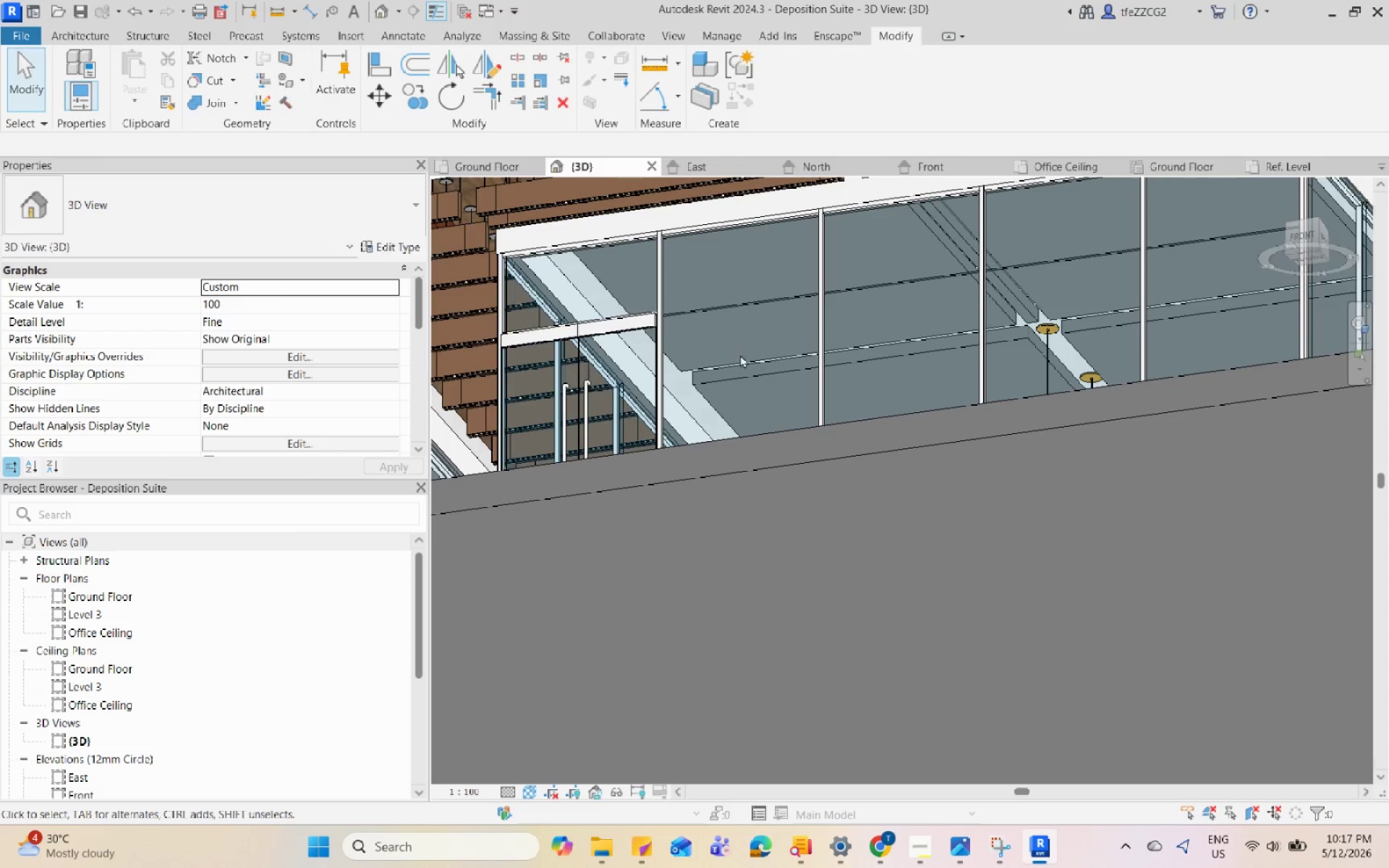 
left_click([744, 362])
 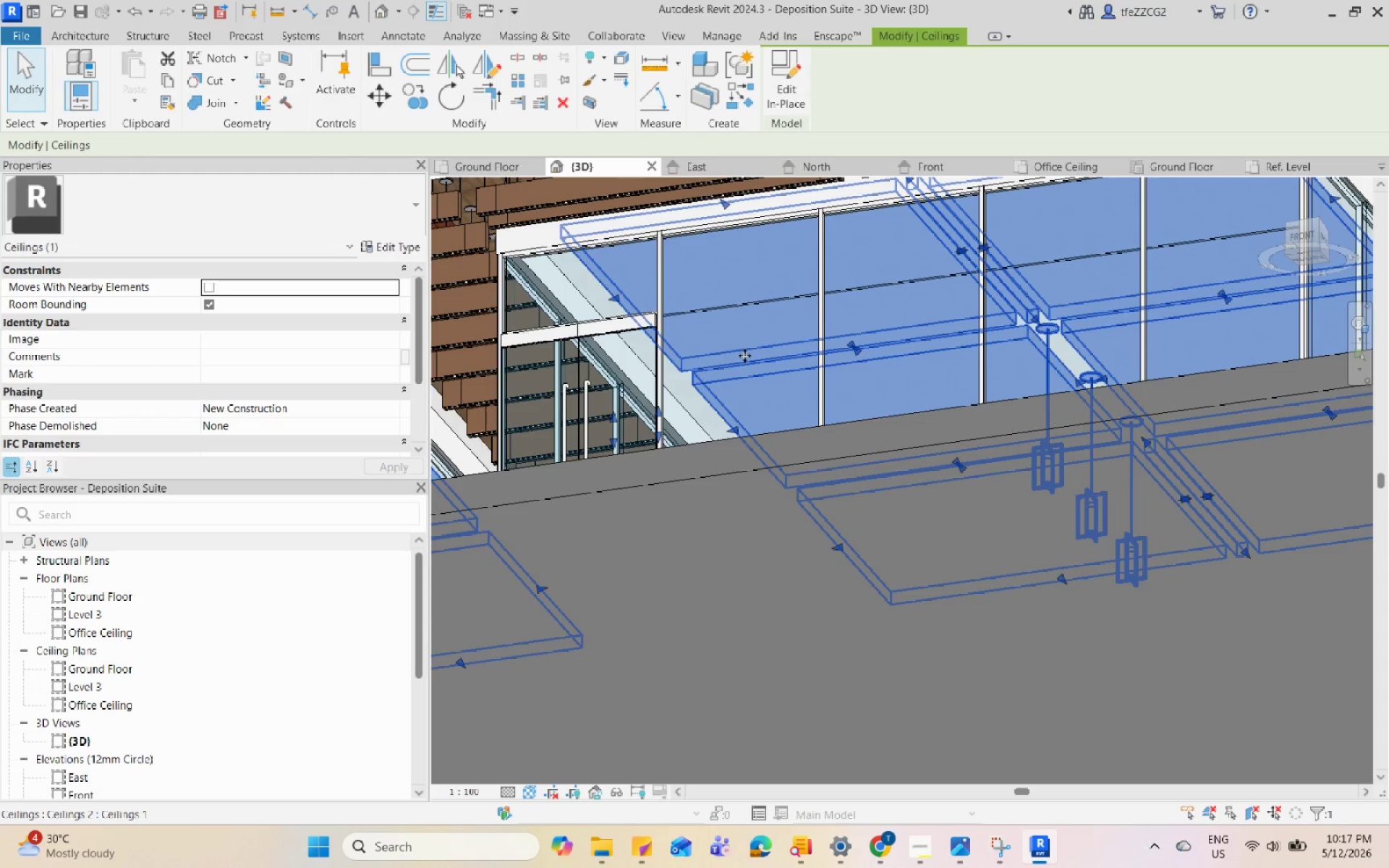 
double_click([744, 355])
 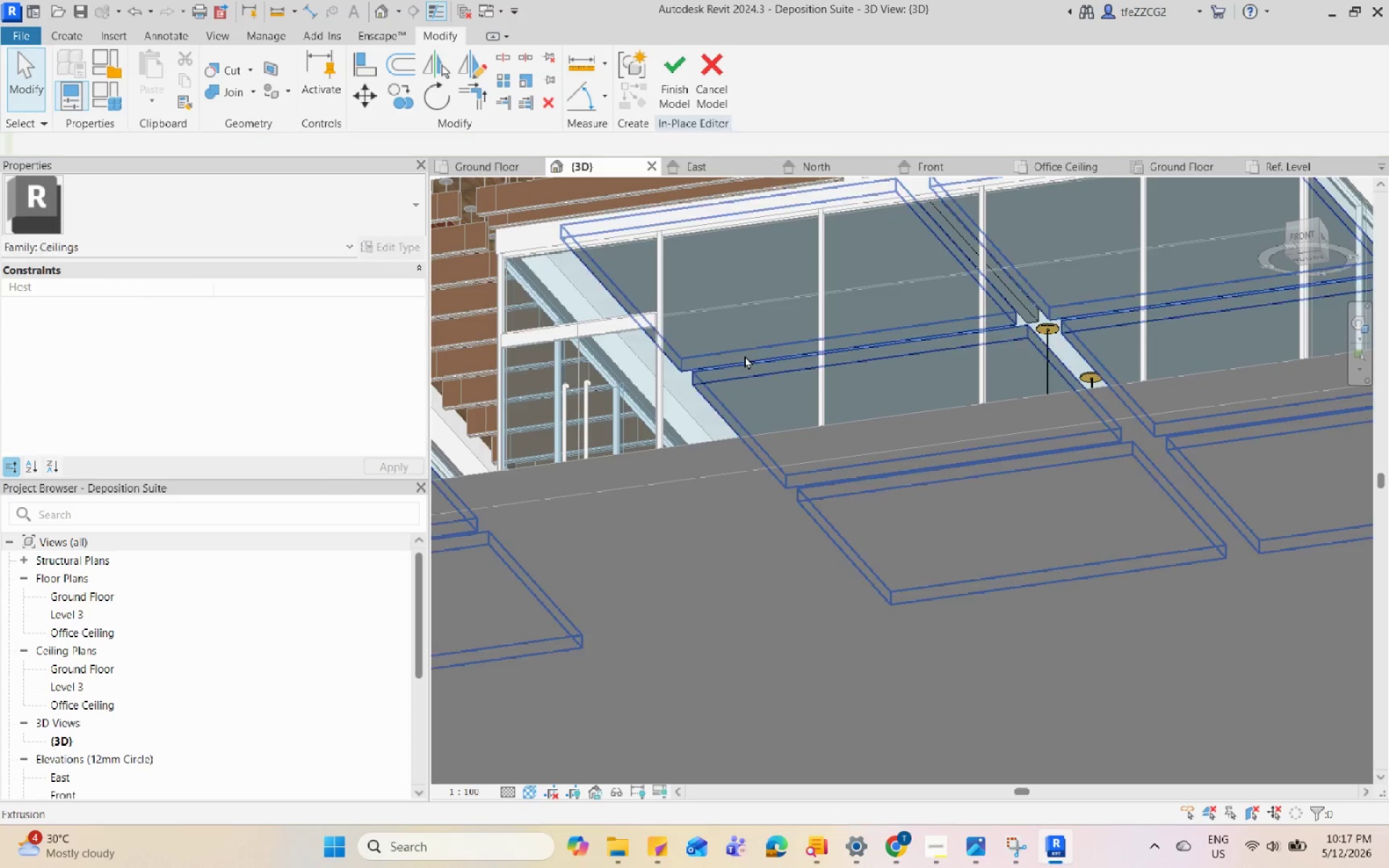 
left_click([744, 355])
 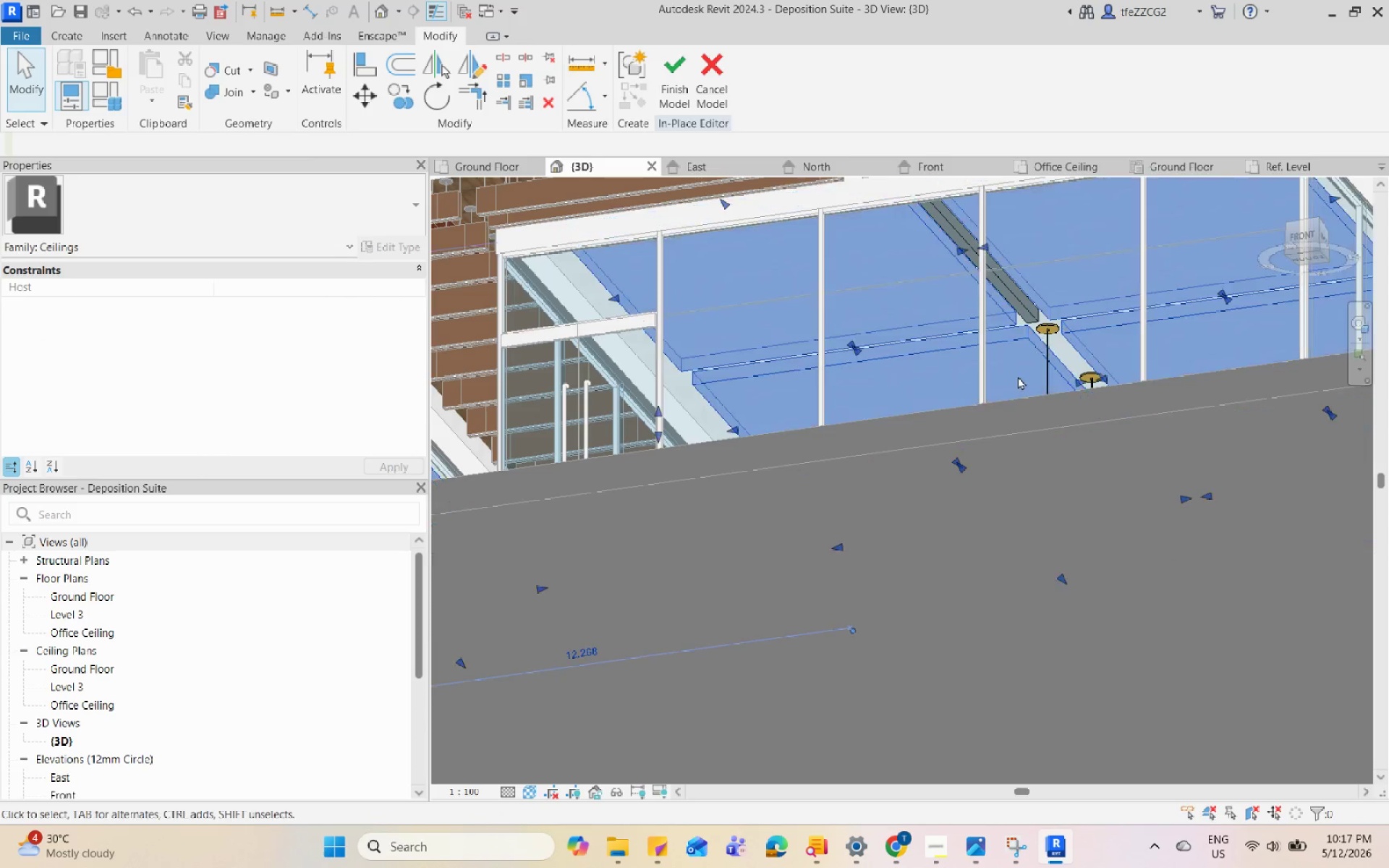 
scroll: coordinate [1018, 376], scroll_direction: down, amount: 4.0
 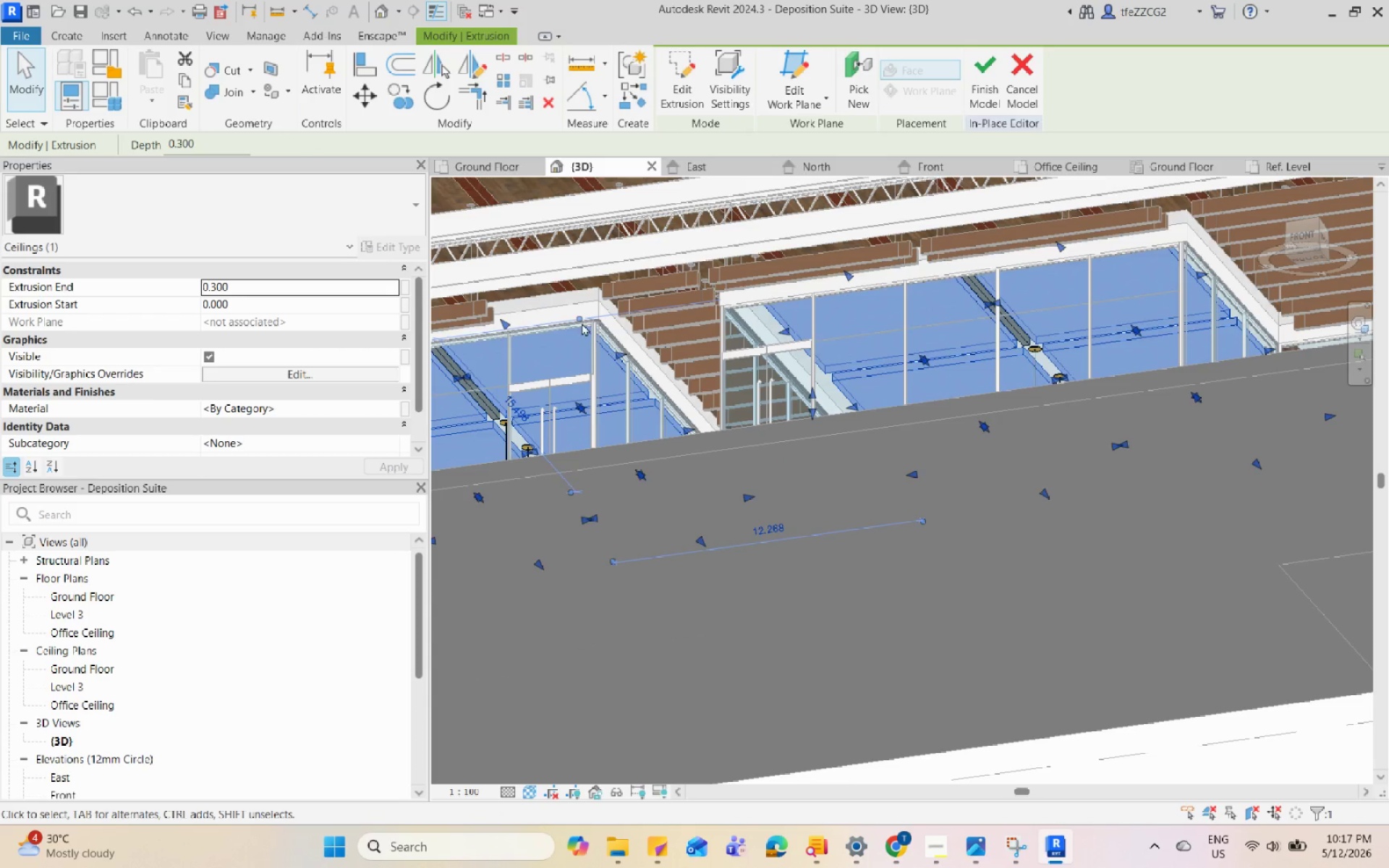 
scroll: coordinate [536, 323], scroll_direction: up, amount: 3.0
 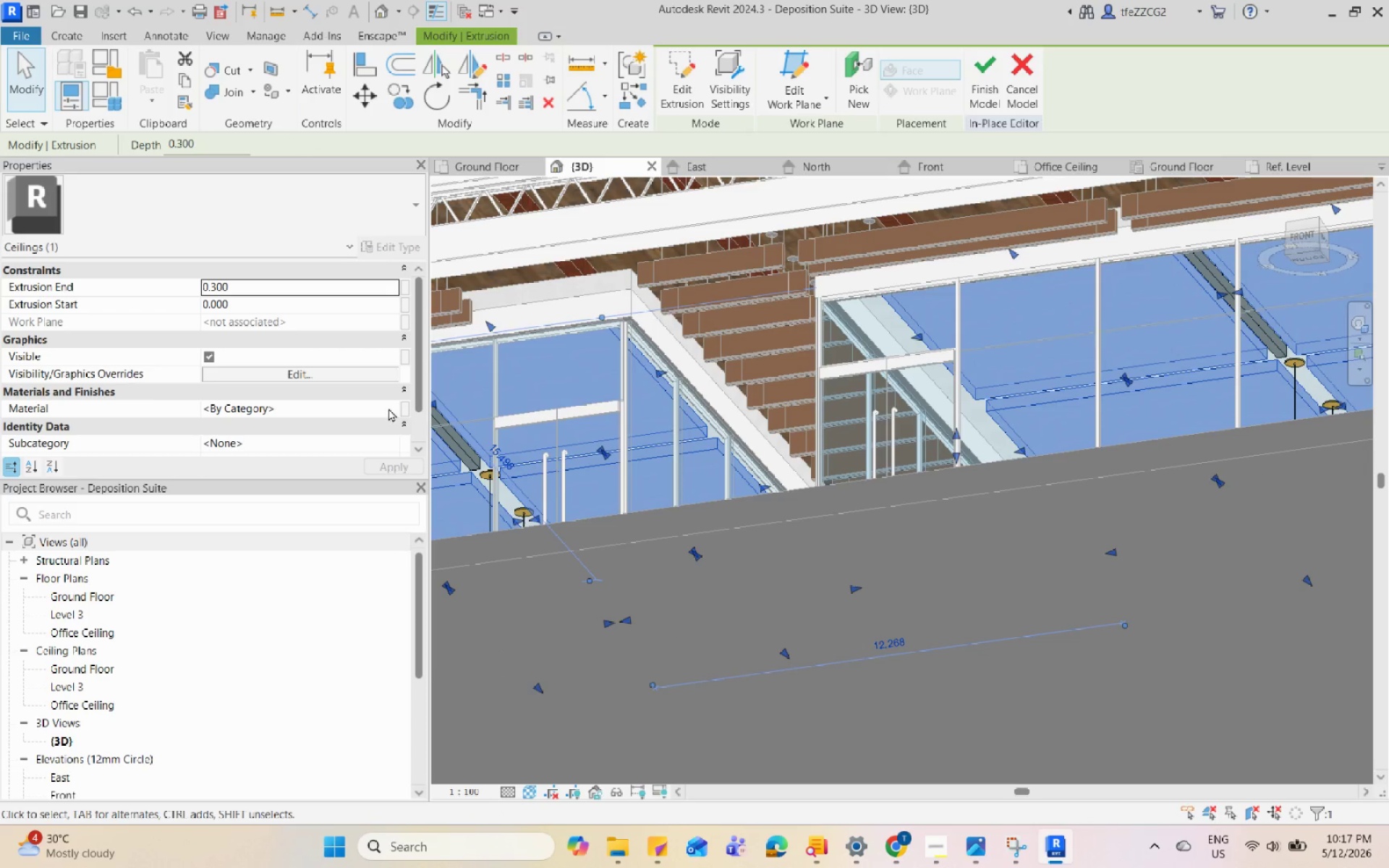 
left_click([395, 410])
 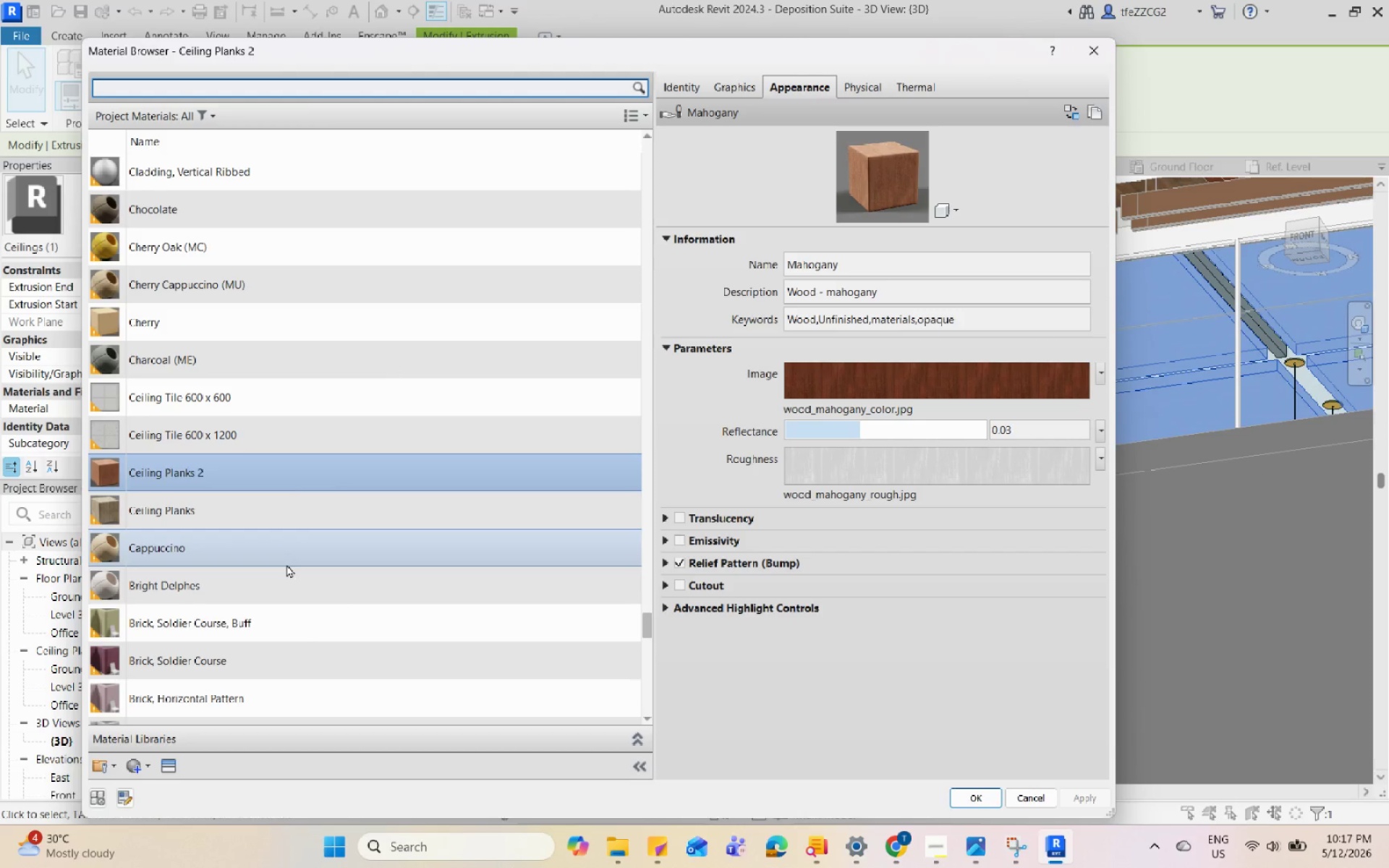 
right_click([293, 471])
 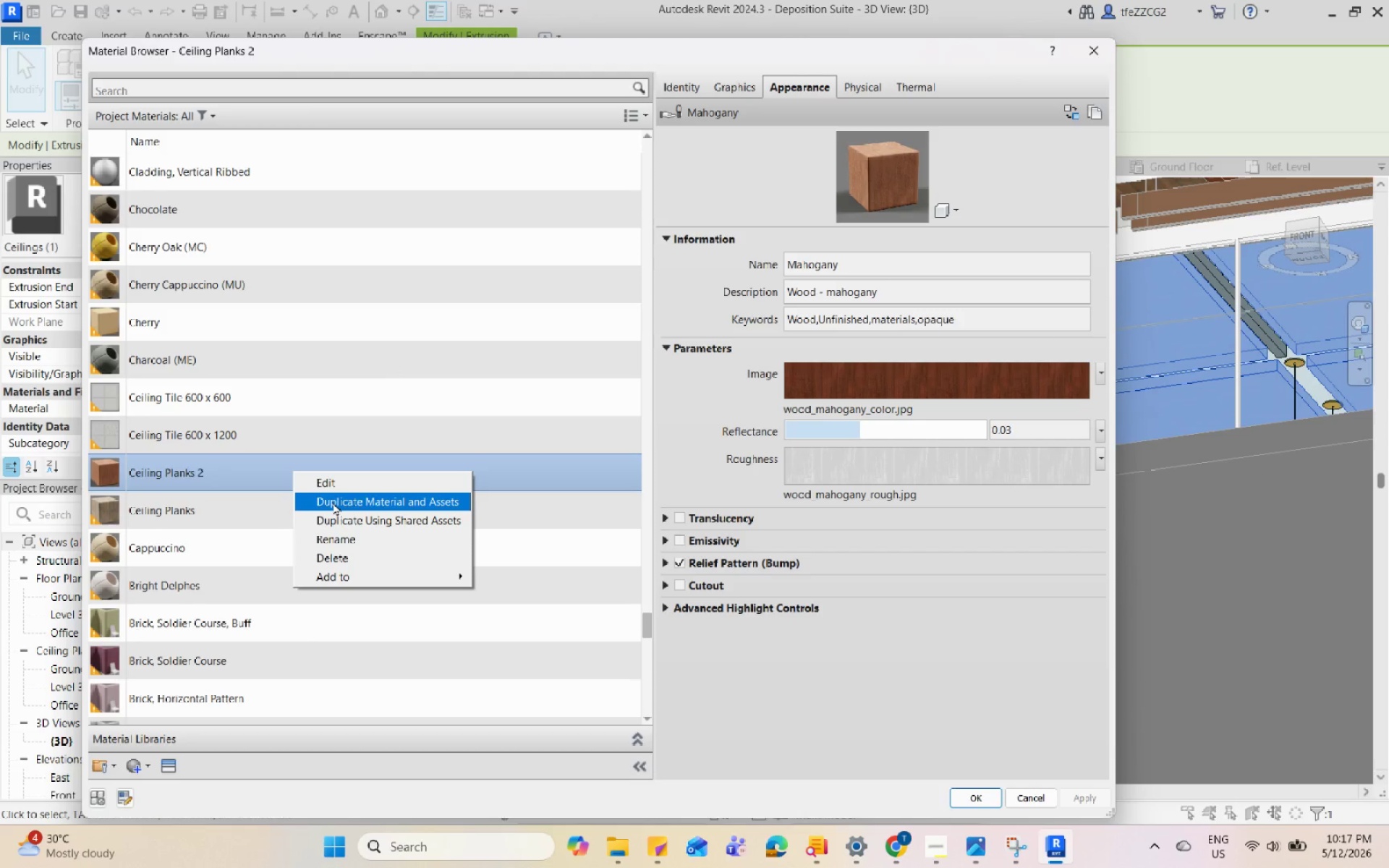 
left_click([333, 502])
 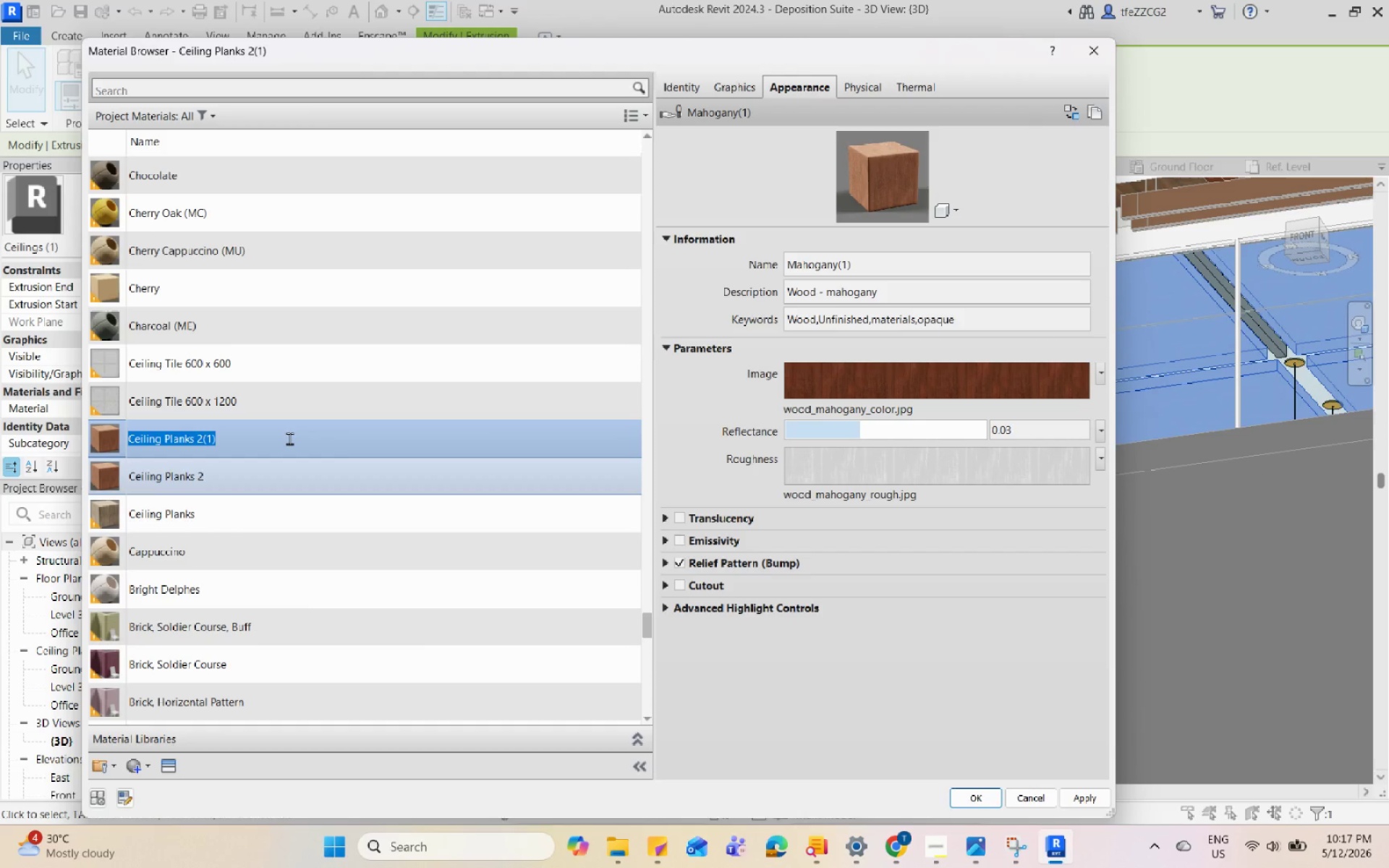 
key(Backspace)
type(Fely)
key(Backspace)
type(t )
 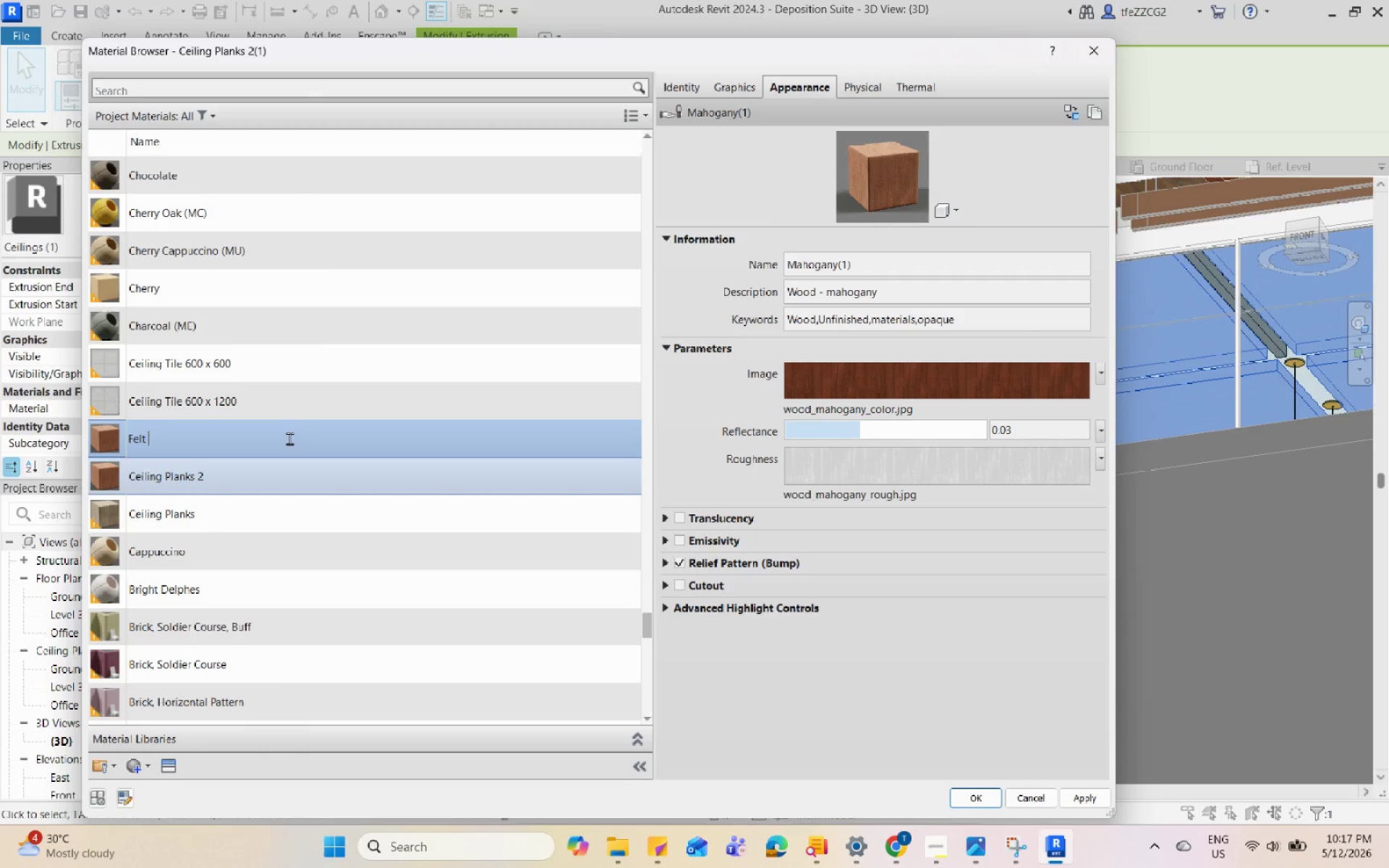 
type(Fabric )
 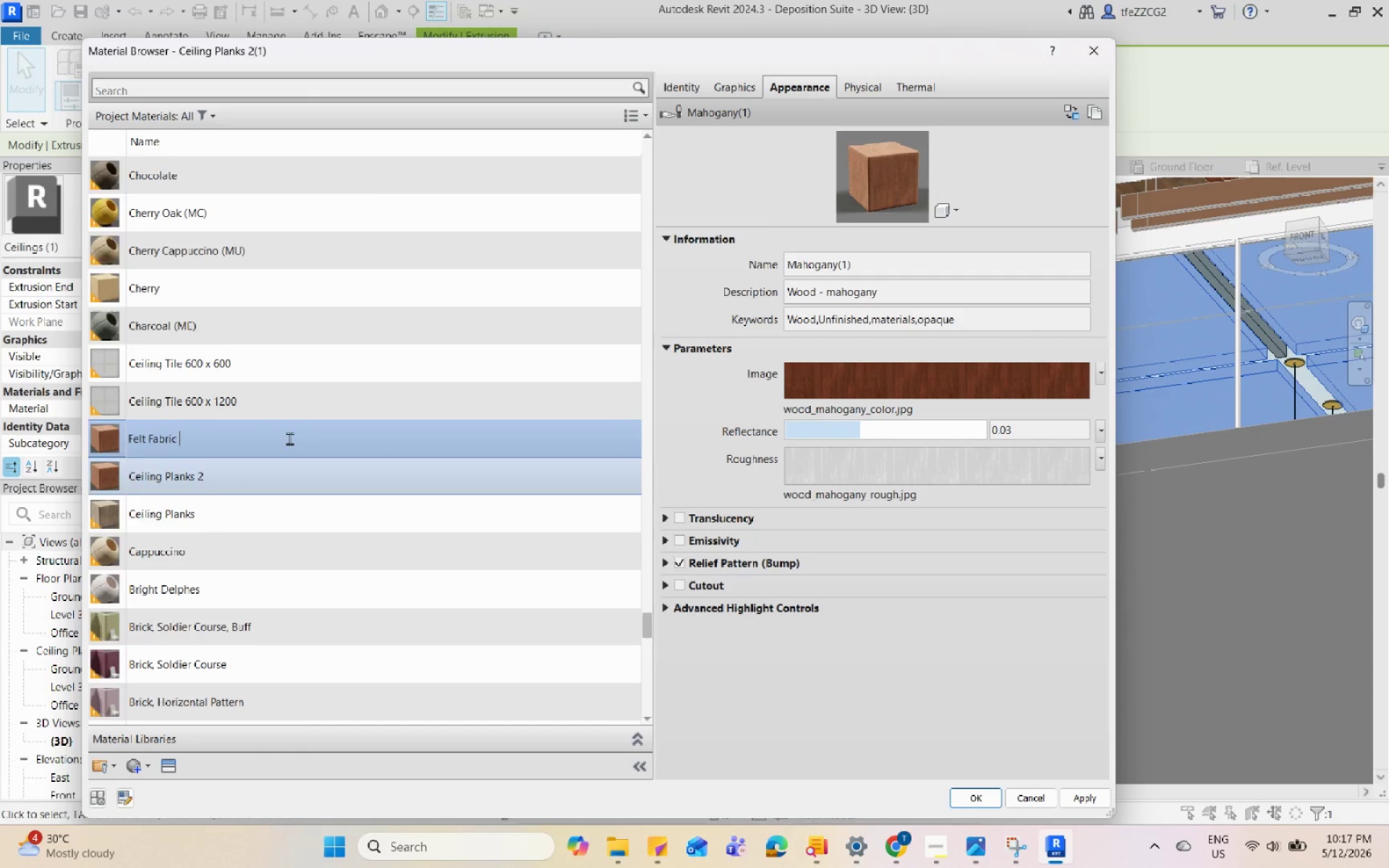 
key(Enter)
 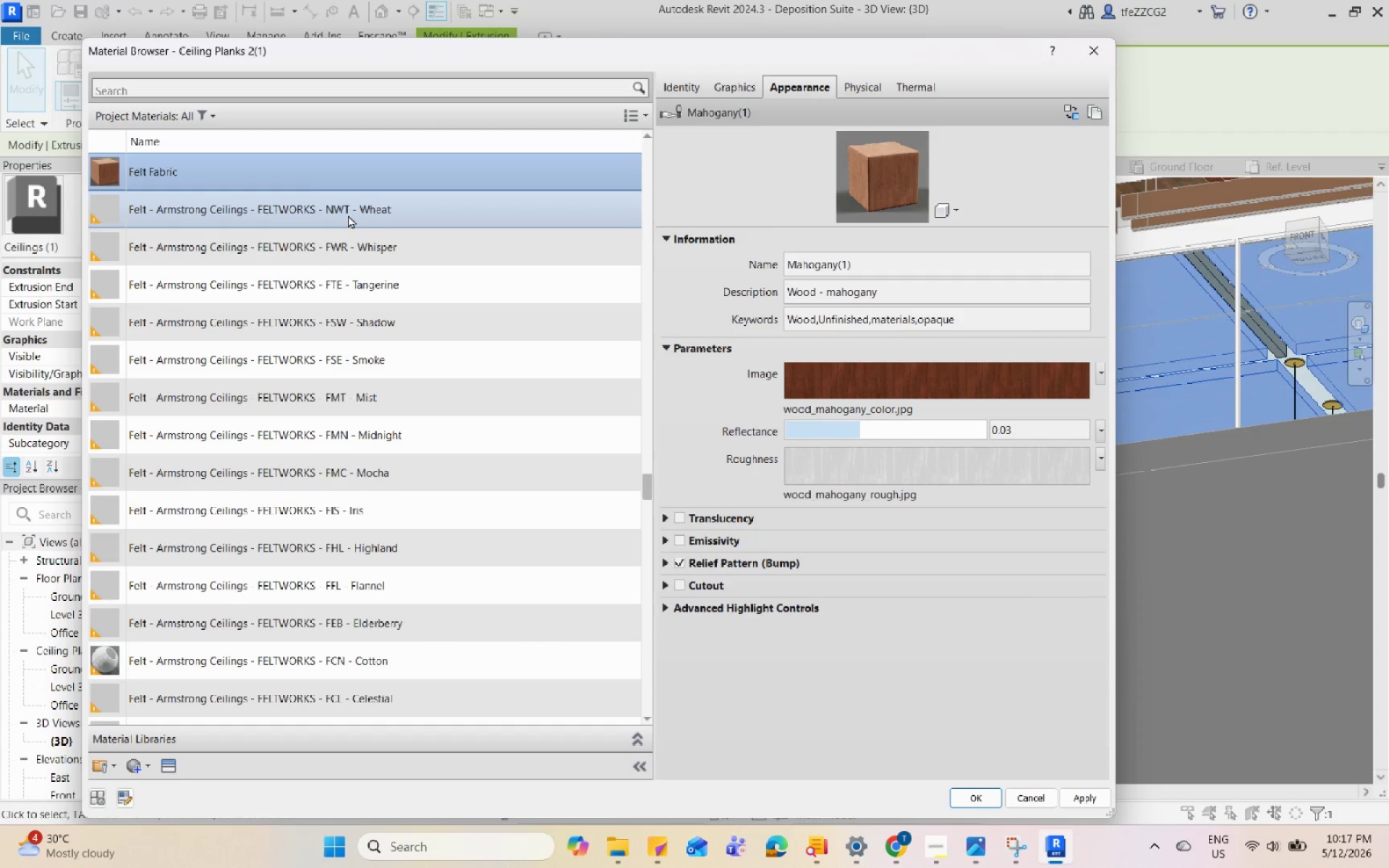 
mouse_move([457, 279])
 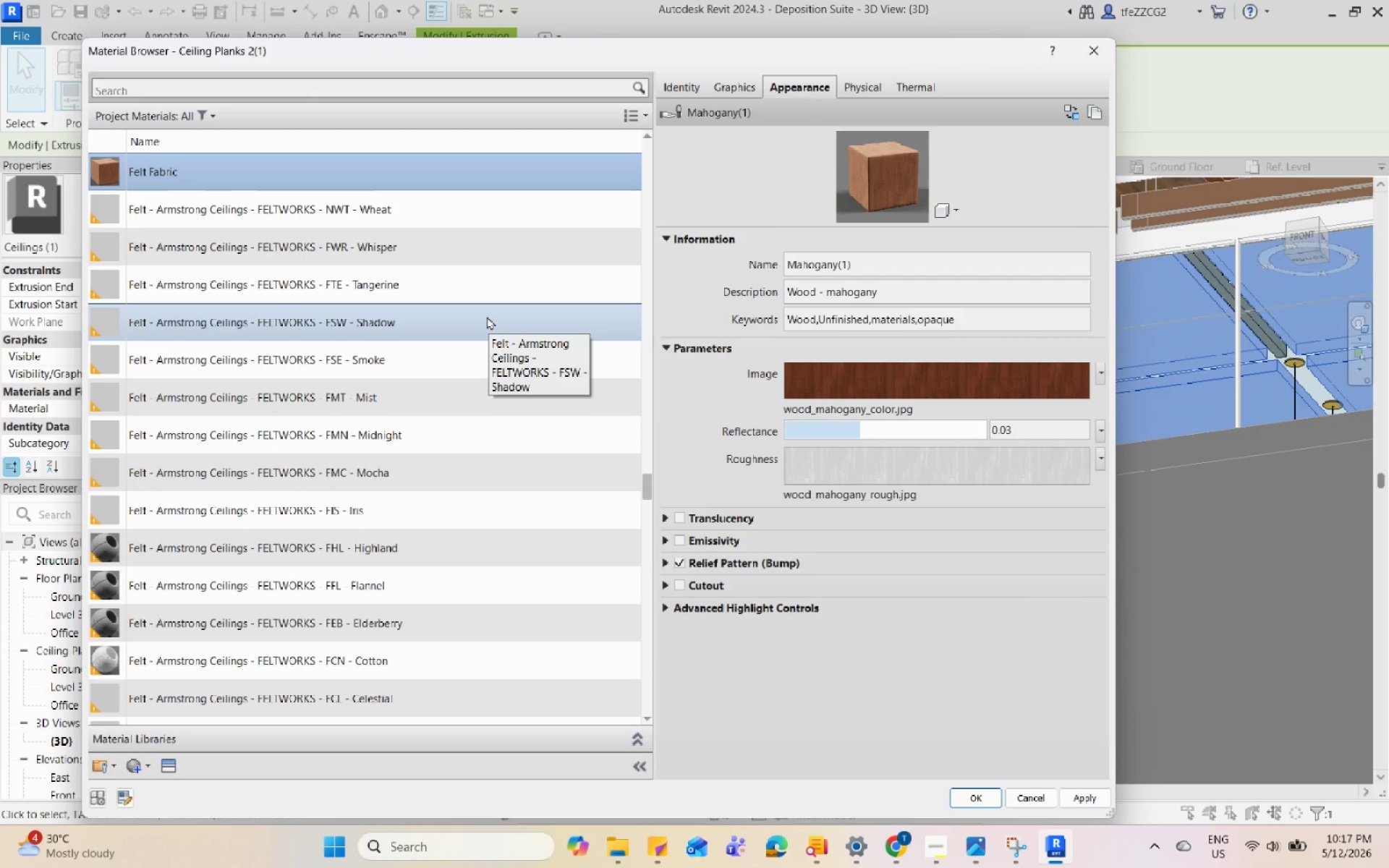 
mouse_move([487, 470])
 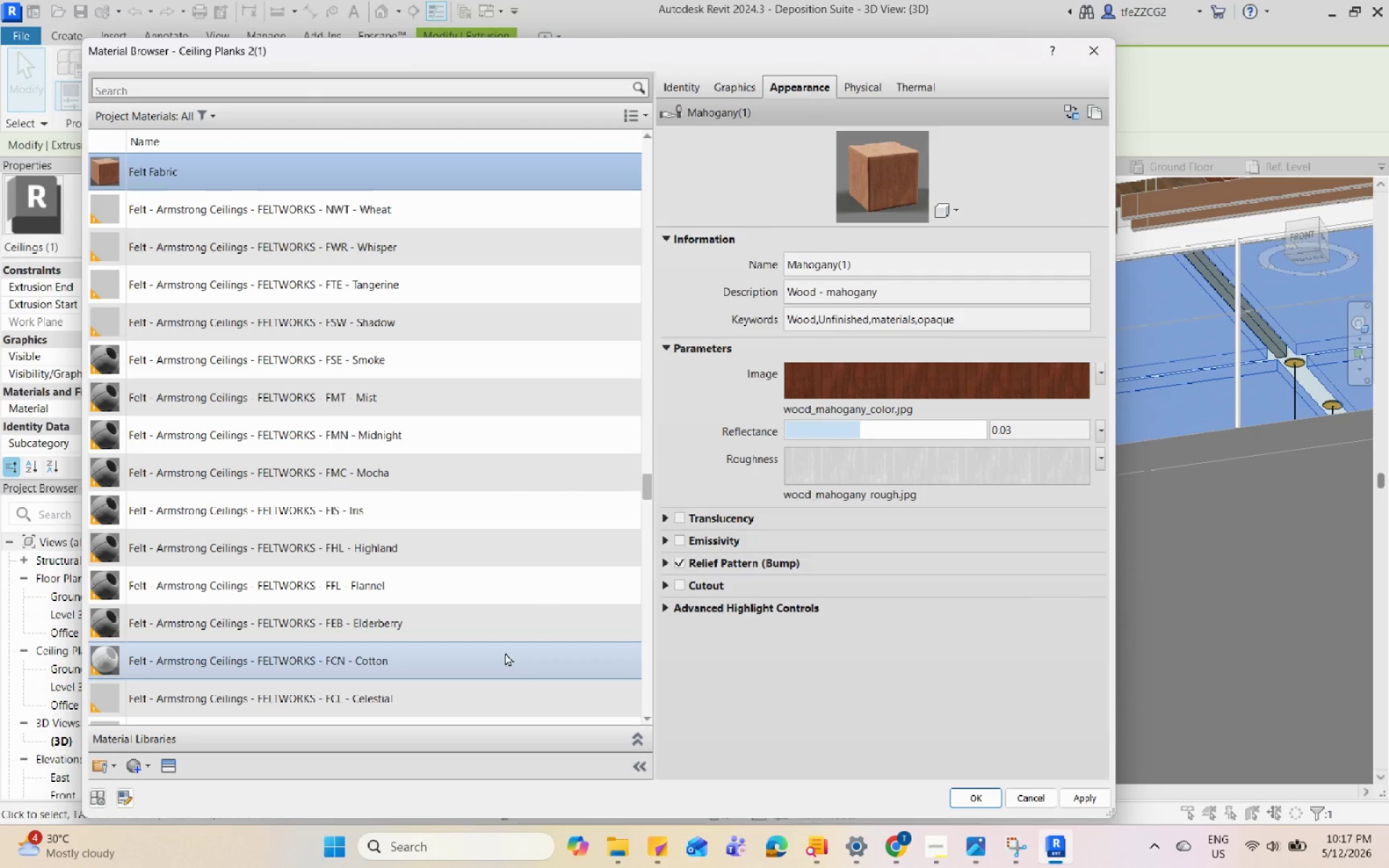 
left_click([505, 652])
 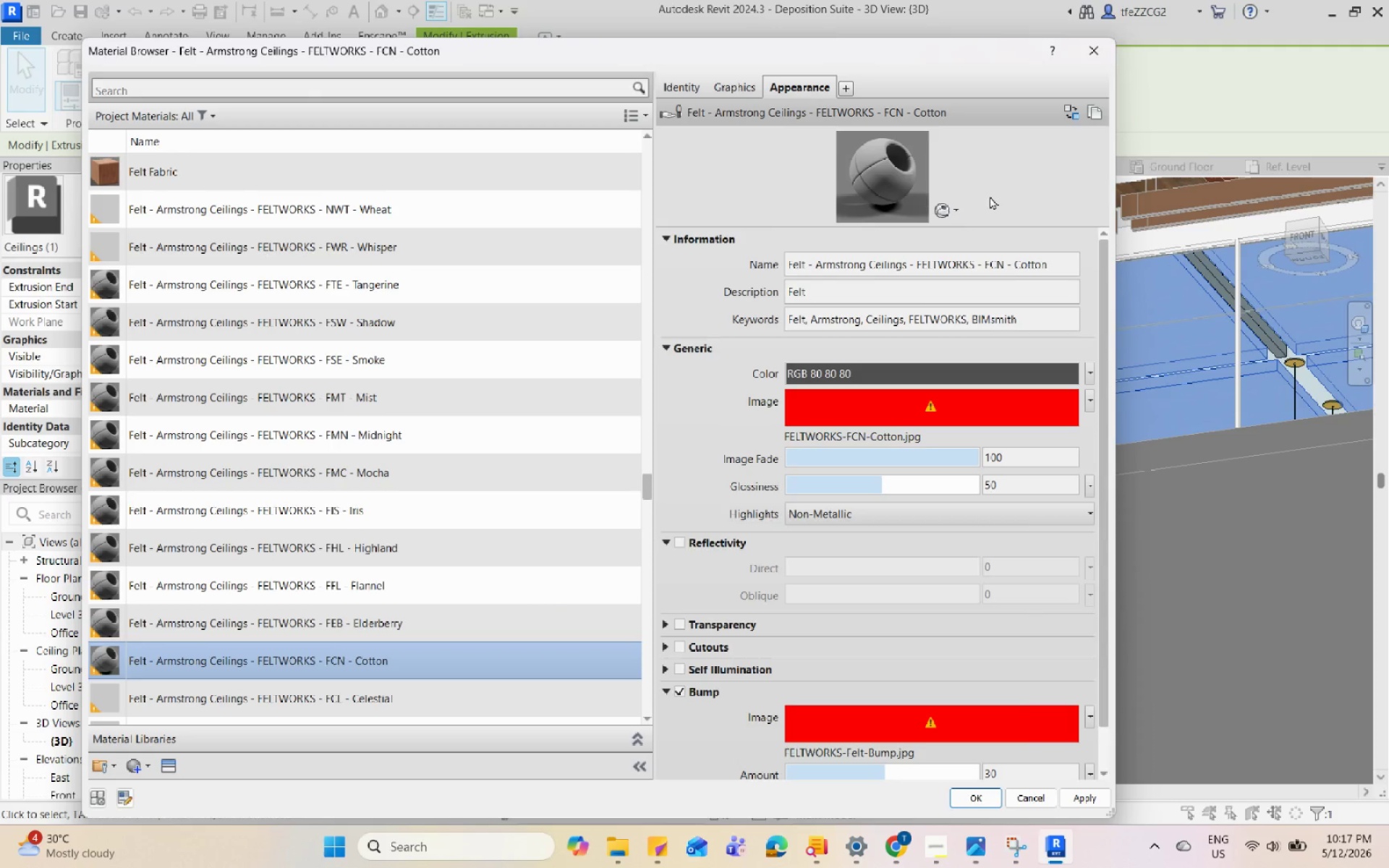 
mouse_move([1067, 412])
 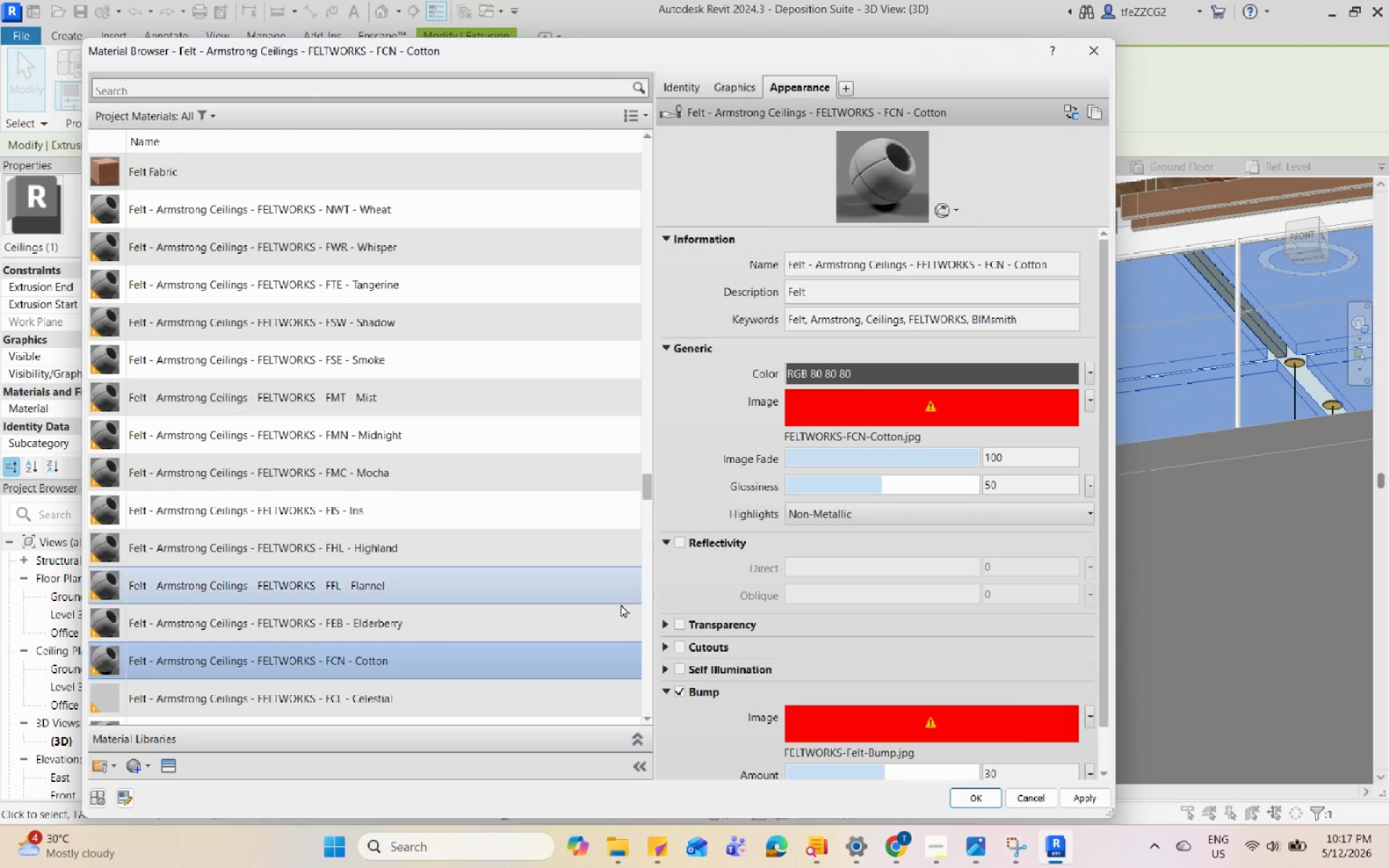 
scroll: coordinate [611, 608], scroll_direction: down, amount: 1.0
 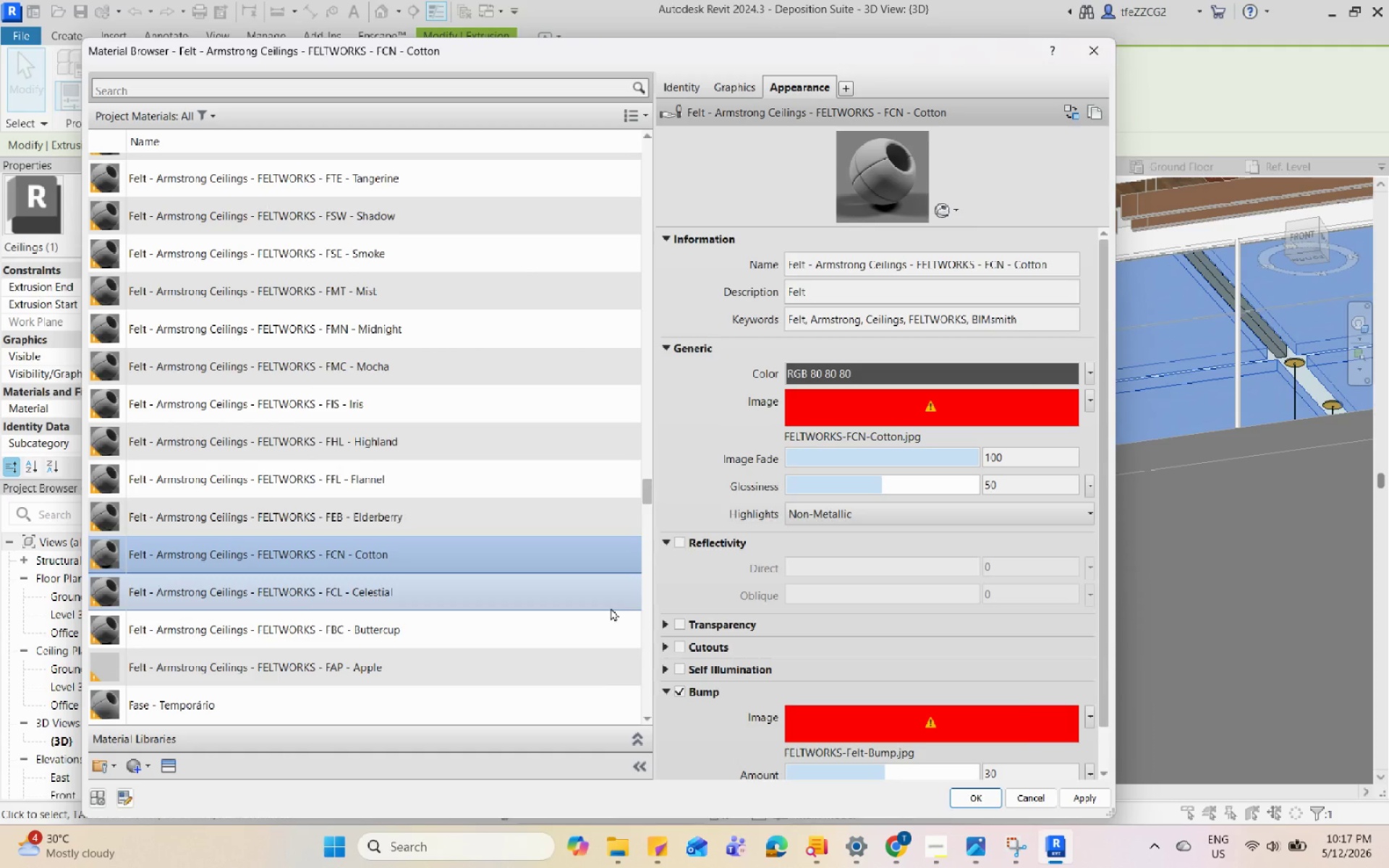 
scroll: coordinate [606, 312], scroll_direction: up, amount: 2.0
 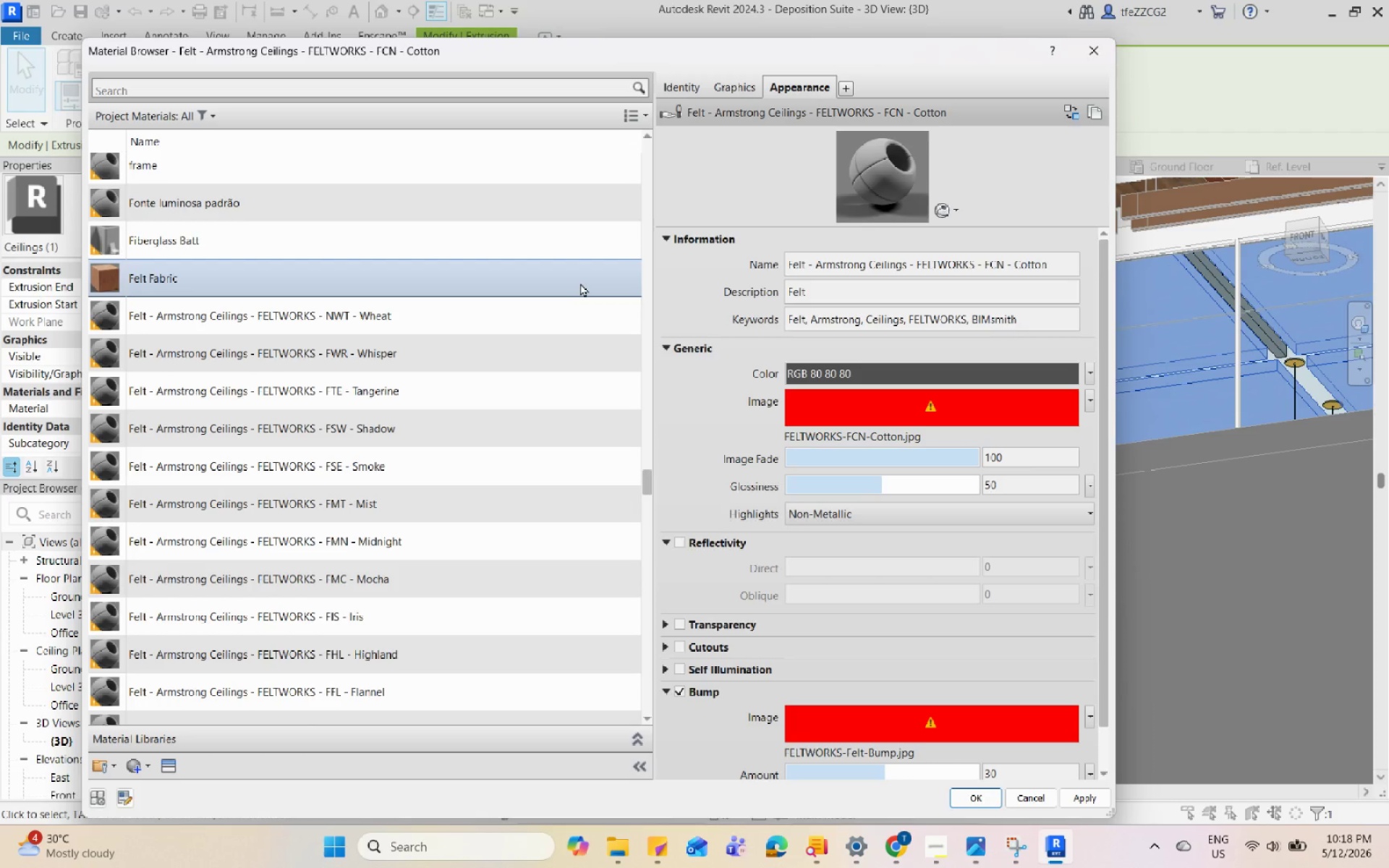 
left_click([580, 283])
 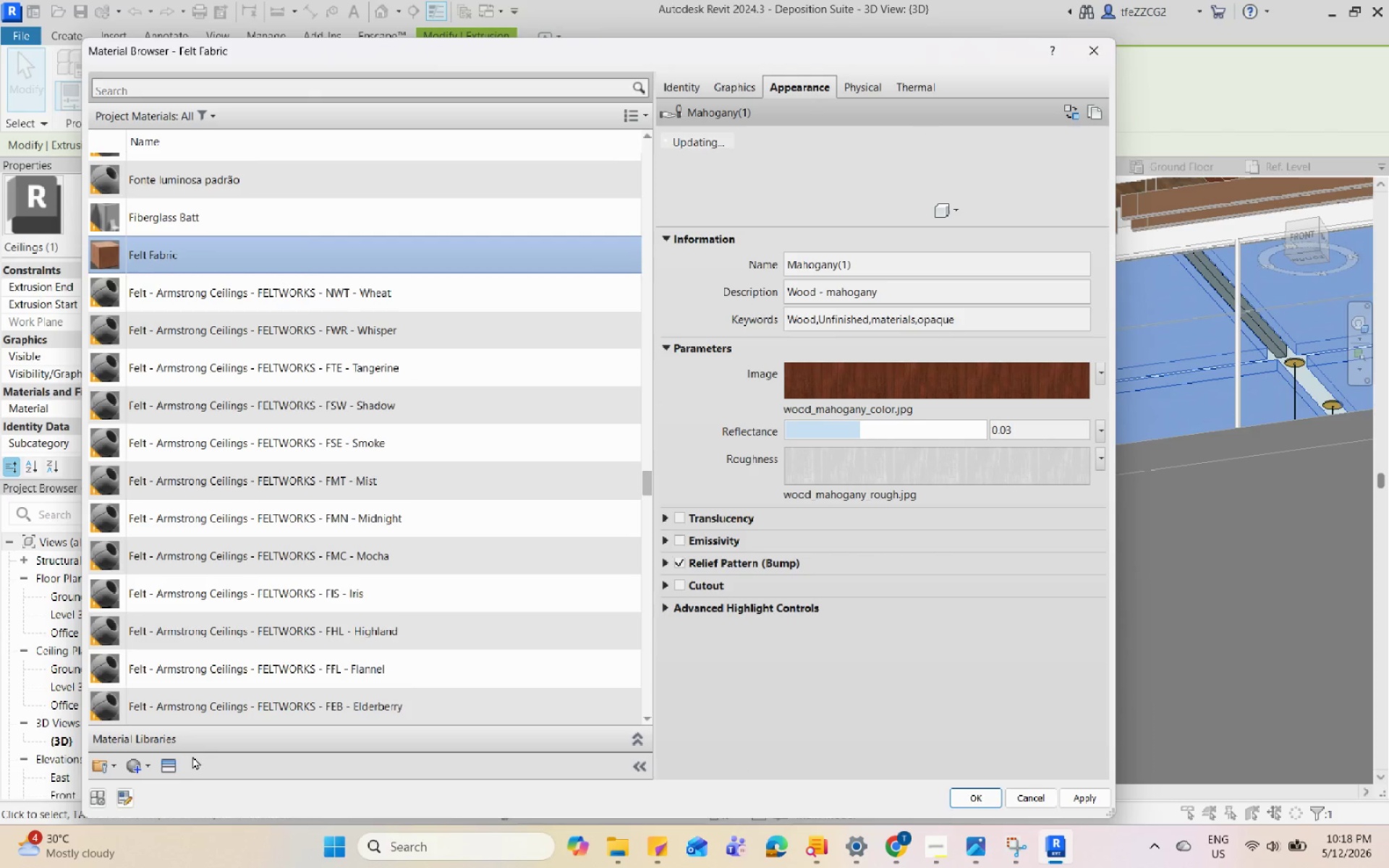 
left_click([168, 767])
 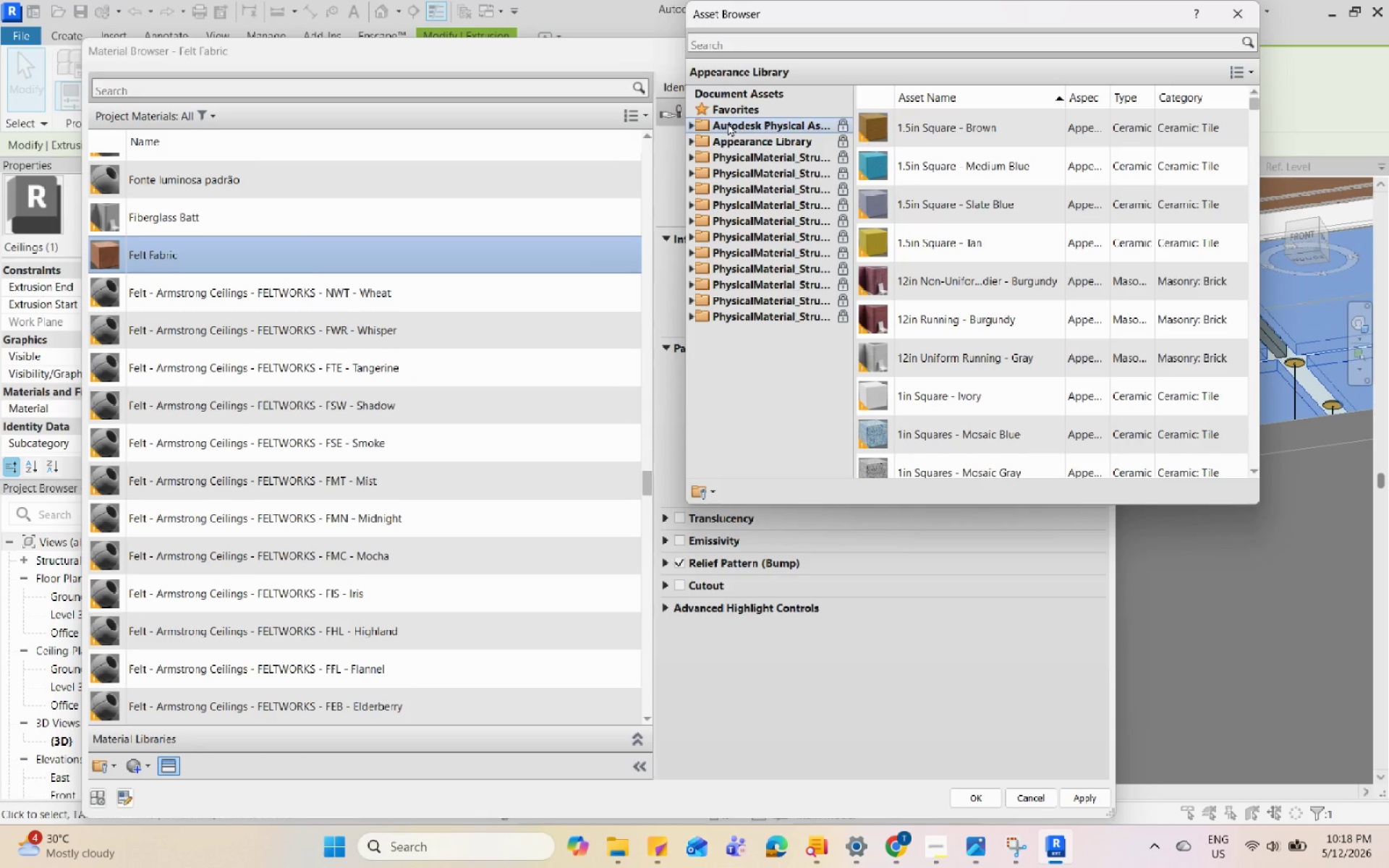 
left_click([766, 40])
 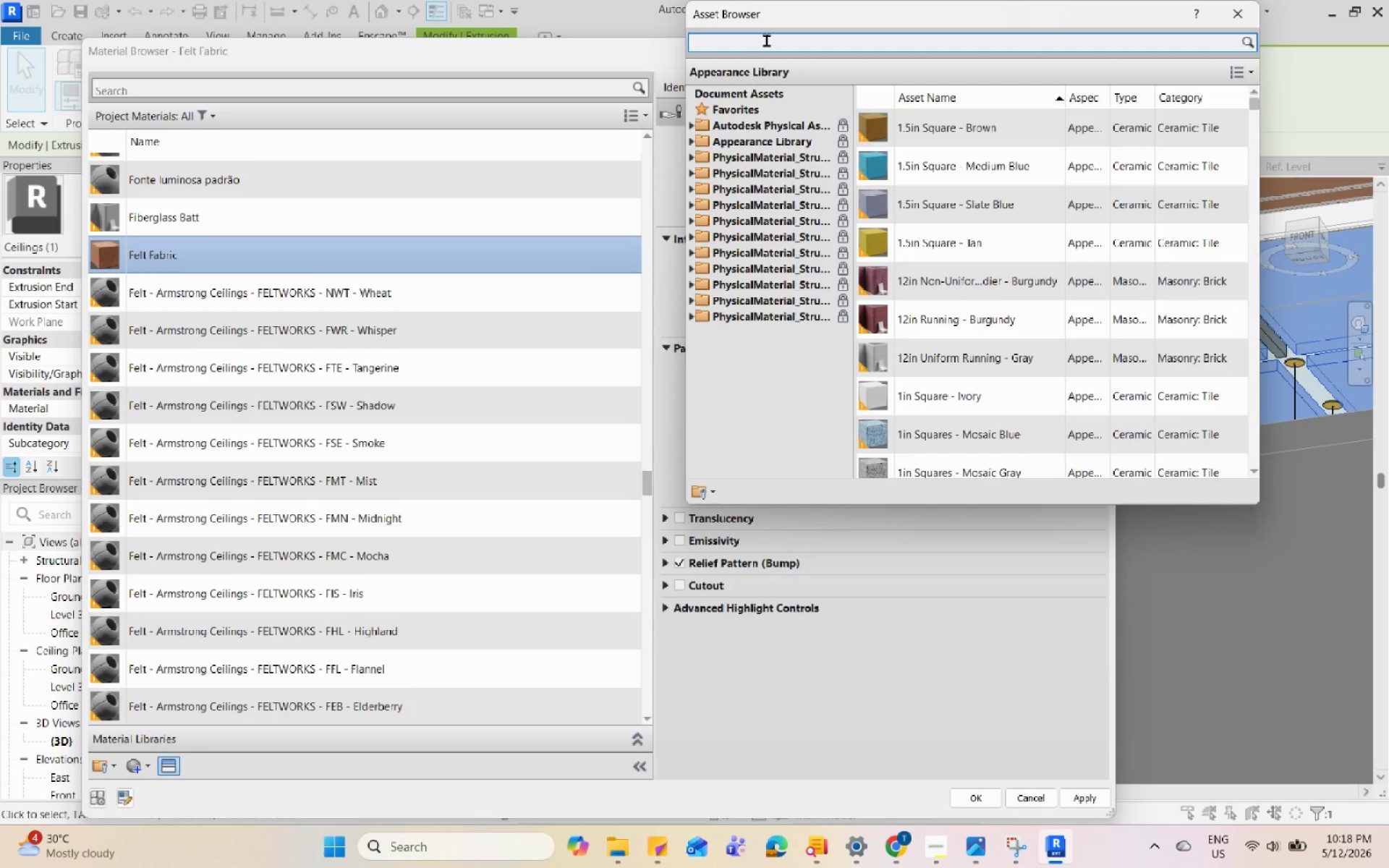 
type(felt)
 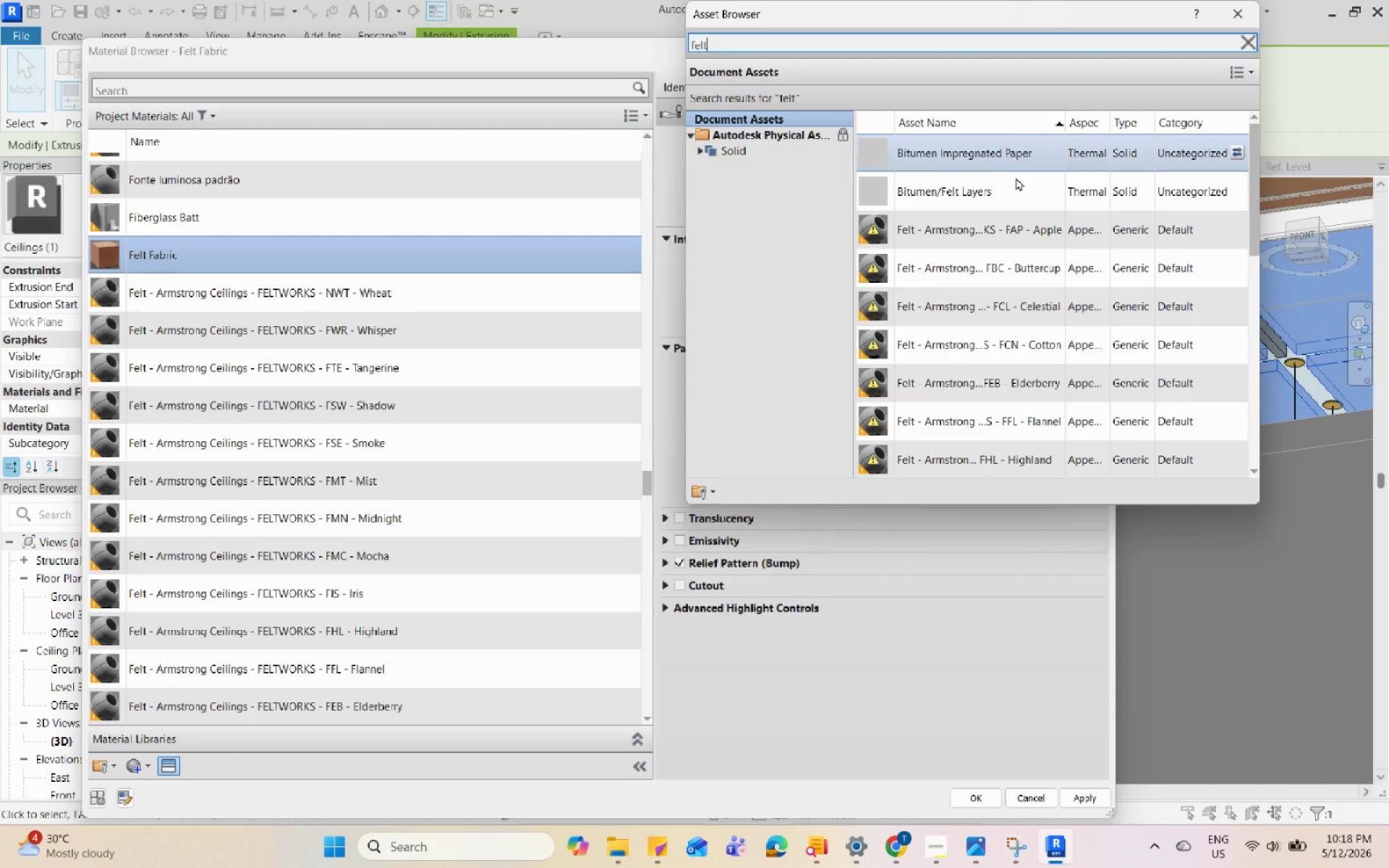 
wait(5.25)
 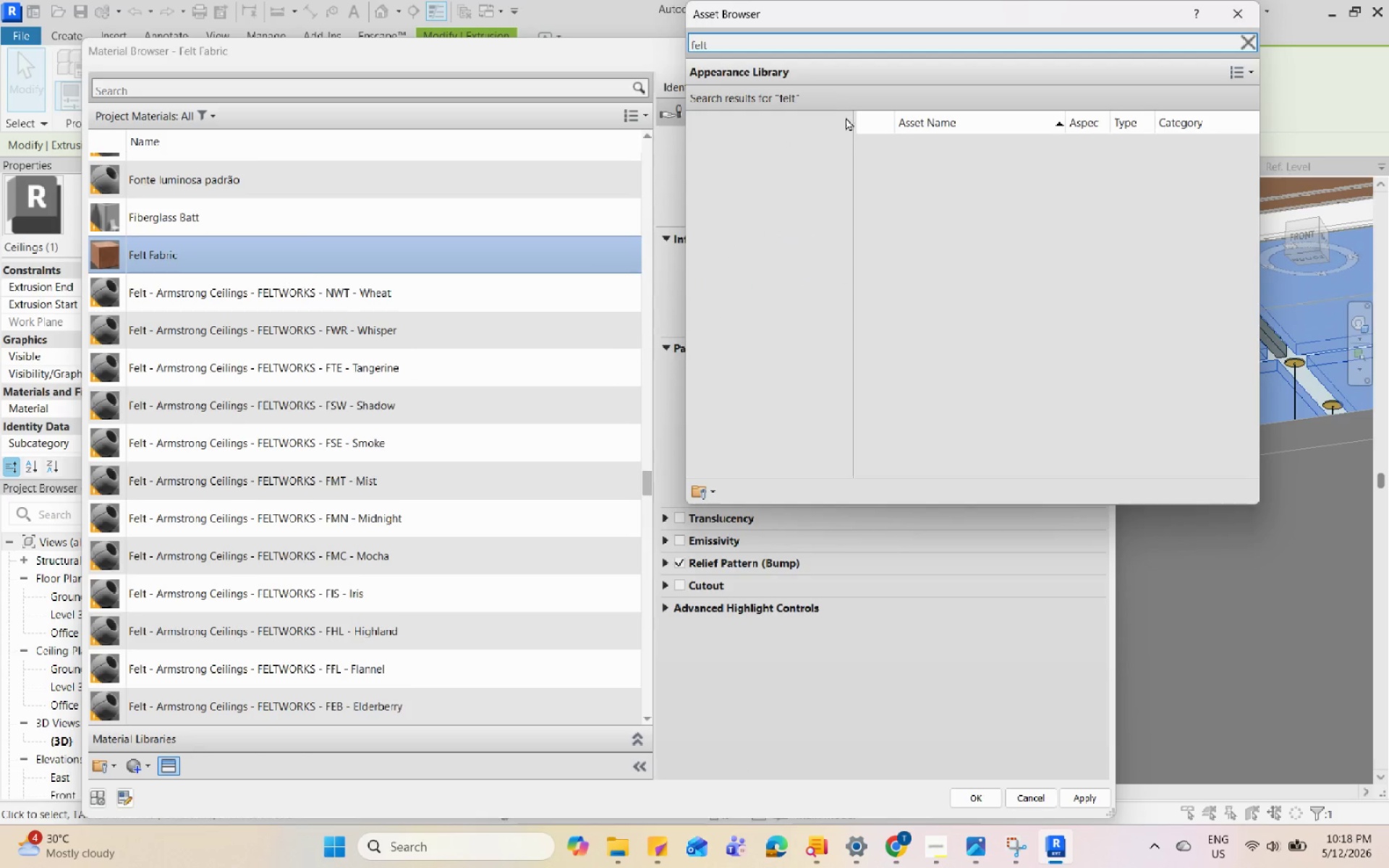 
scroll: coordinate [1064, 325], scroll_direction: down, amount: 5.0
 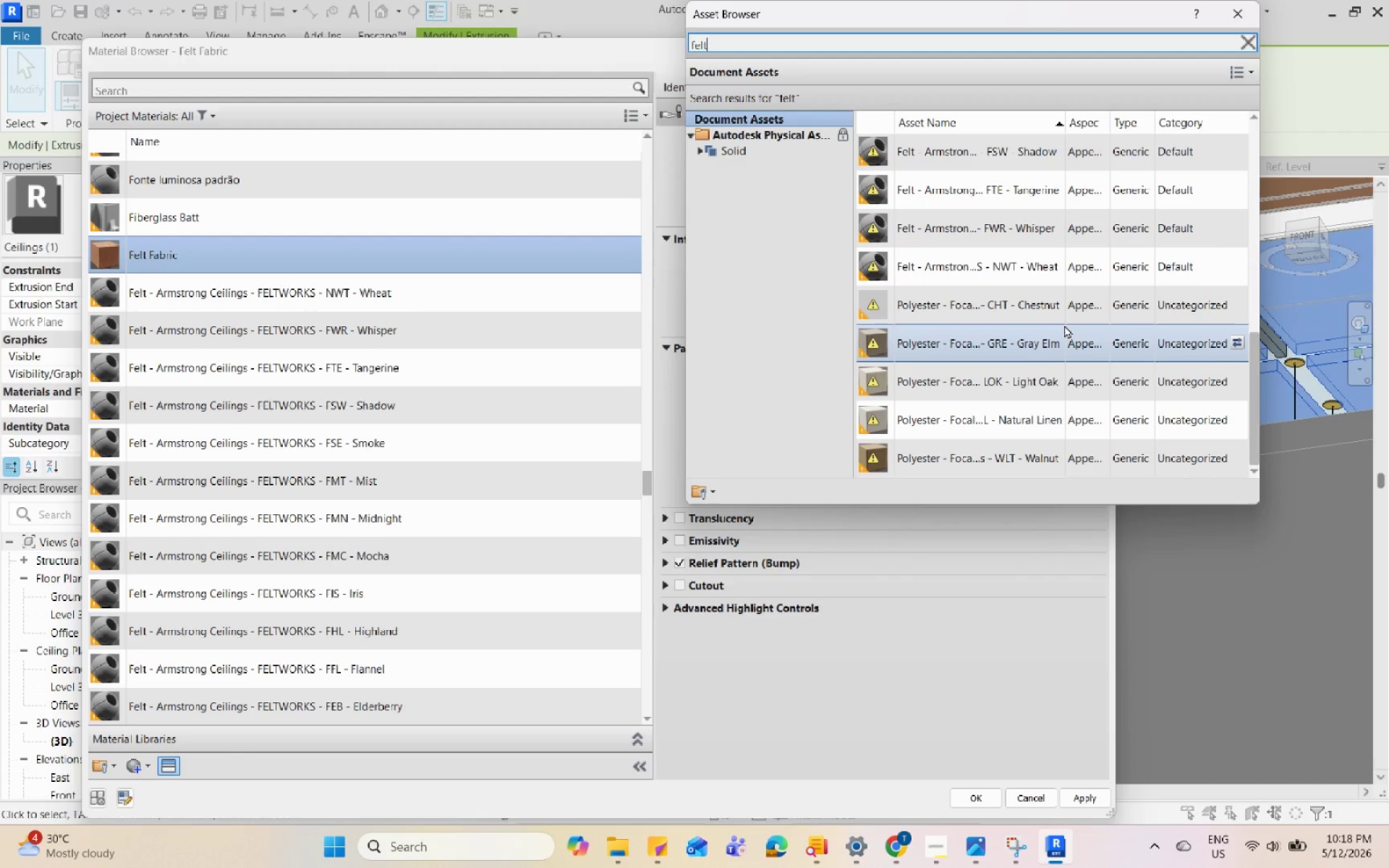 
scroll: coordinate [1064, 325], scroll_direction: up, amount: 1.0
 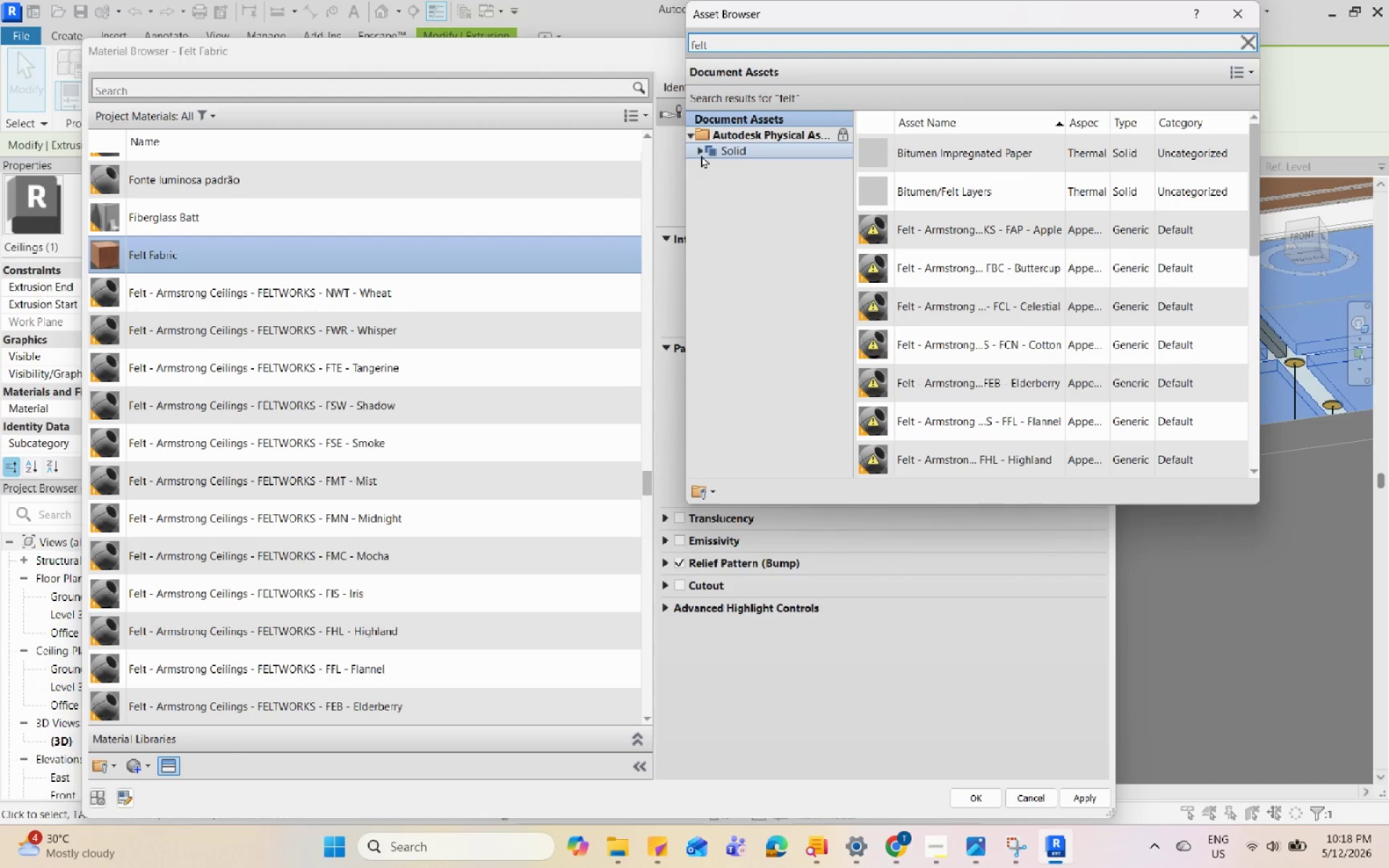 
left_click([699, 153])
 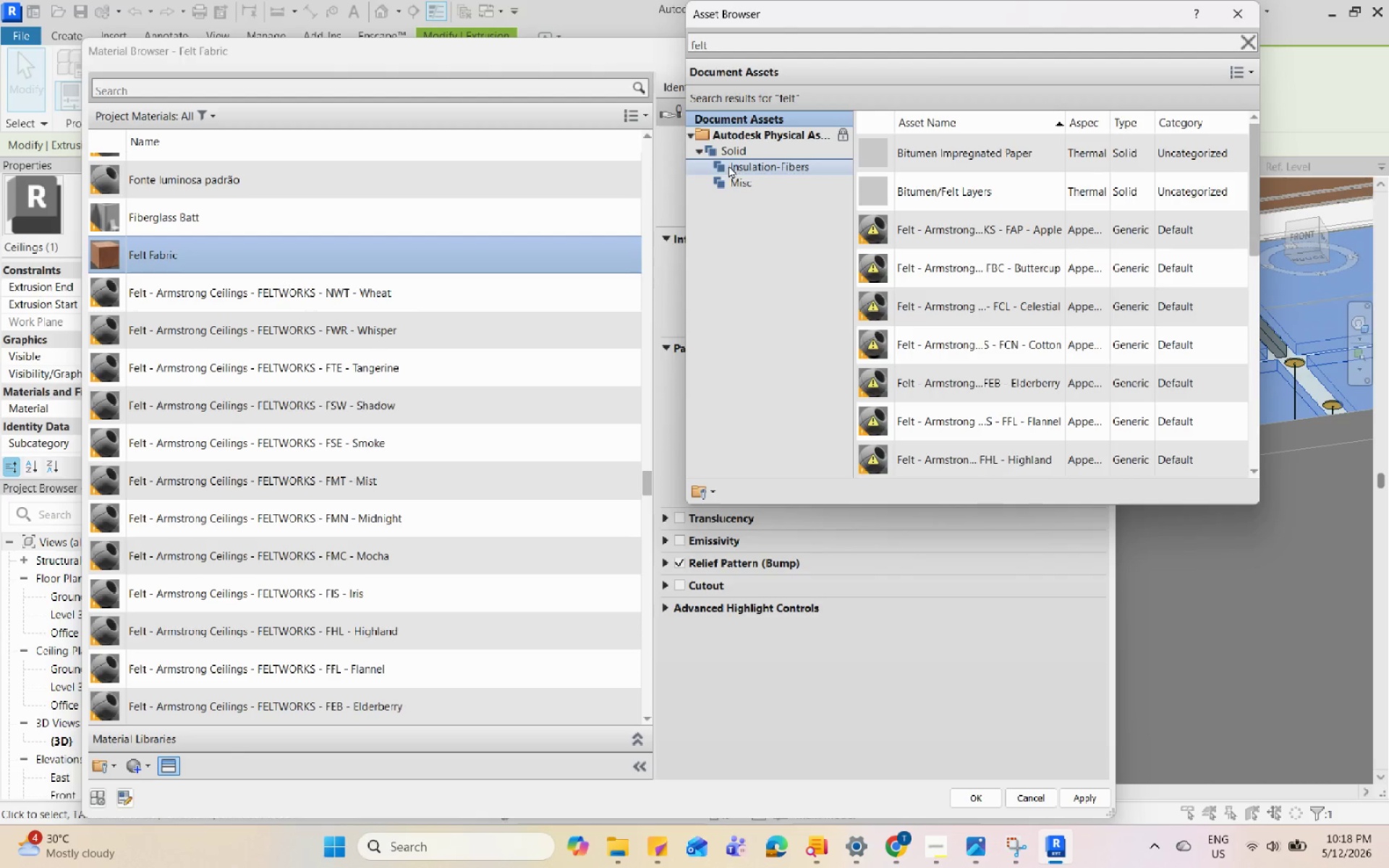 
left_click([738, 171])
 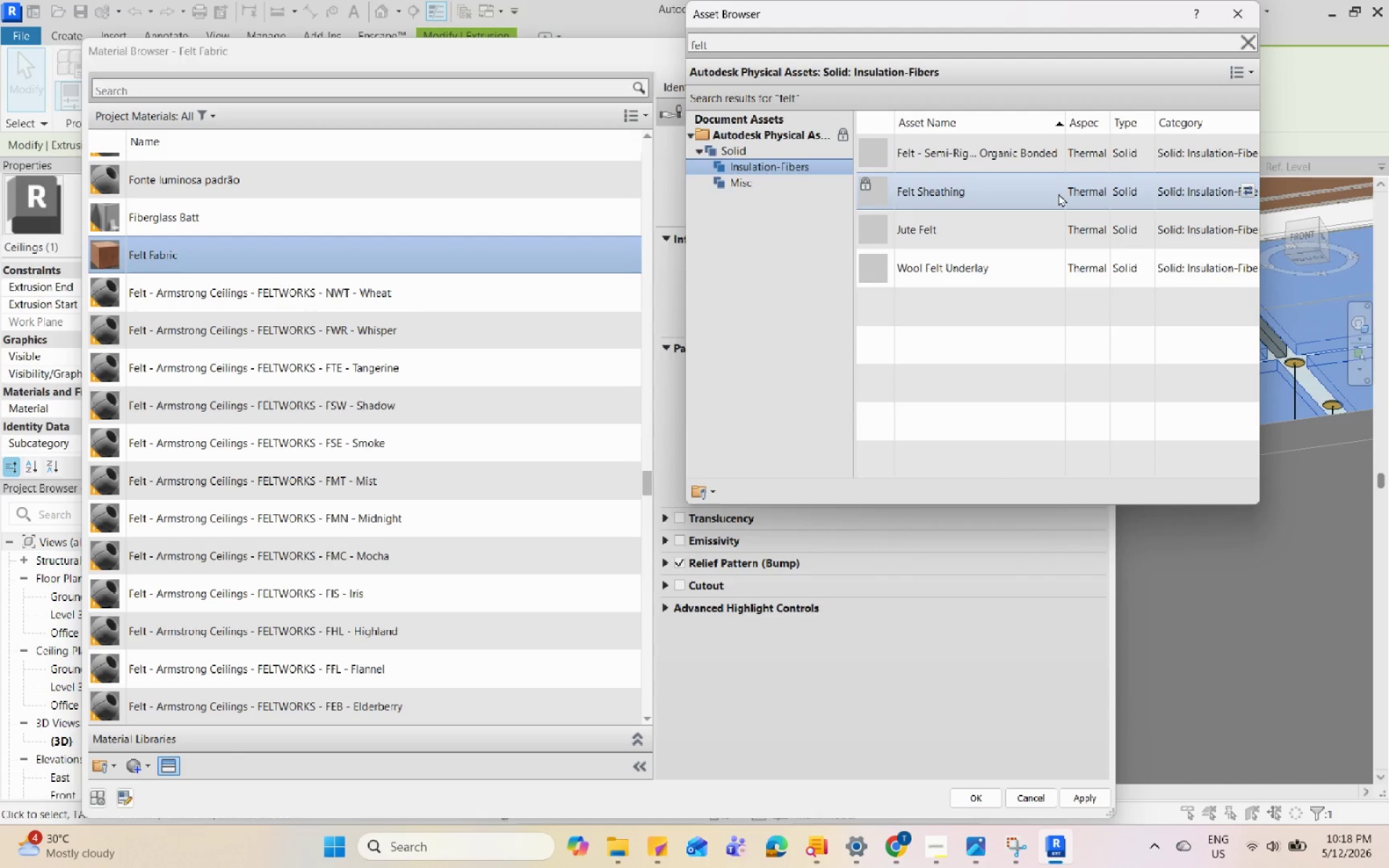 
scroll: coordinate [1058, 193], scroll_direction: up, amount: 4.0
 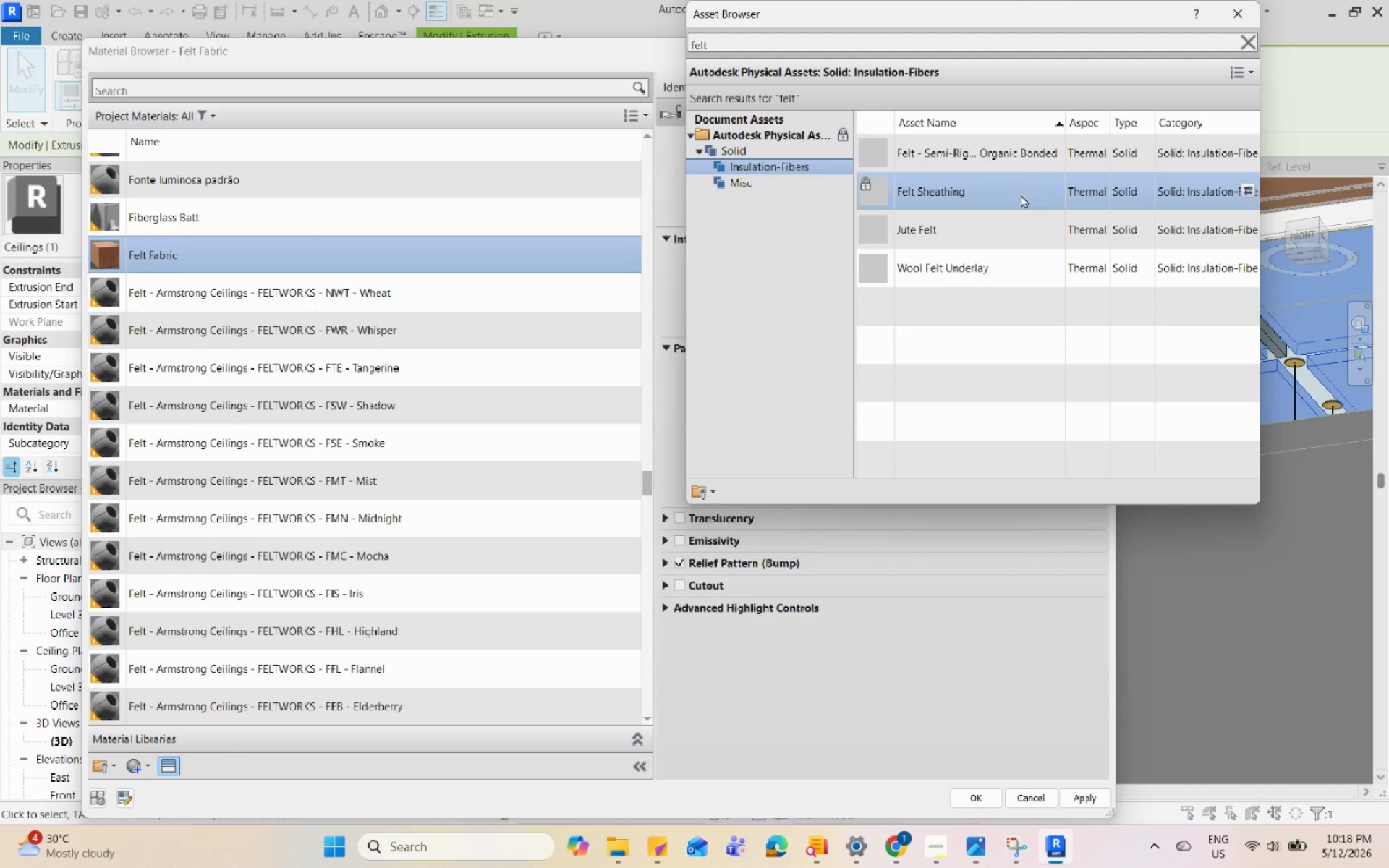 
double_click([1024, 154])
 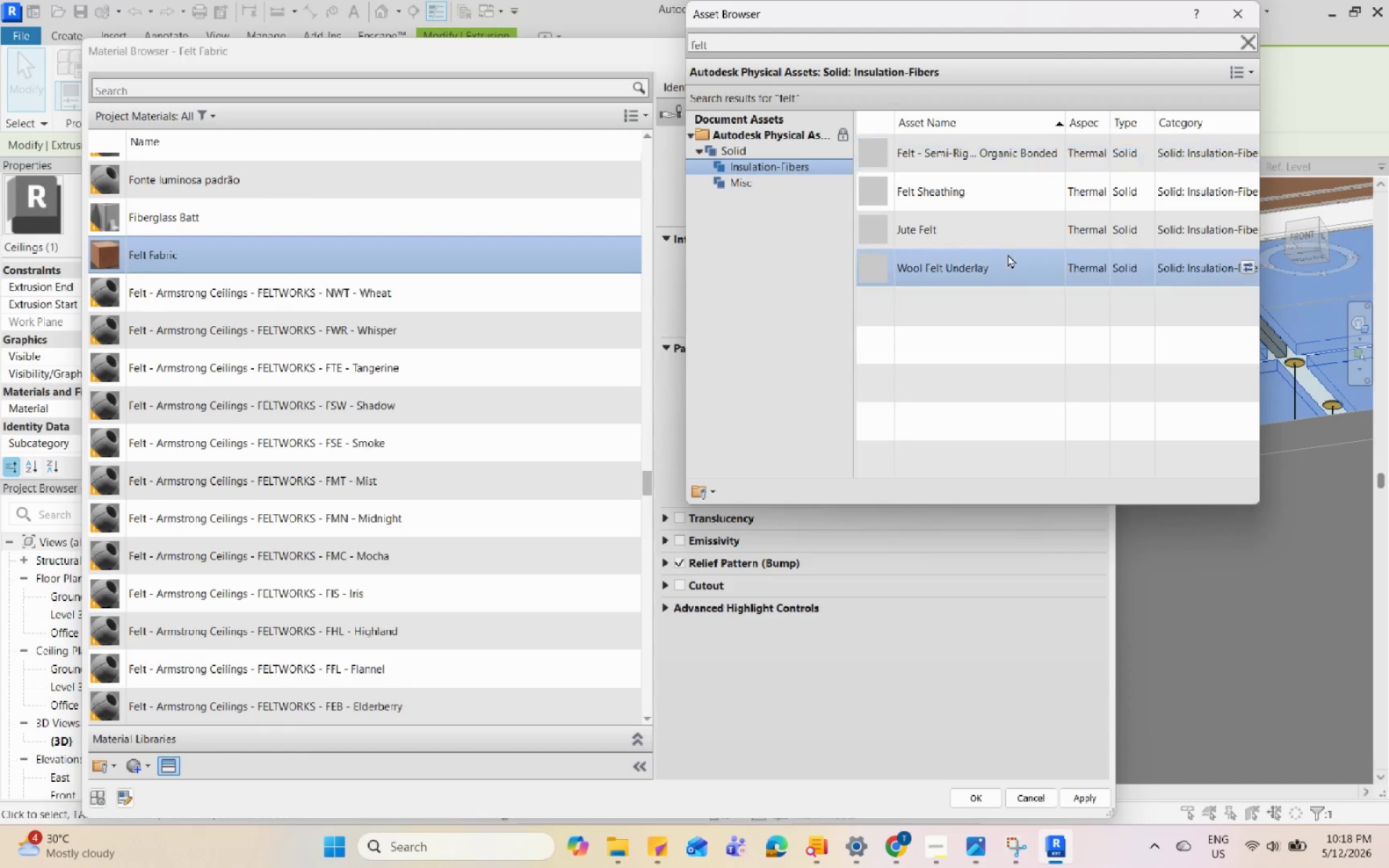 
double_click([1007, 236])
 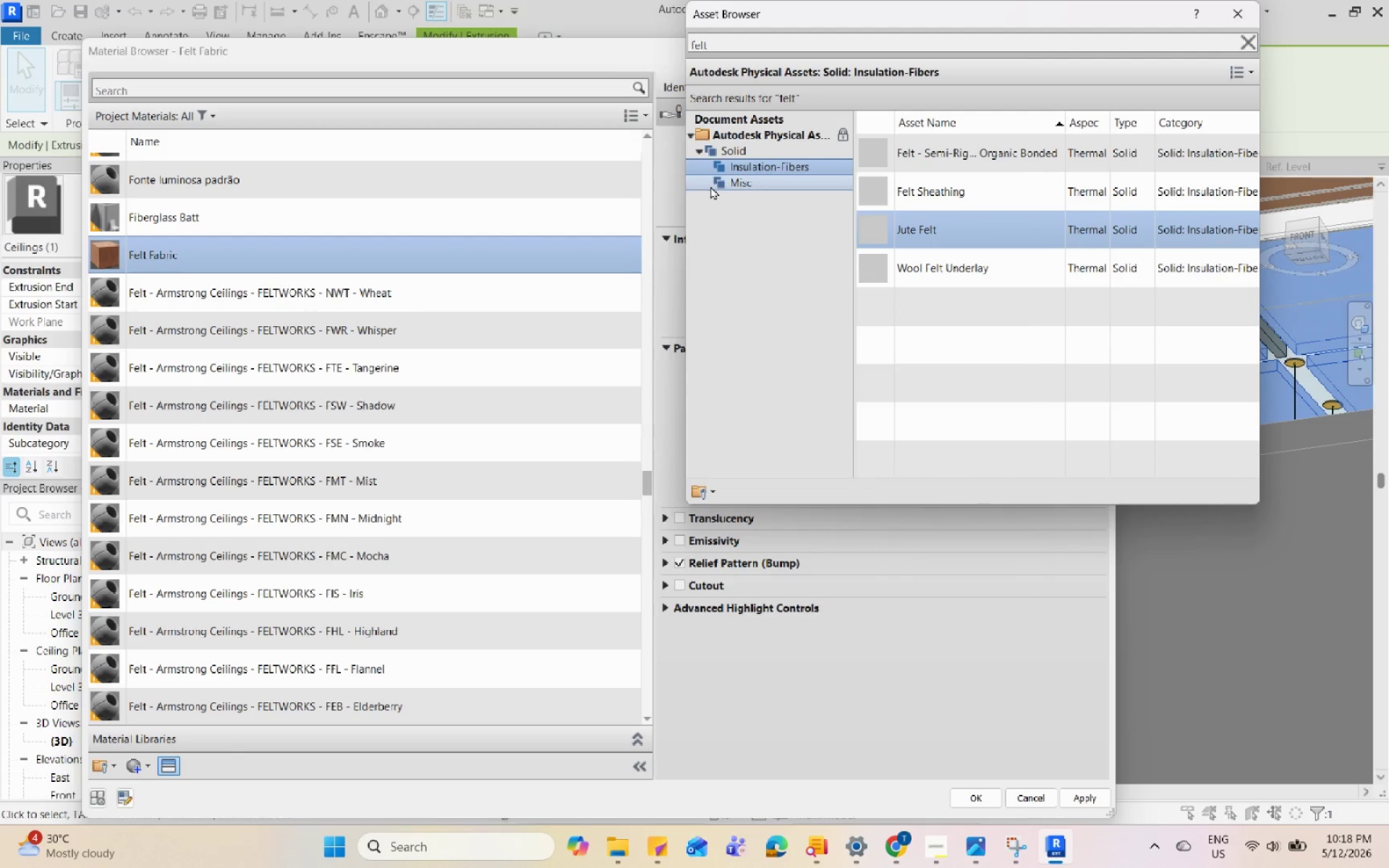 
left_click([719, 178])
 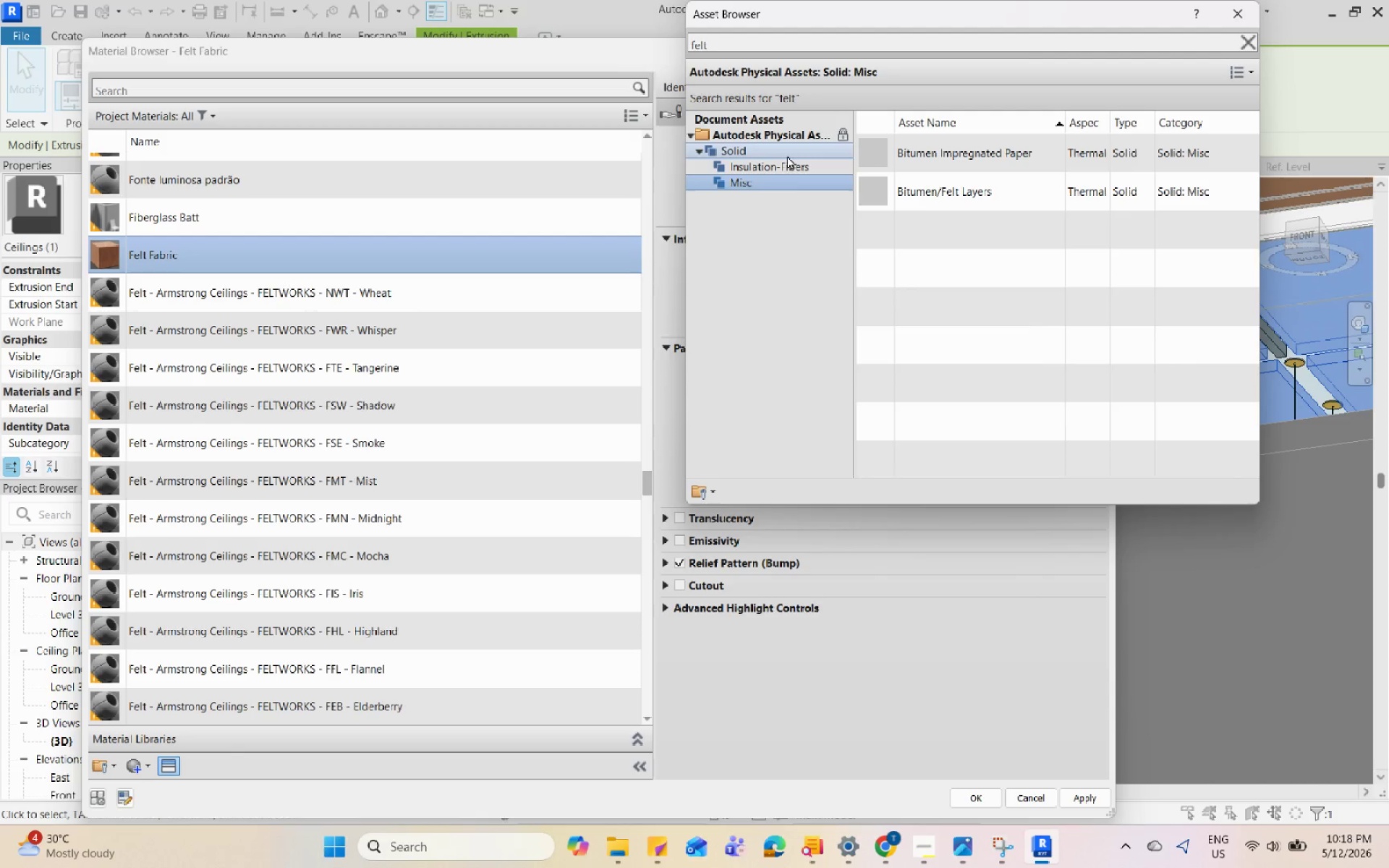 
left_click([792, 168])
 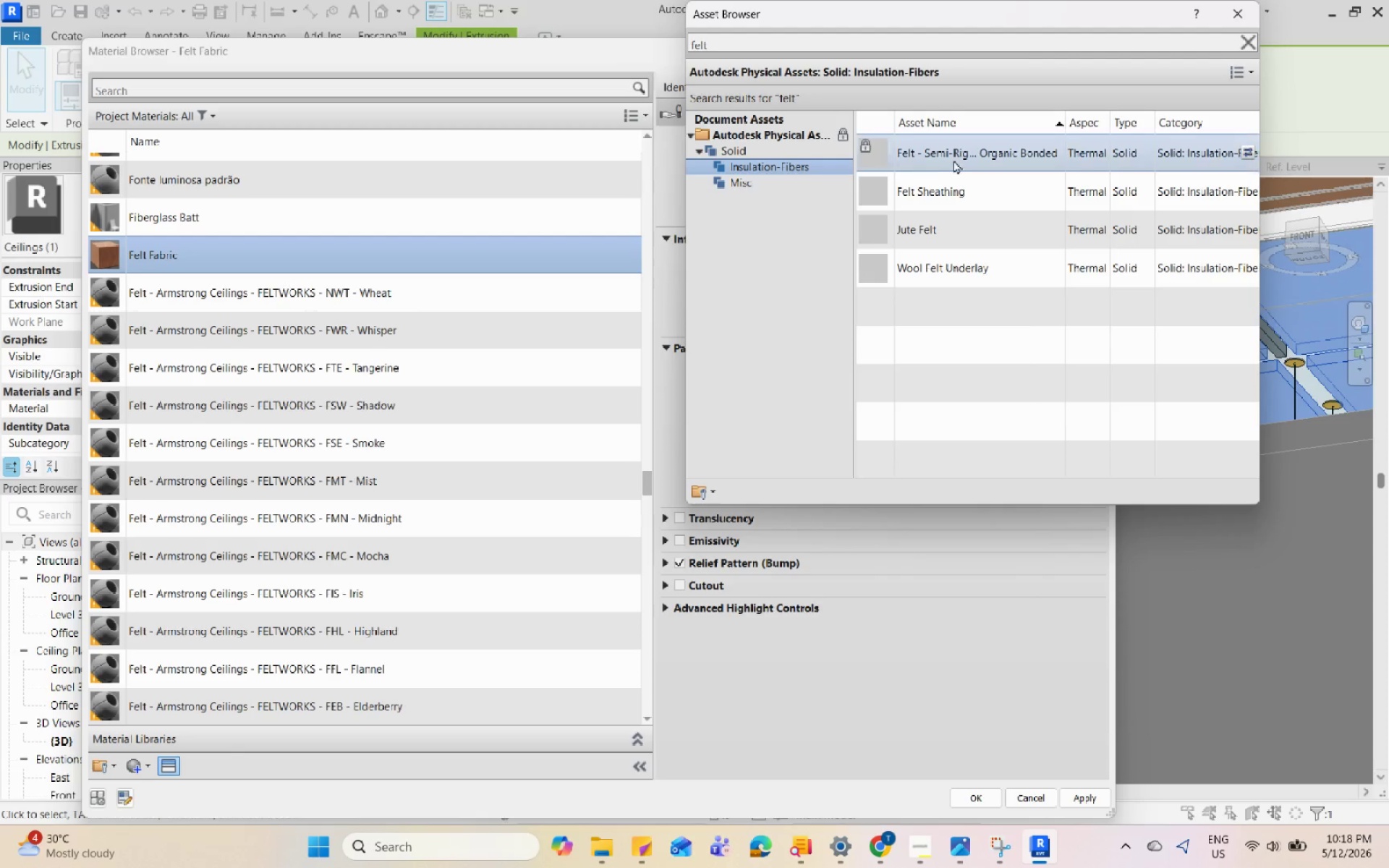 
left_click([963, 156])
 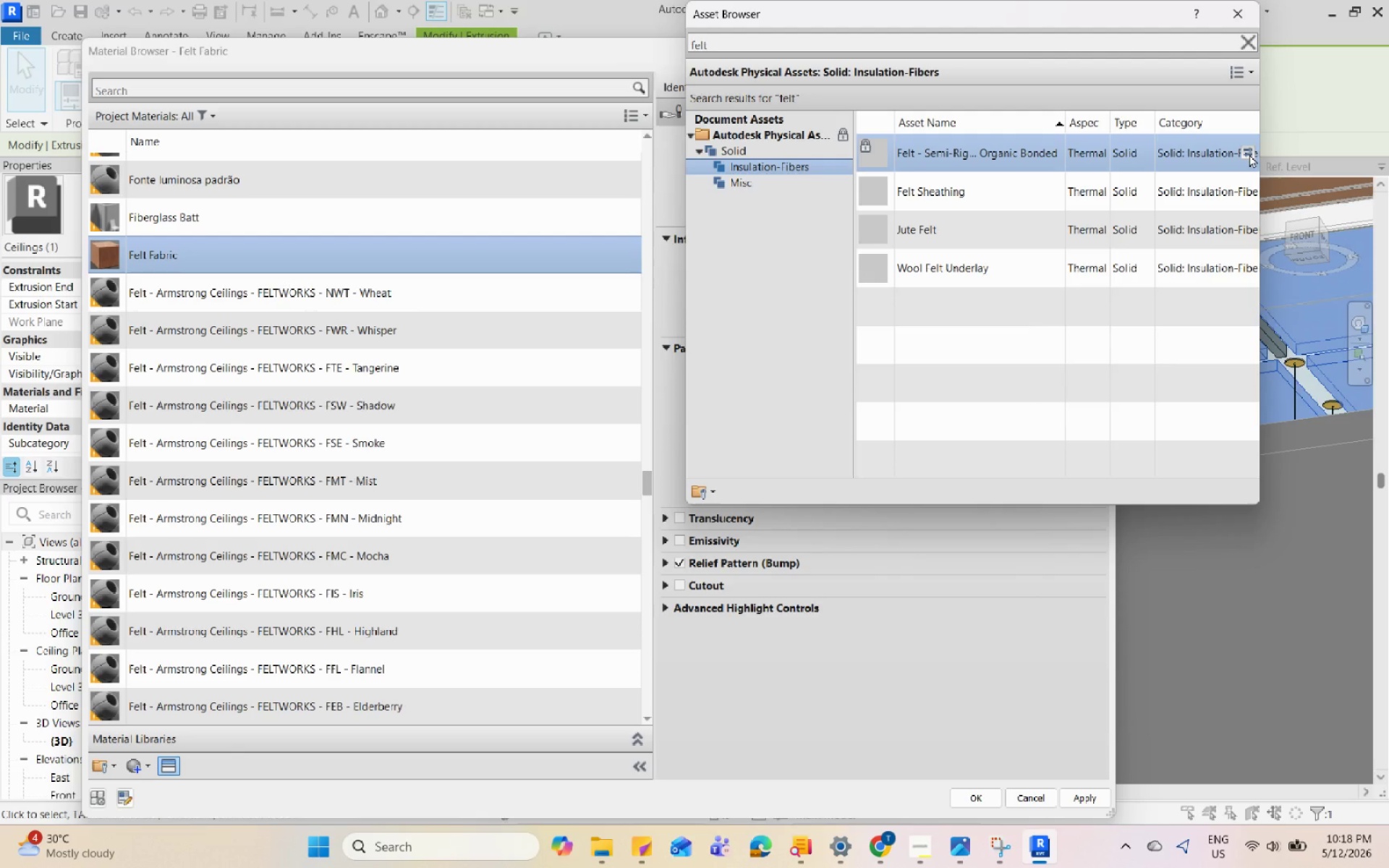 
left_click([1249, 154])
 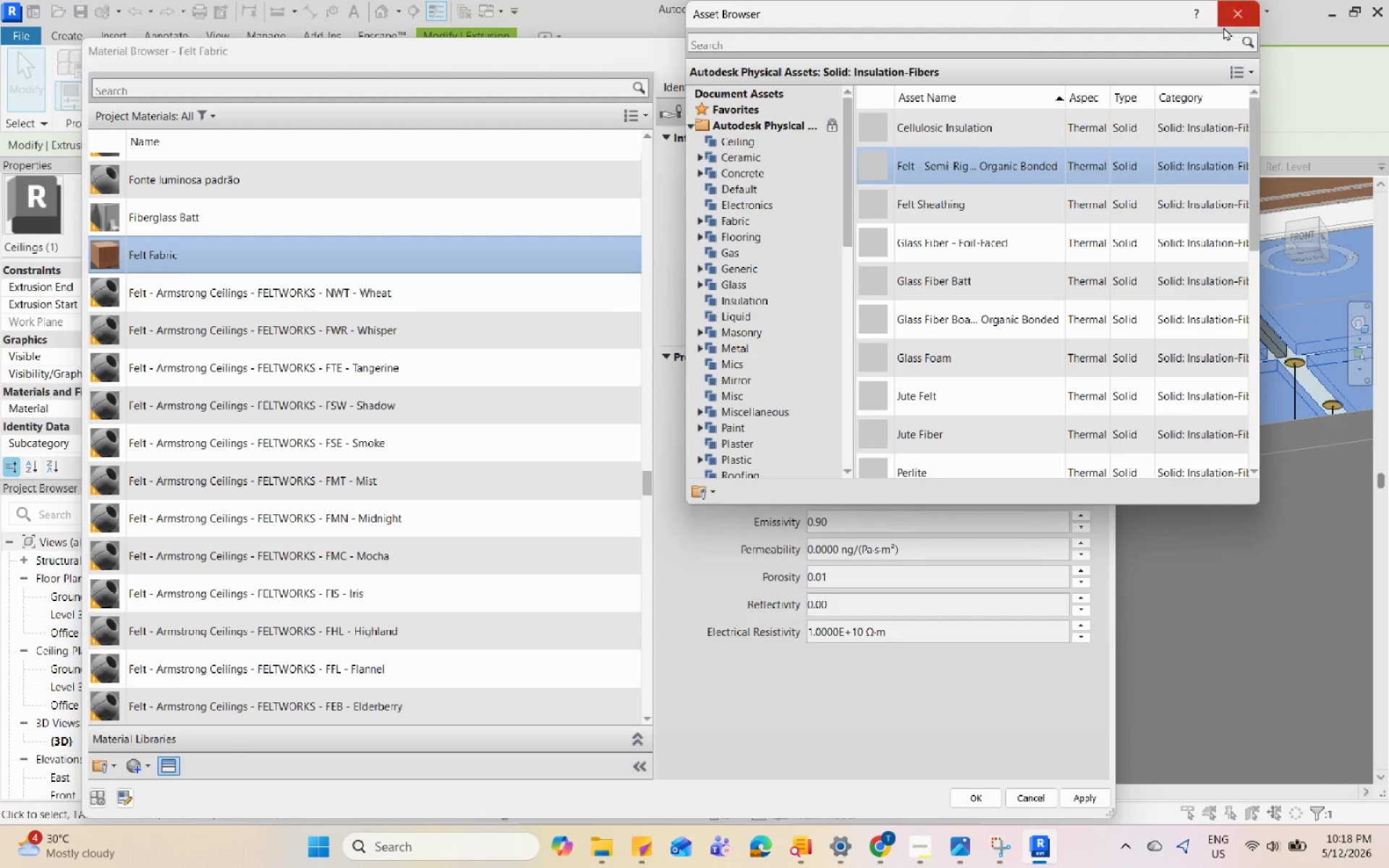 
left_click([1227, 18])
 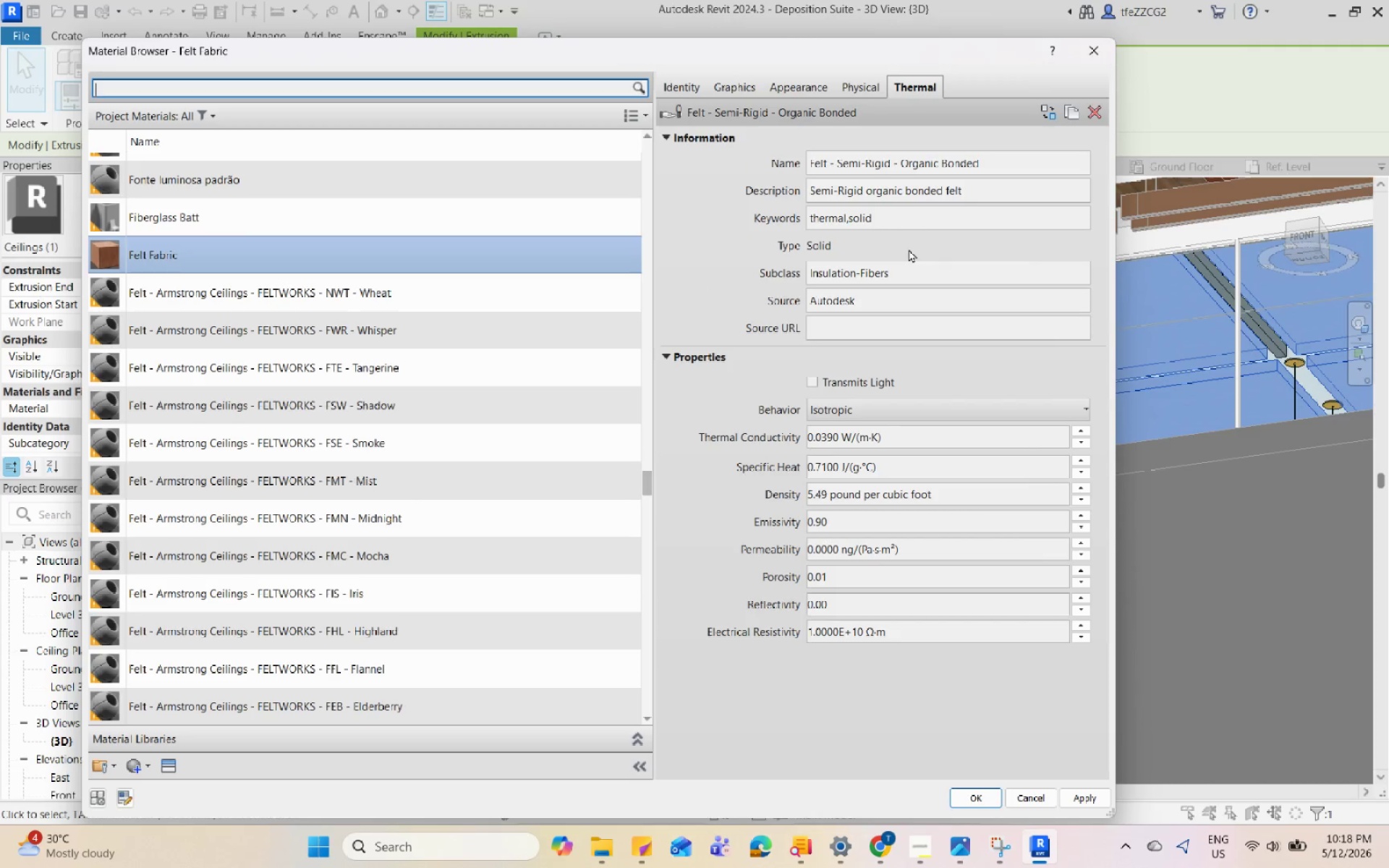 
scroll: coordinate [906, 246], scroll_direction: up, amount: 4.0
 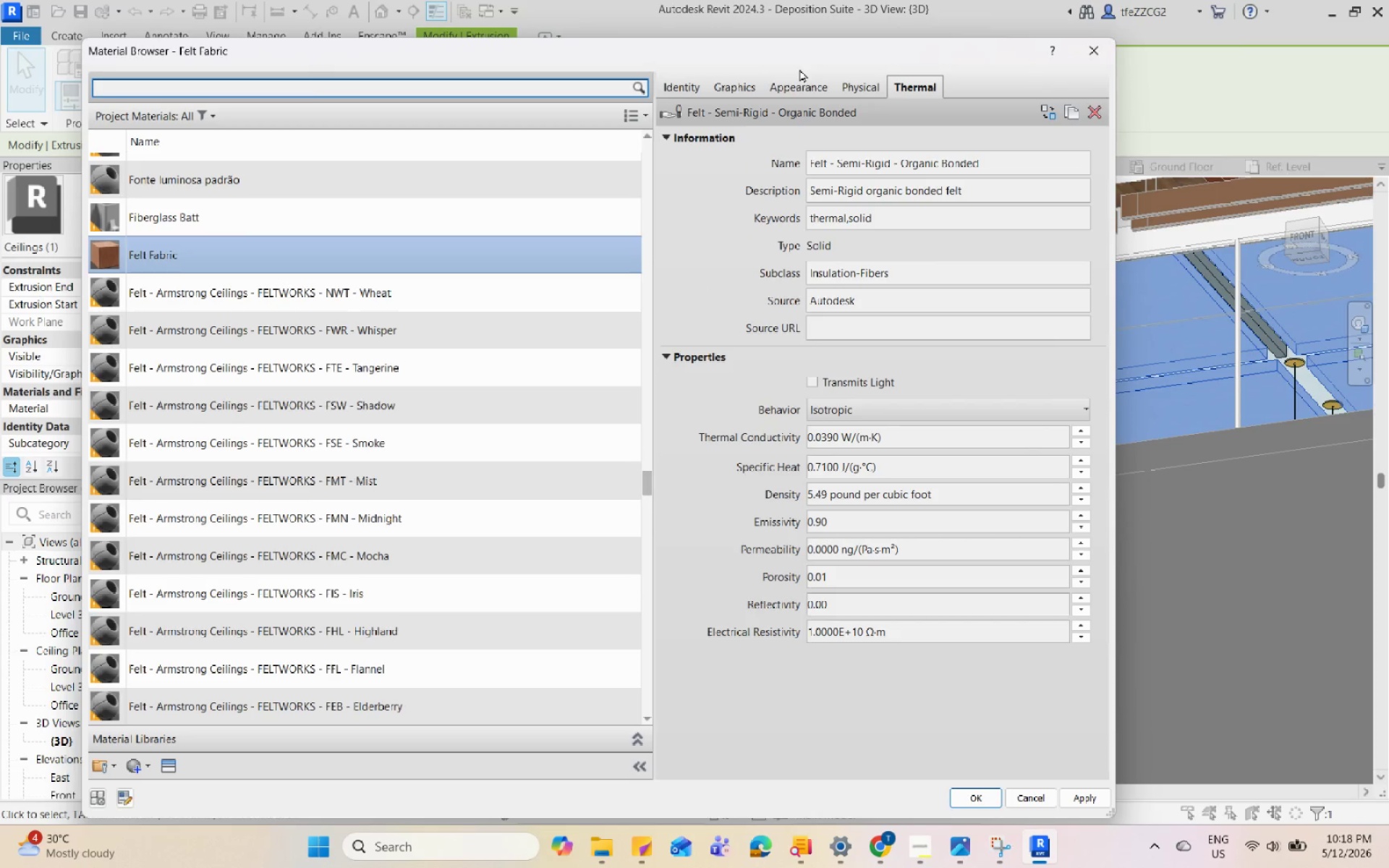 
left_click([787, 86])
 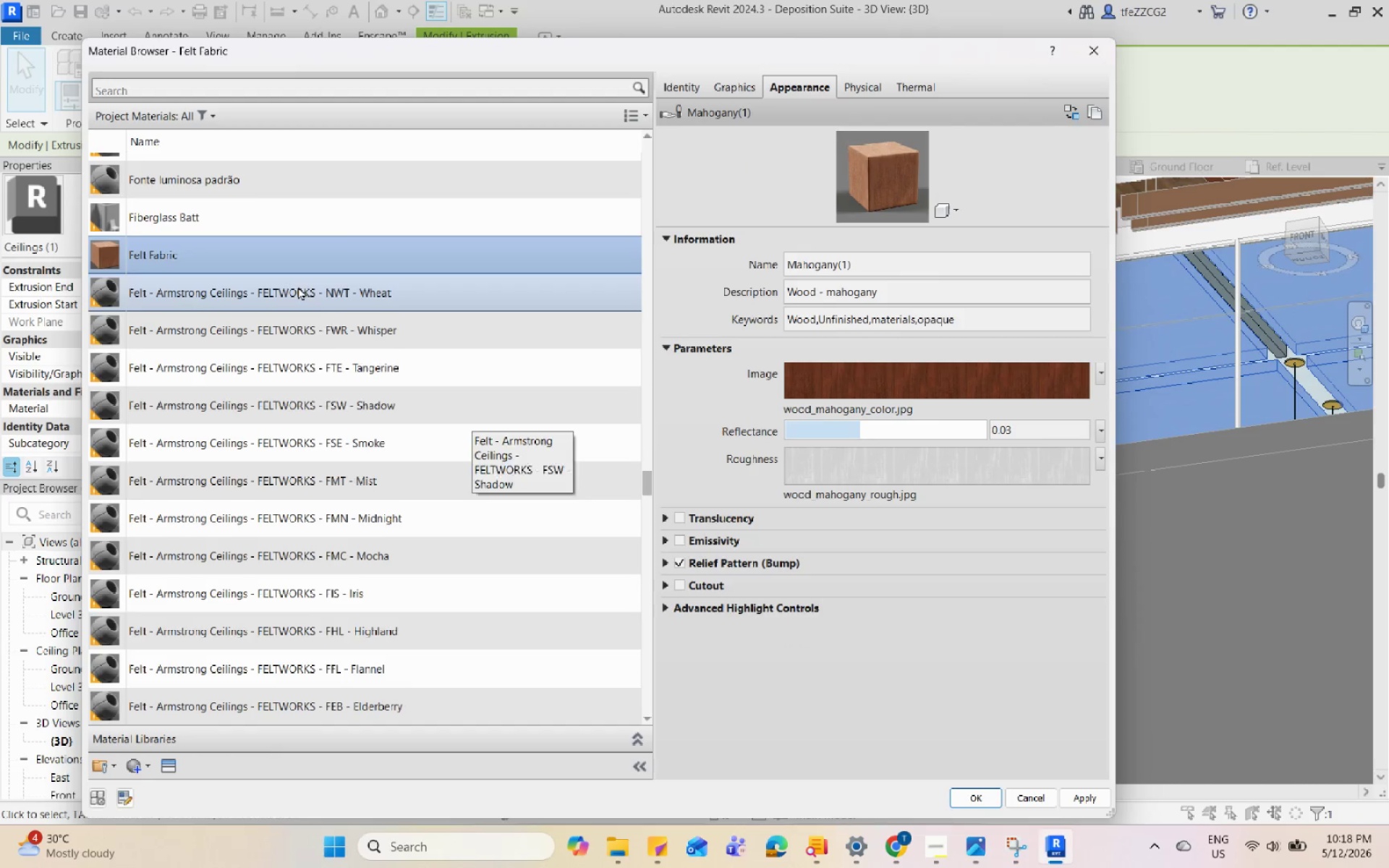 
left_click([169, 770])
 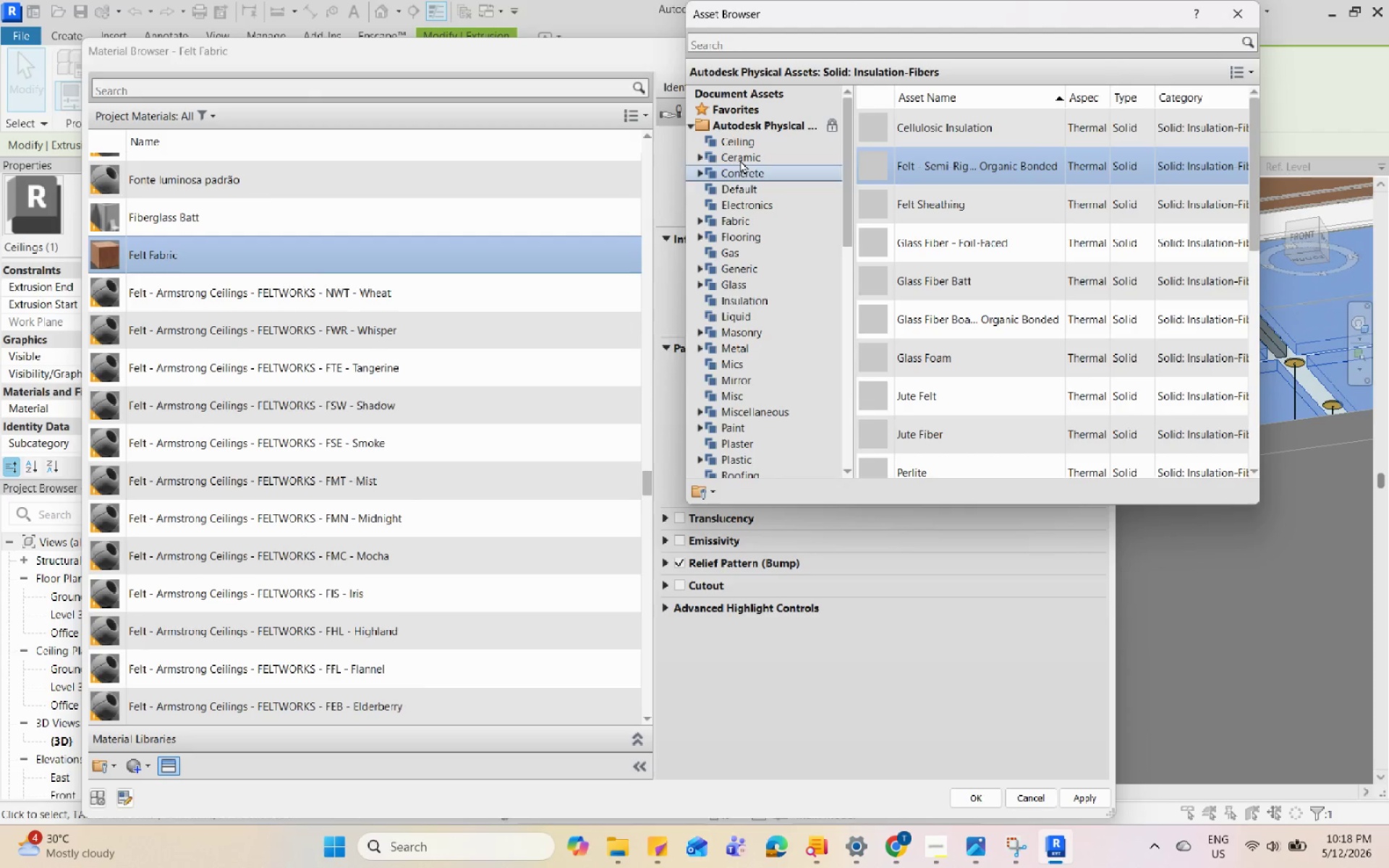 
scroll: coordinate [744, 145], scroll_direction: up, amount: 2.0
 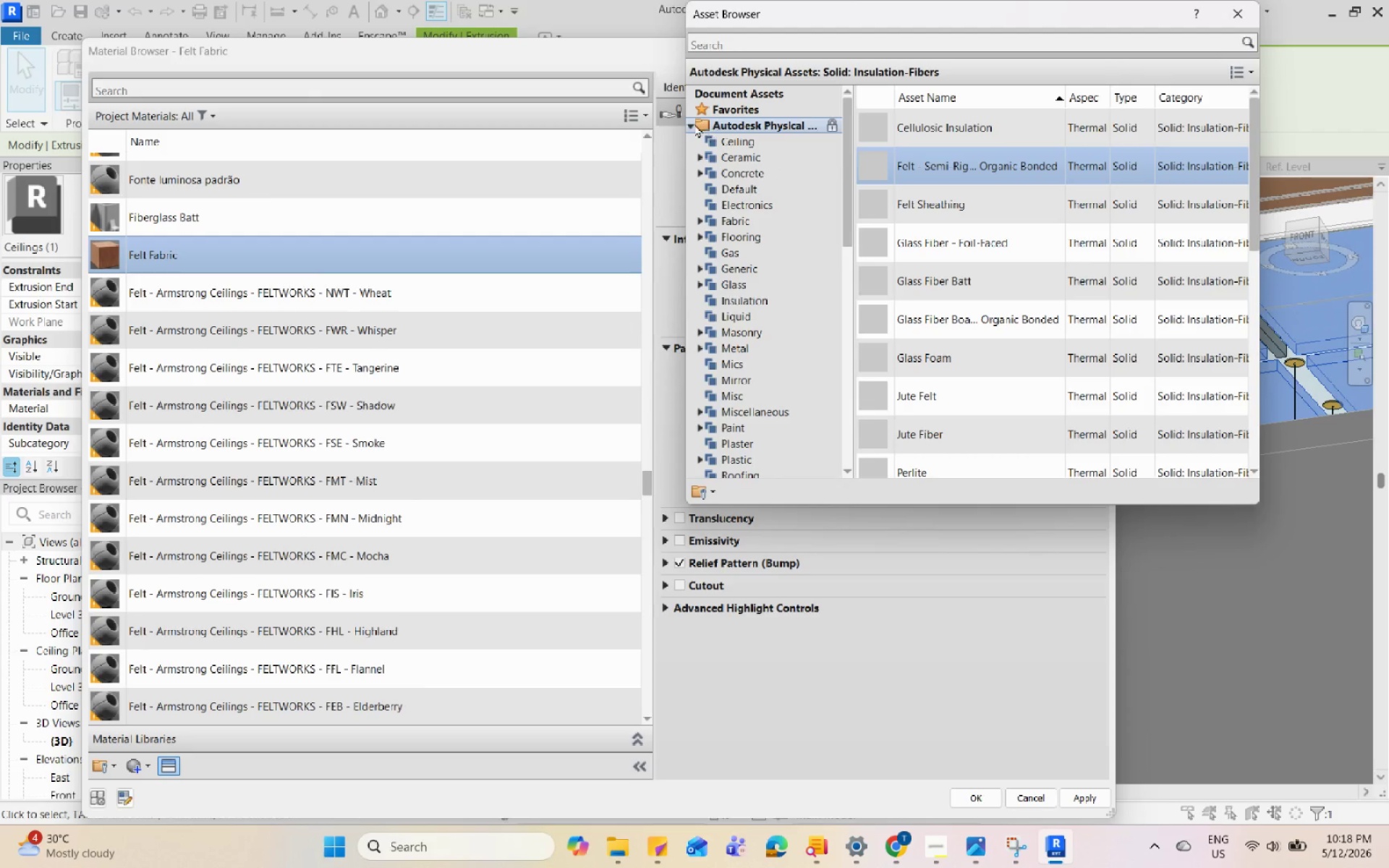 
left_click([694, 123])
 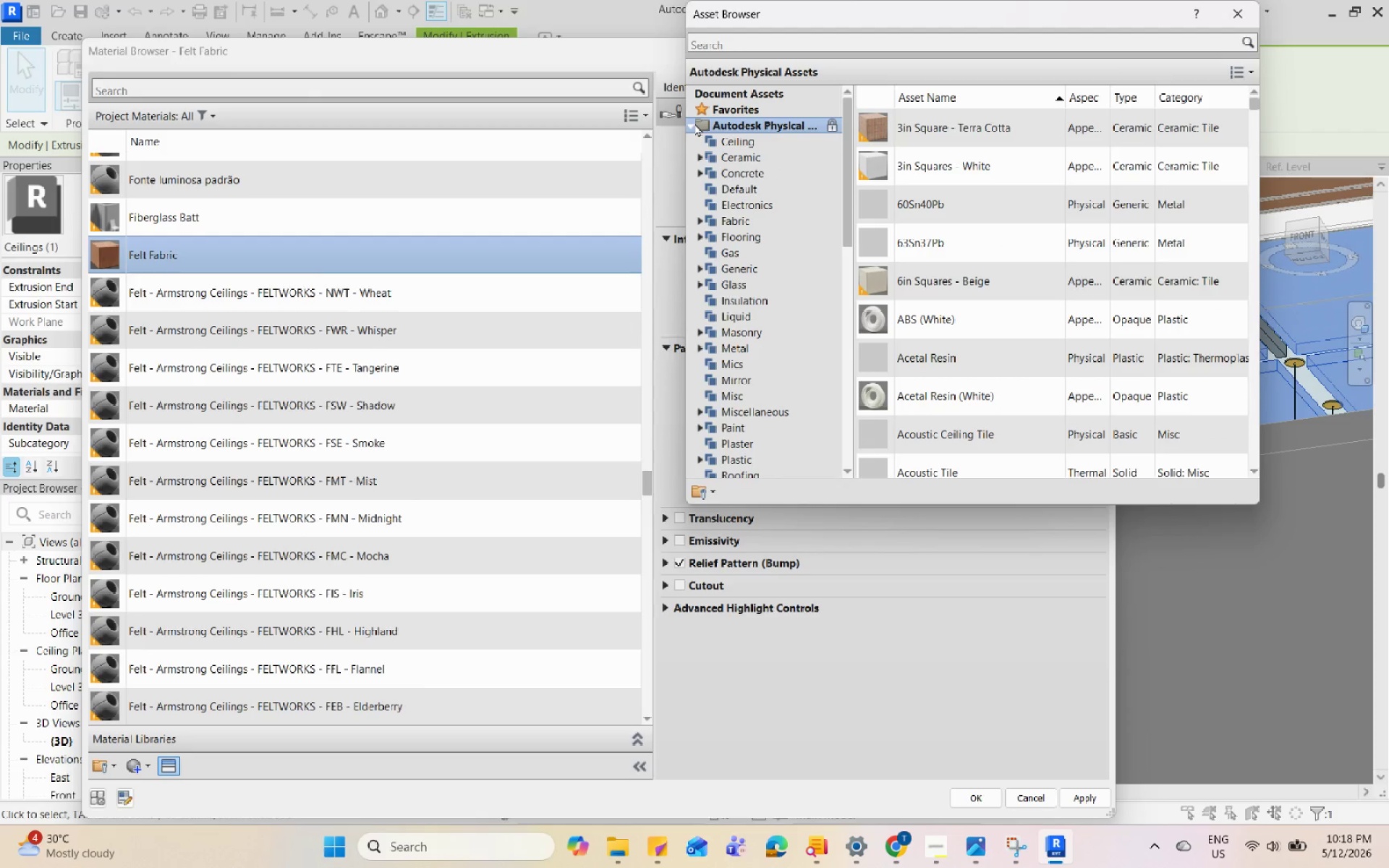 
left_click([692, 125])
 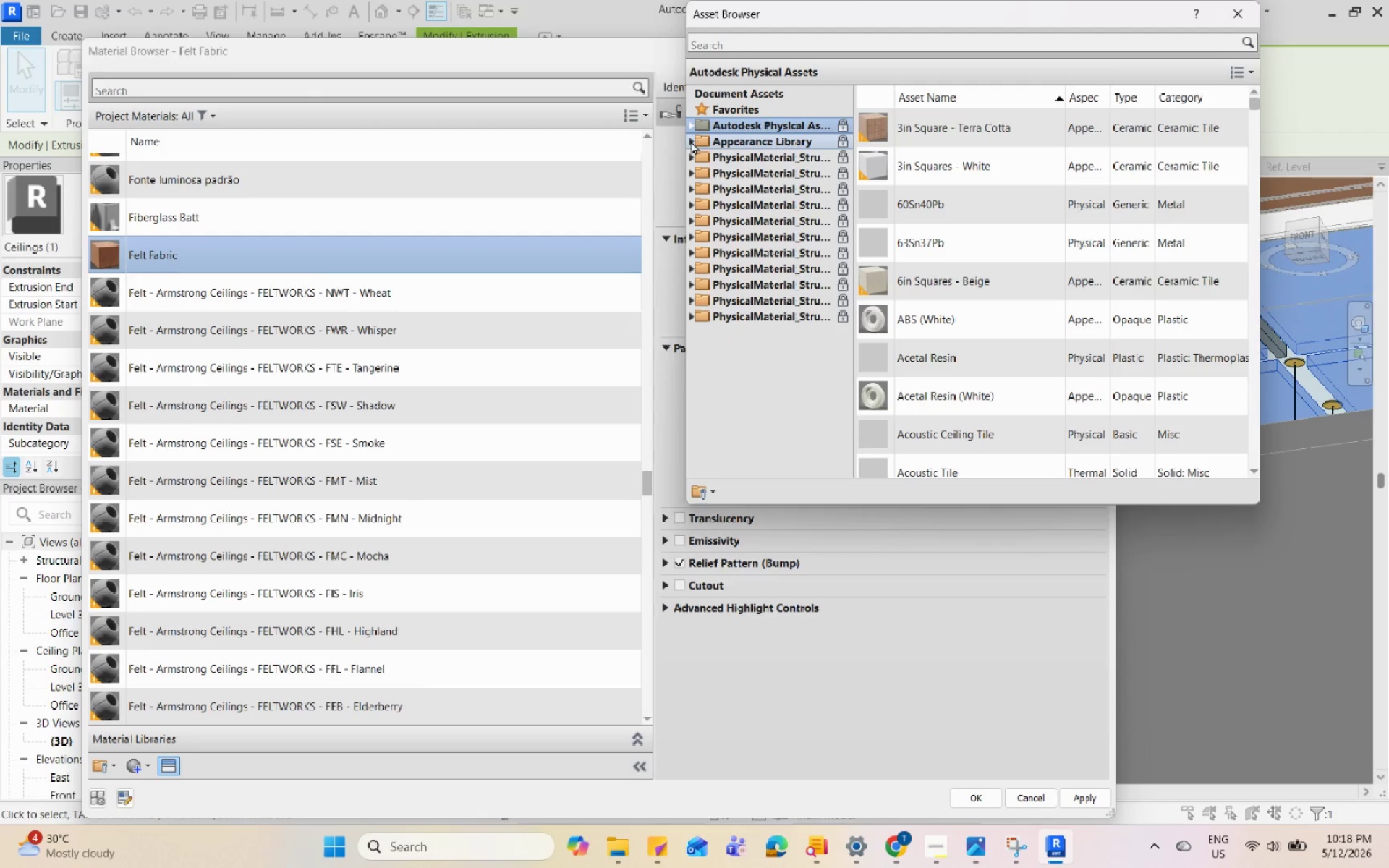 
left_click([689, 141])
 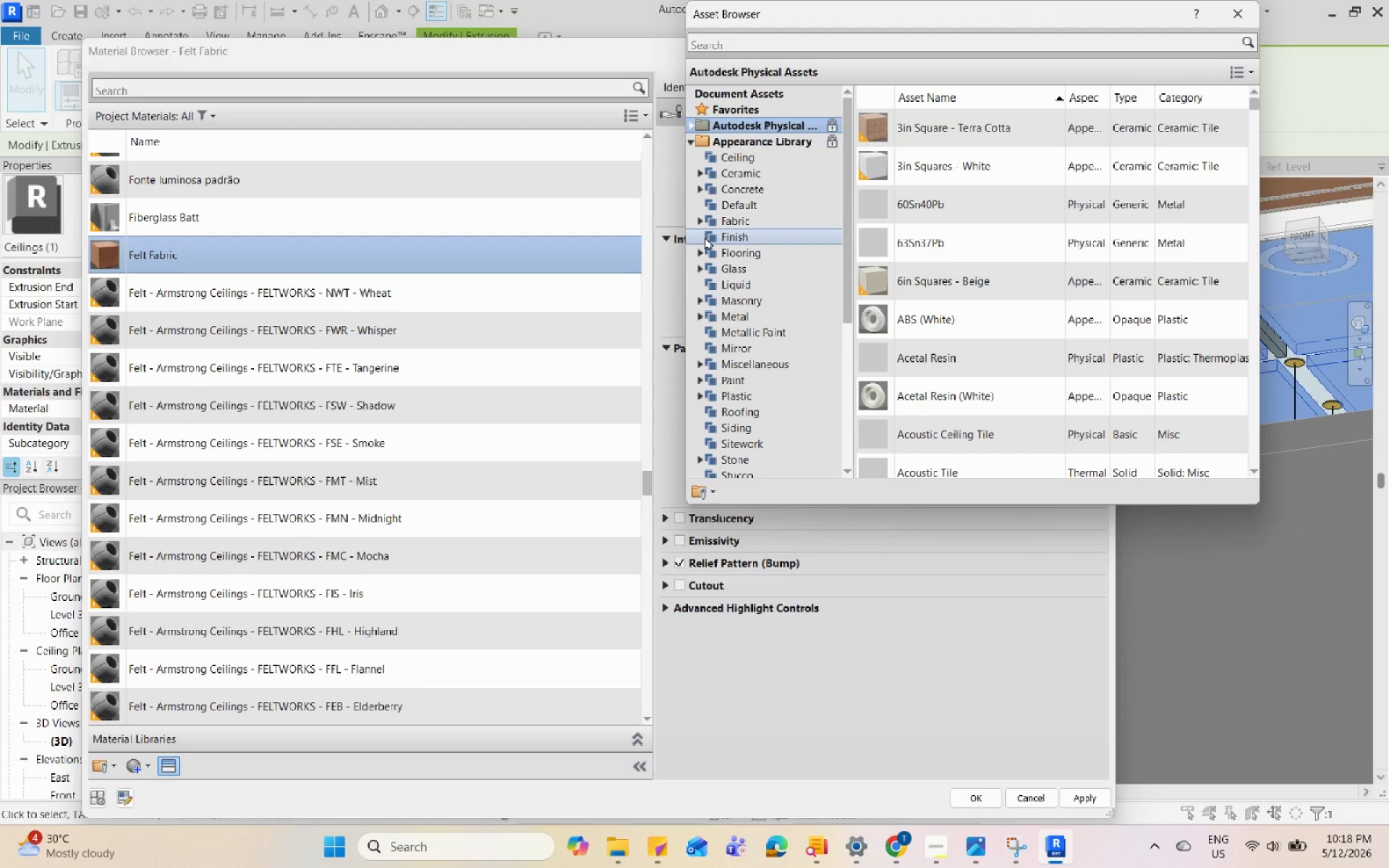 
left_click([700, 219])
 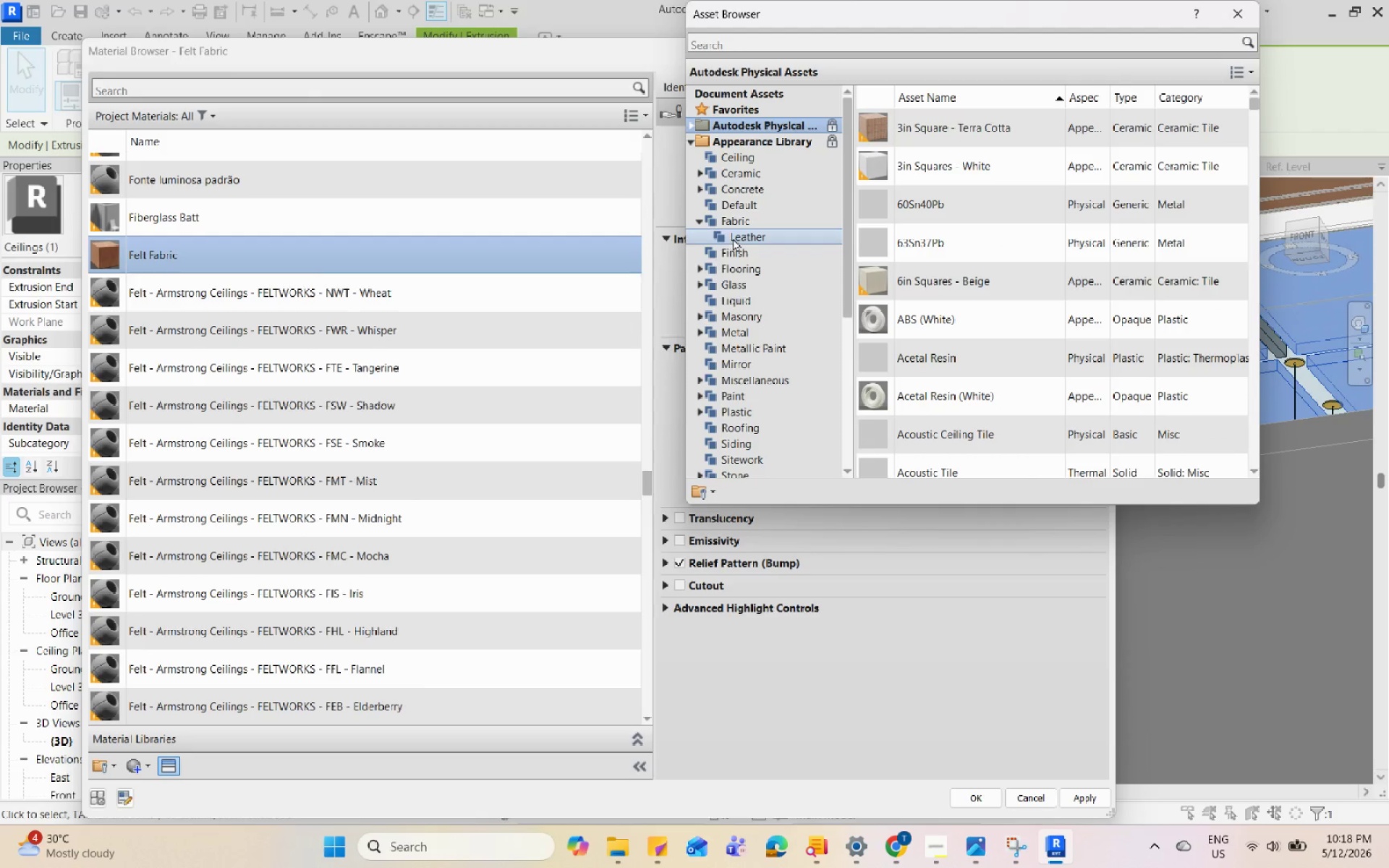 
left_click([733, 238])
 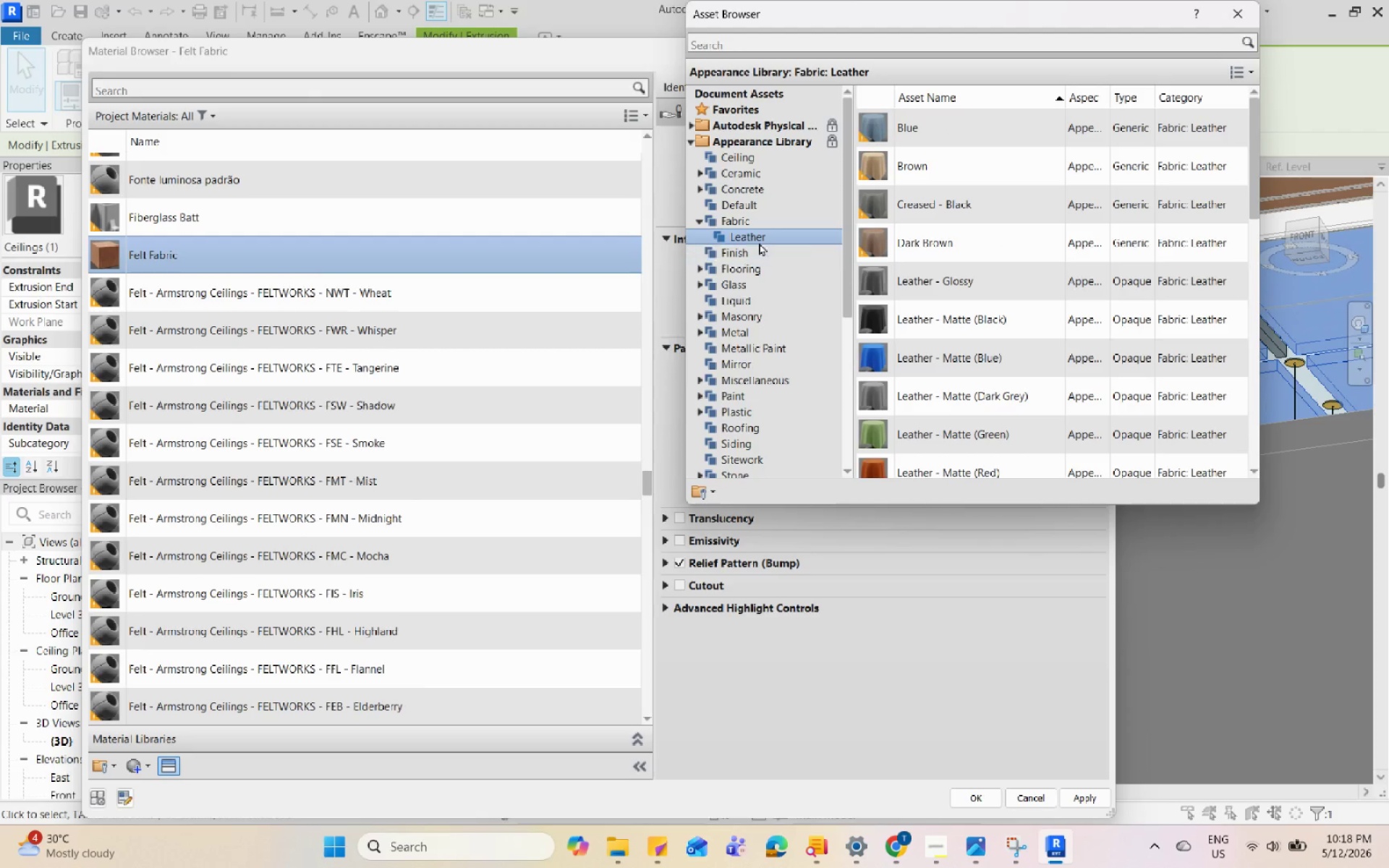 
scroll: coordinate [998, 349], scroll_direction: down, amount: 10.0
 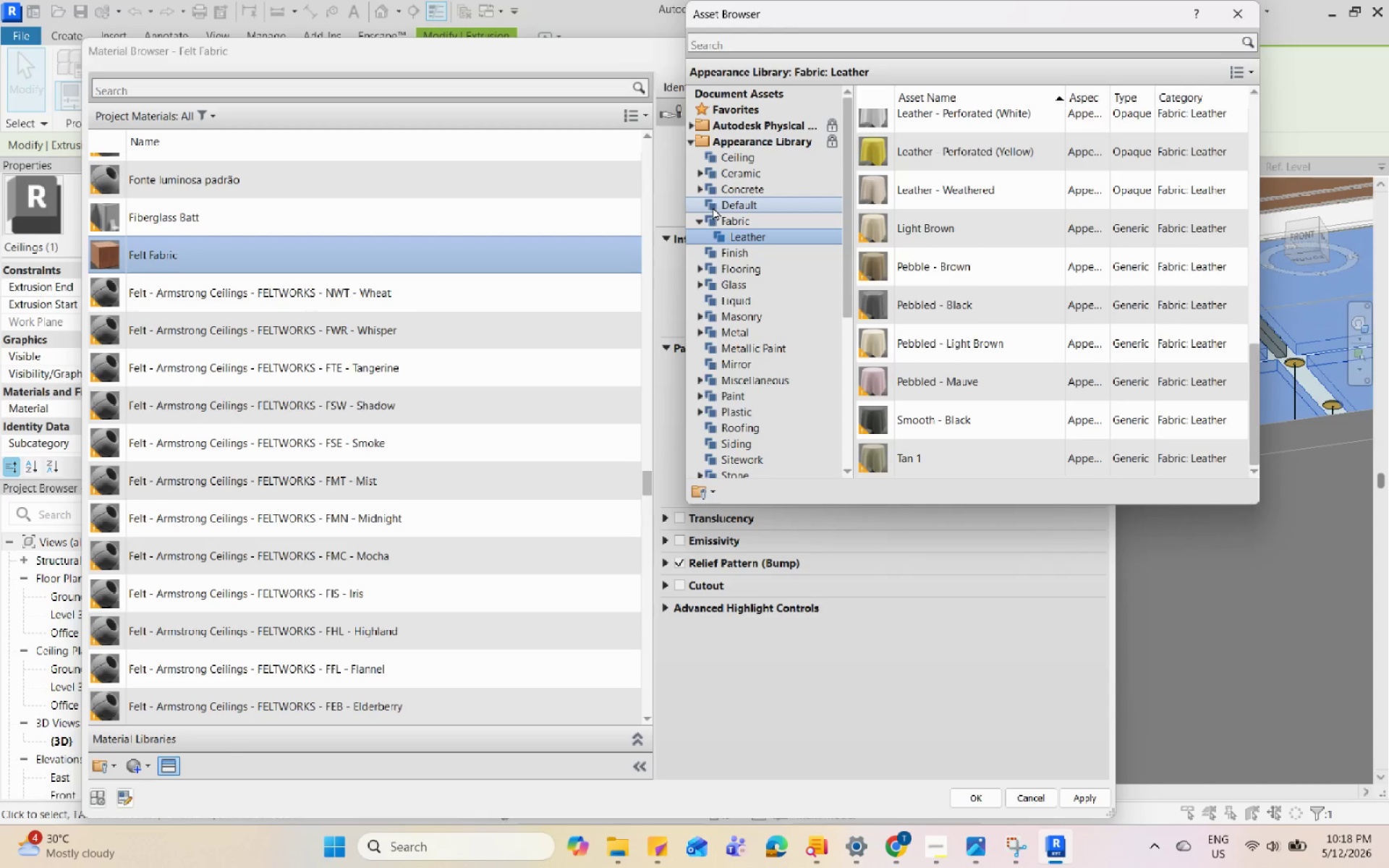 
wait(8.68)
 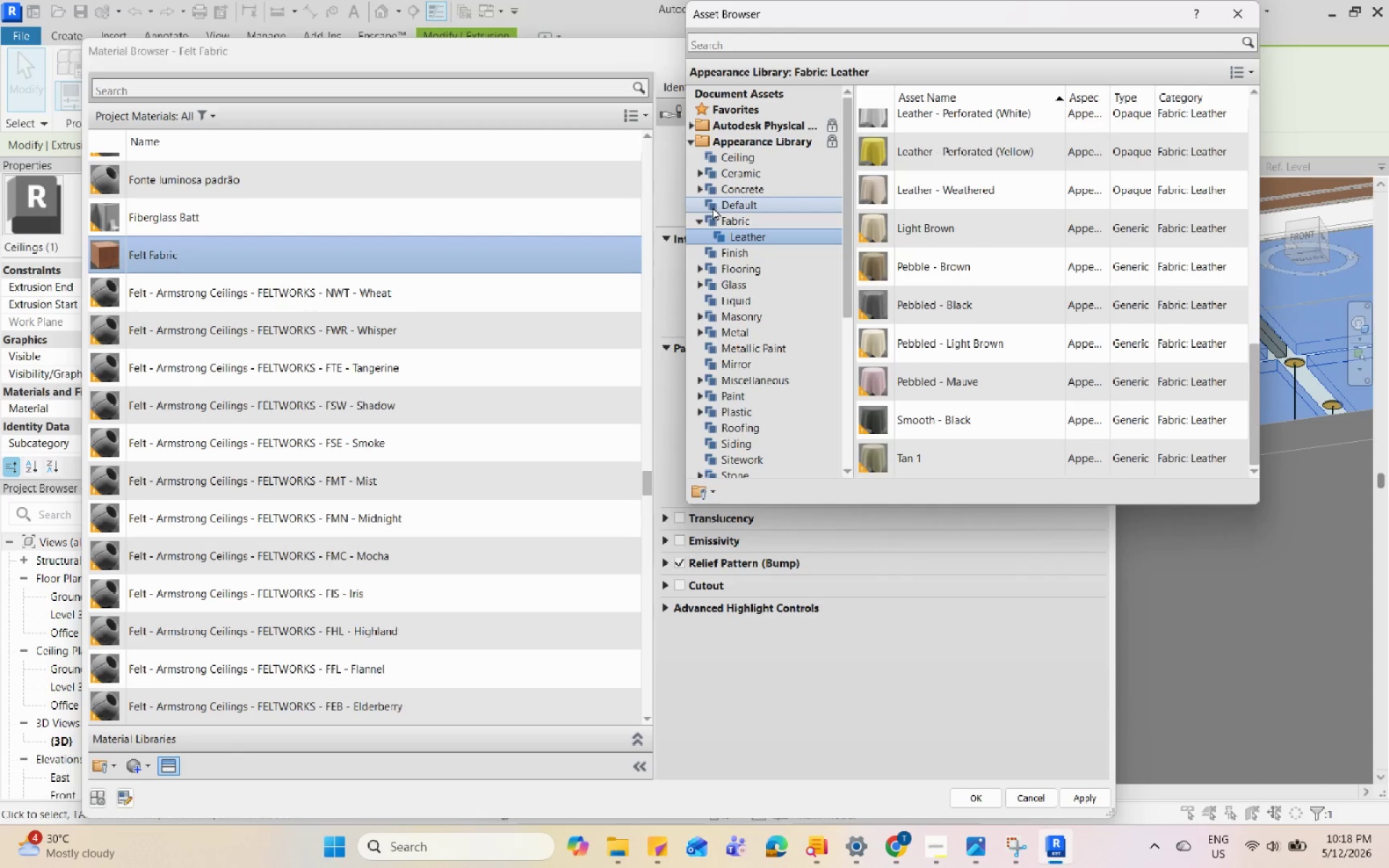 
left_click([699, 379])
 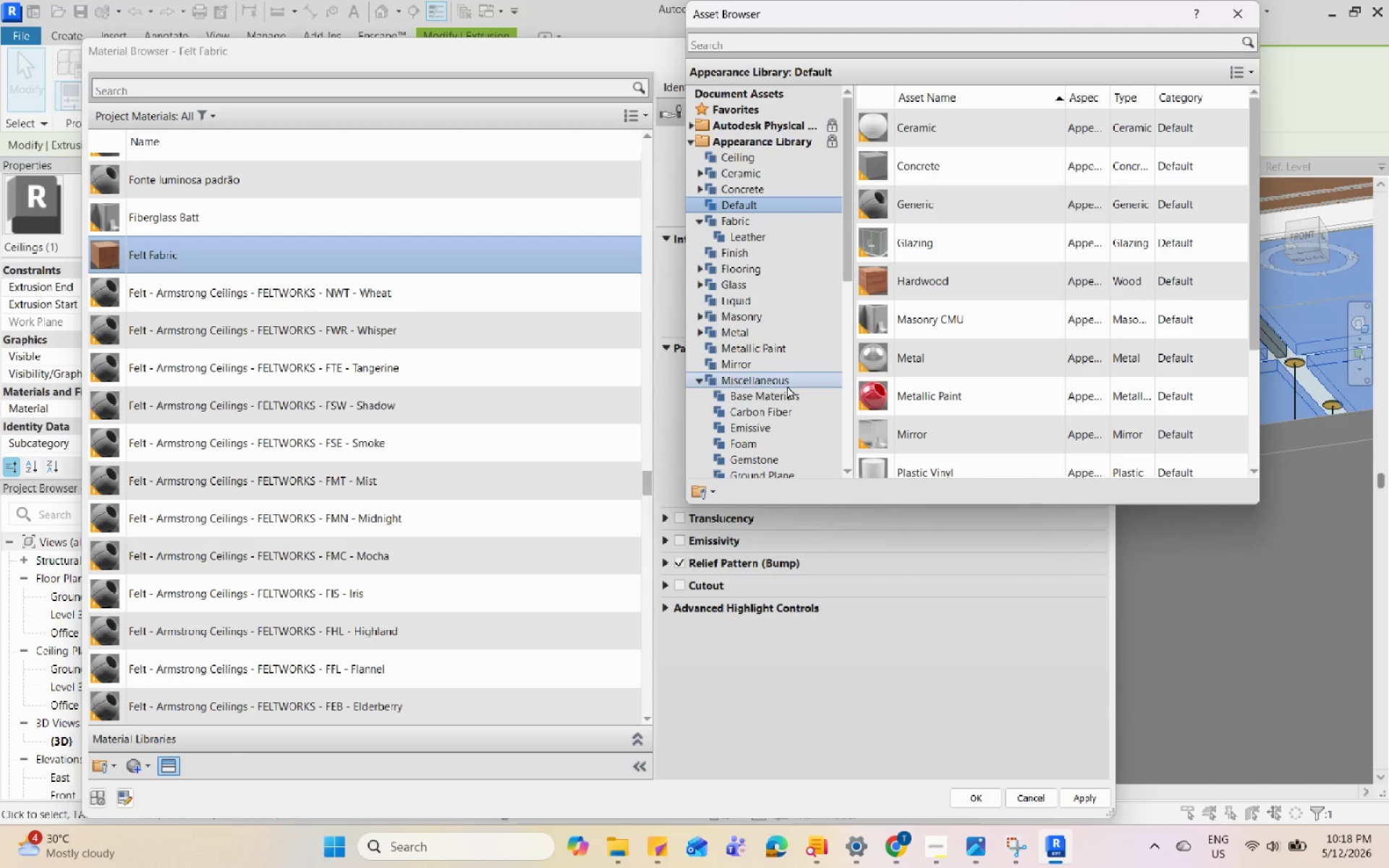 
scroll: coordinate [788, 386], scroll_direction: down, amount: 1.0
 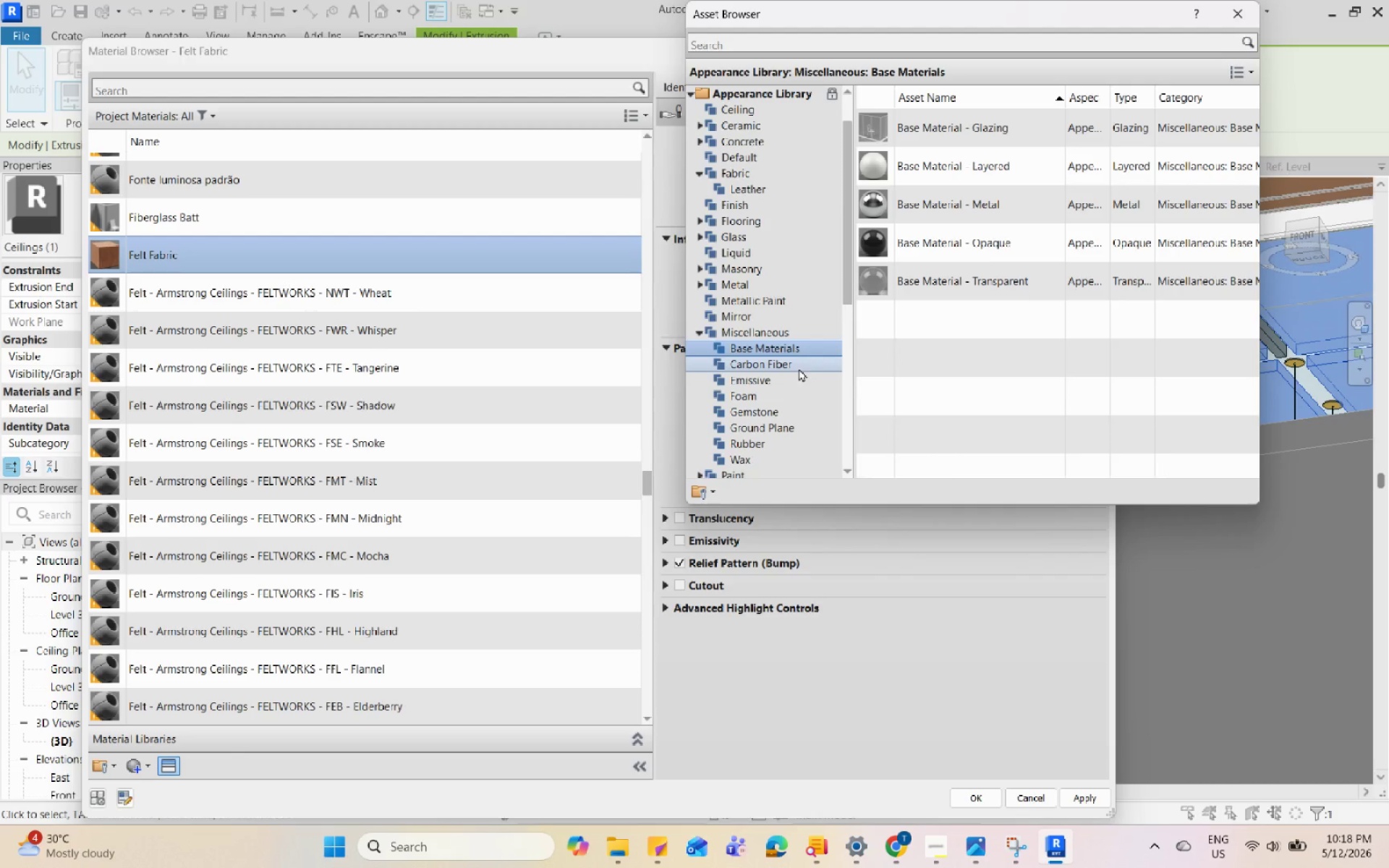 
left_click([799, 368])
 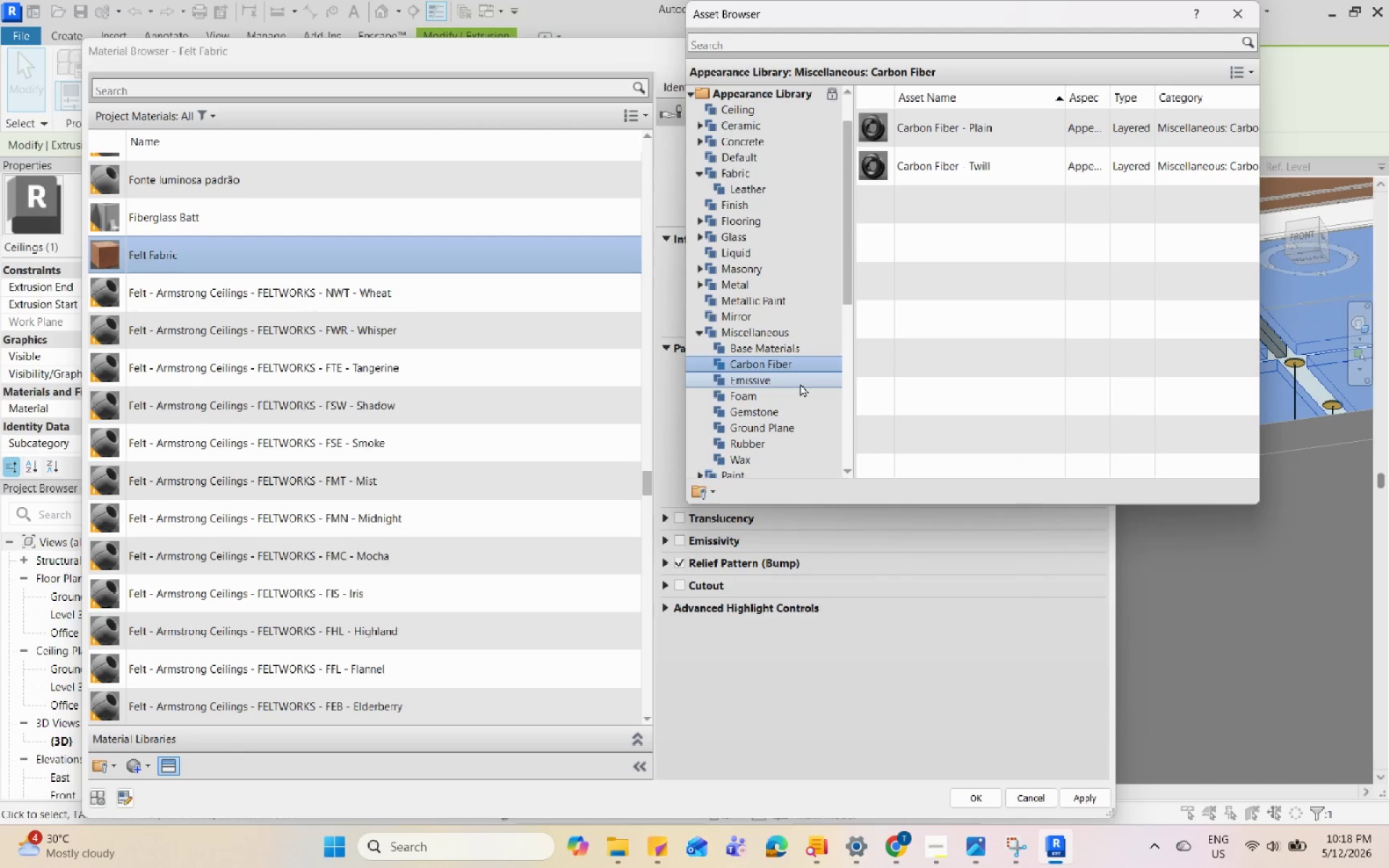 
left_click([800, 383])
 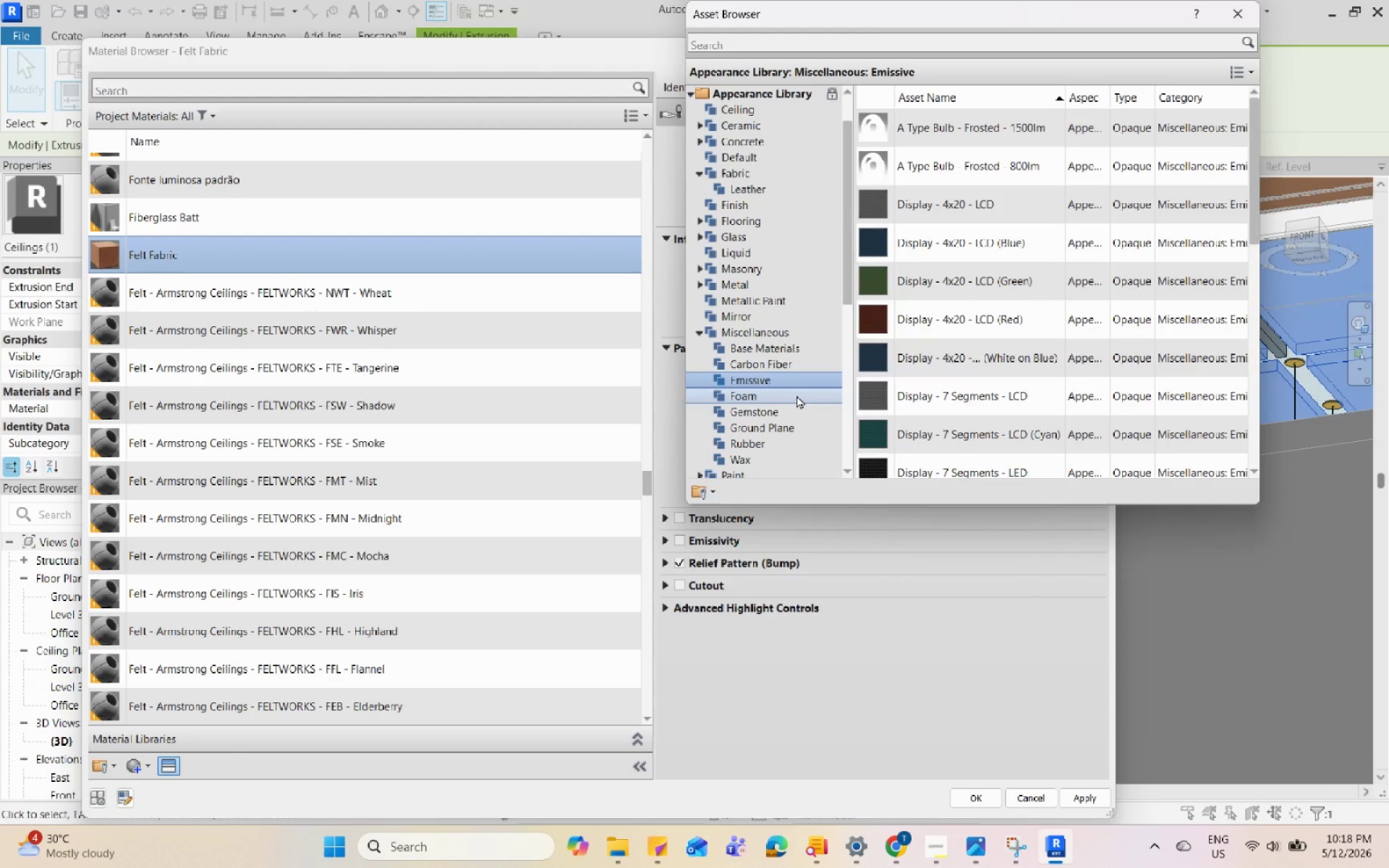 
left_click([797, 395])
 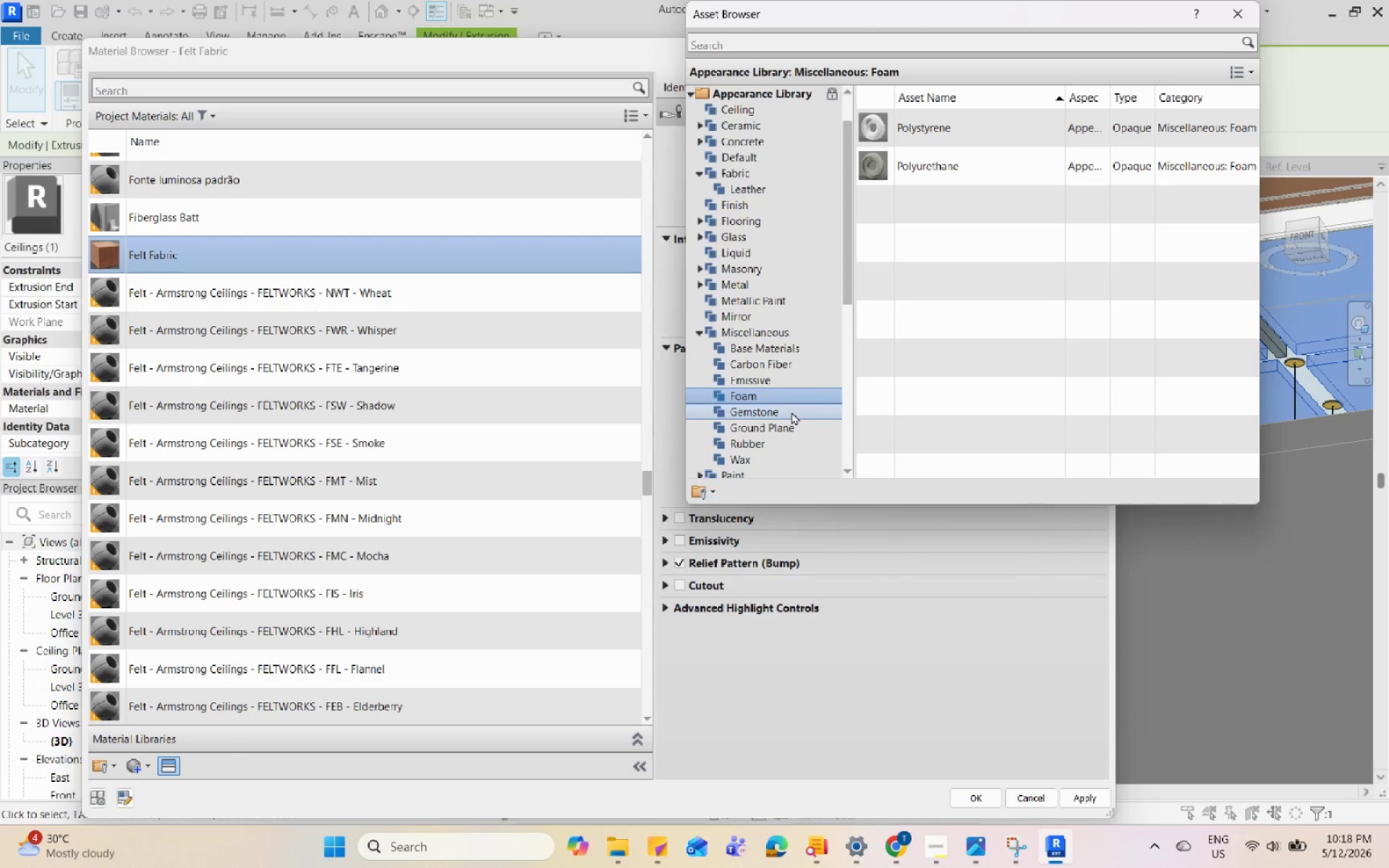 
left_click([791, 412])
 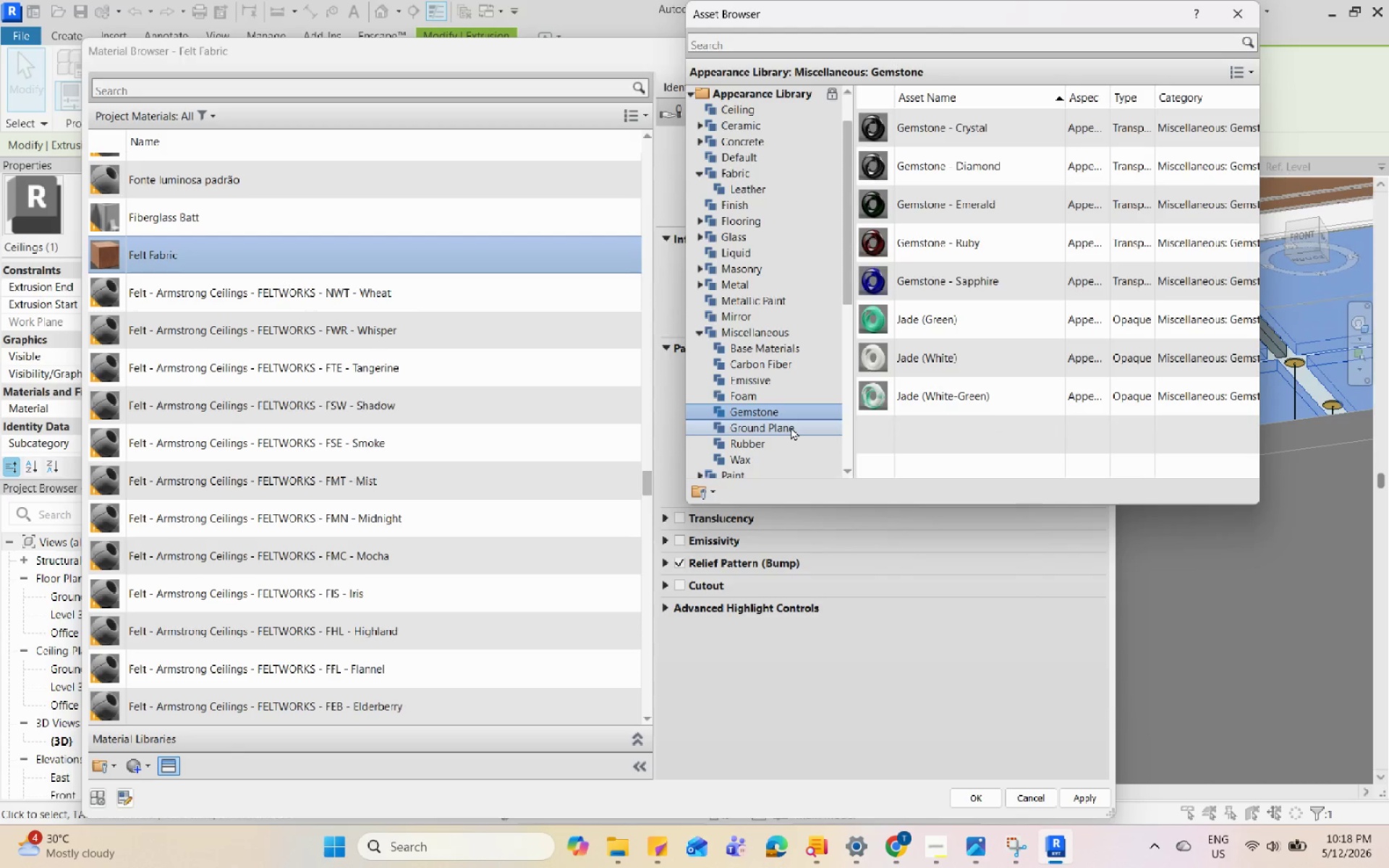 
left_click([791, 427])
 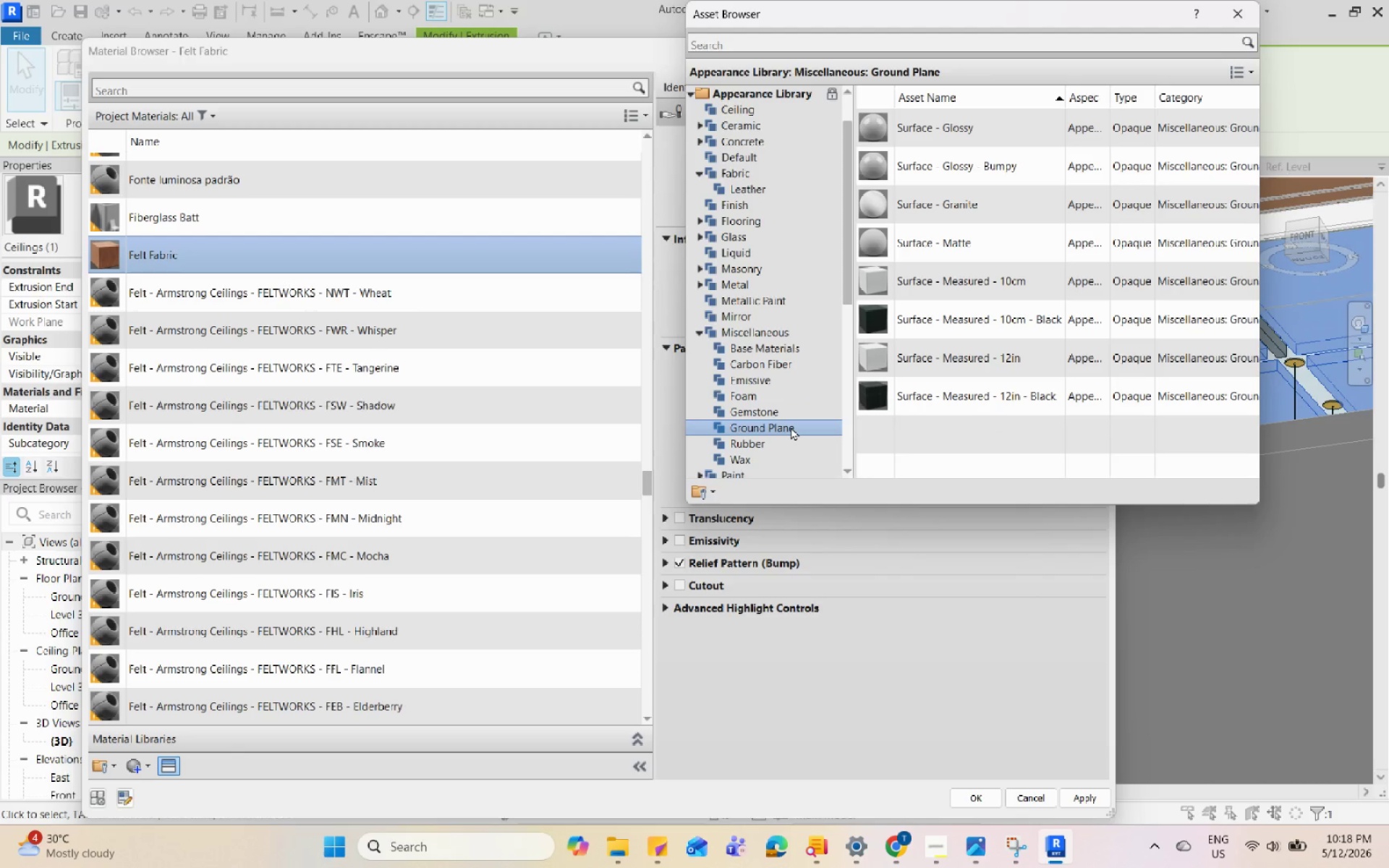 
scroll: coordinate [791, 427], scroll_direction: down, amount: 1.0
 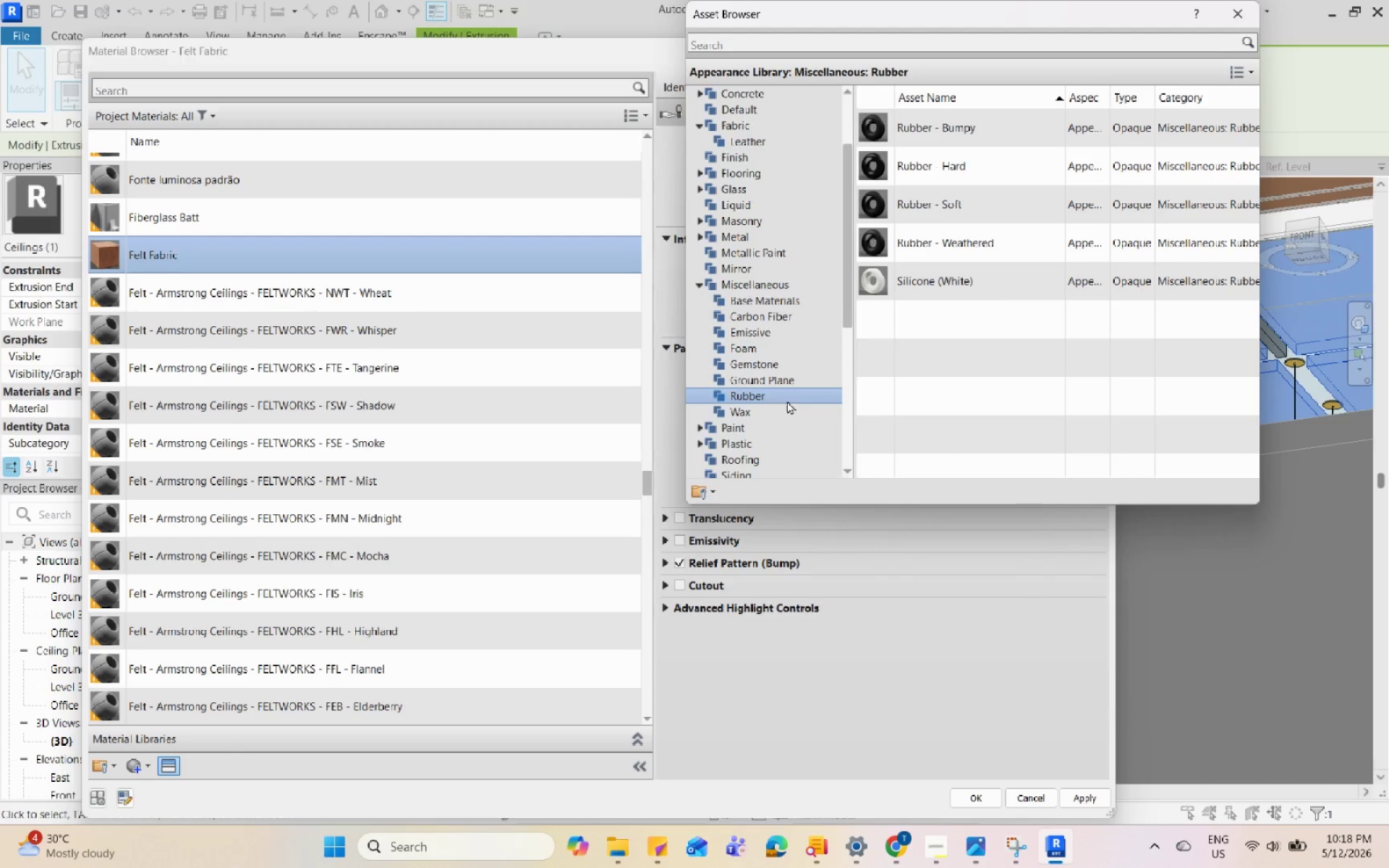 
double_click([784, 415])
 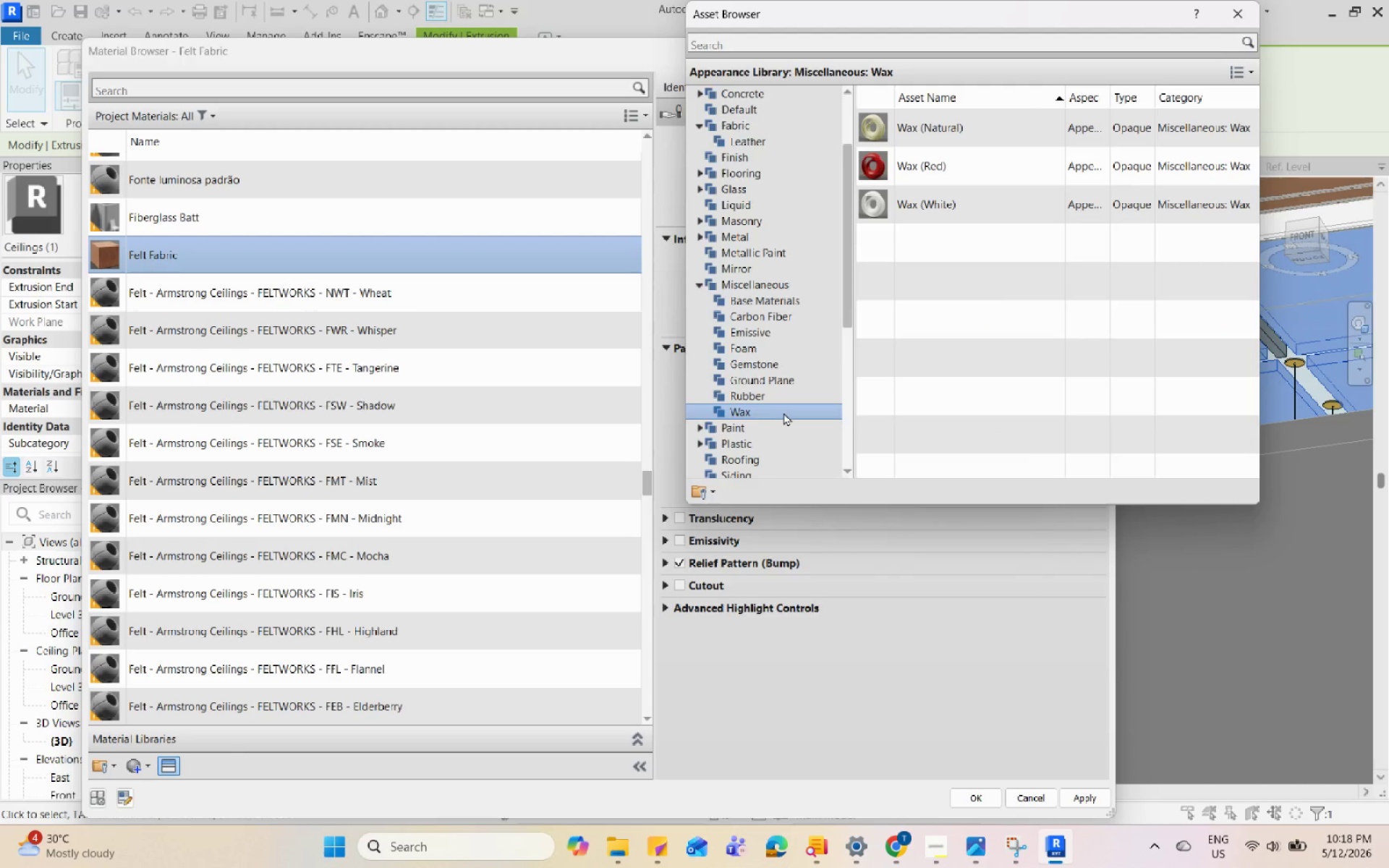 
scroll: coordinate [705, 387], scroll_direction: down, amount: 2.0
 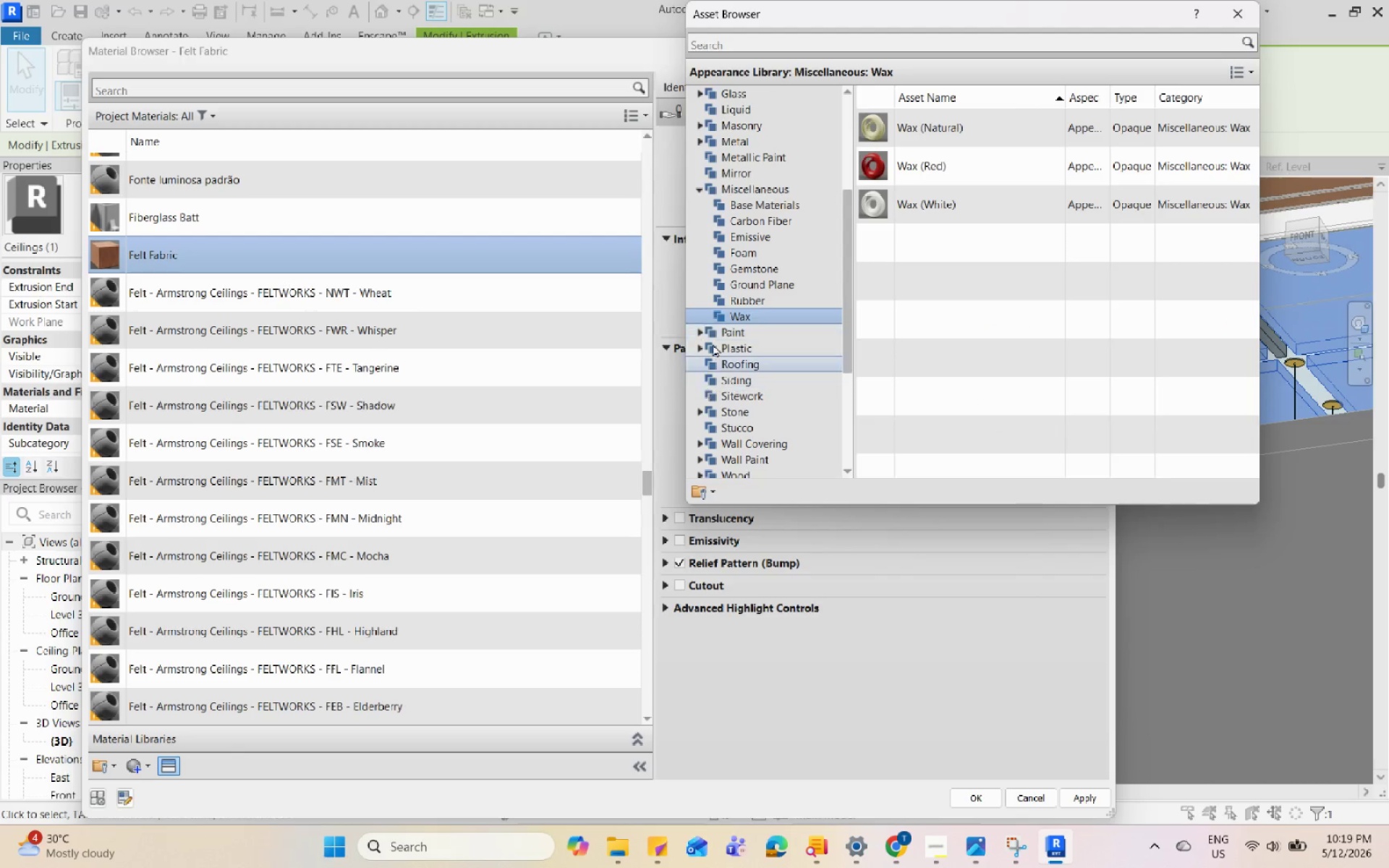 
scroll: coordinate [714, 260], scroll_direction: up, amount: 2.0
 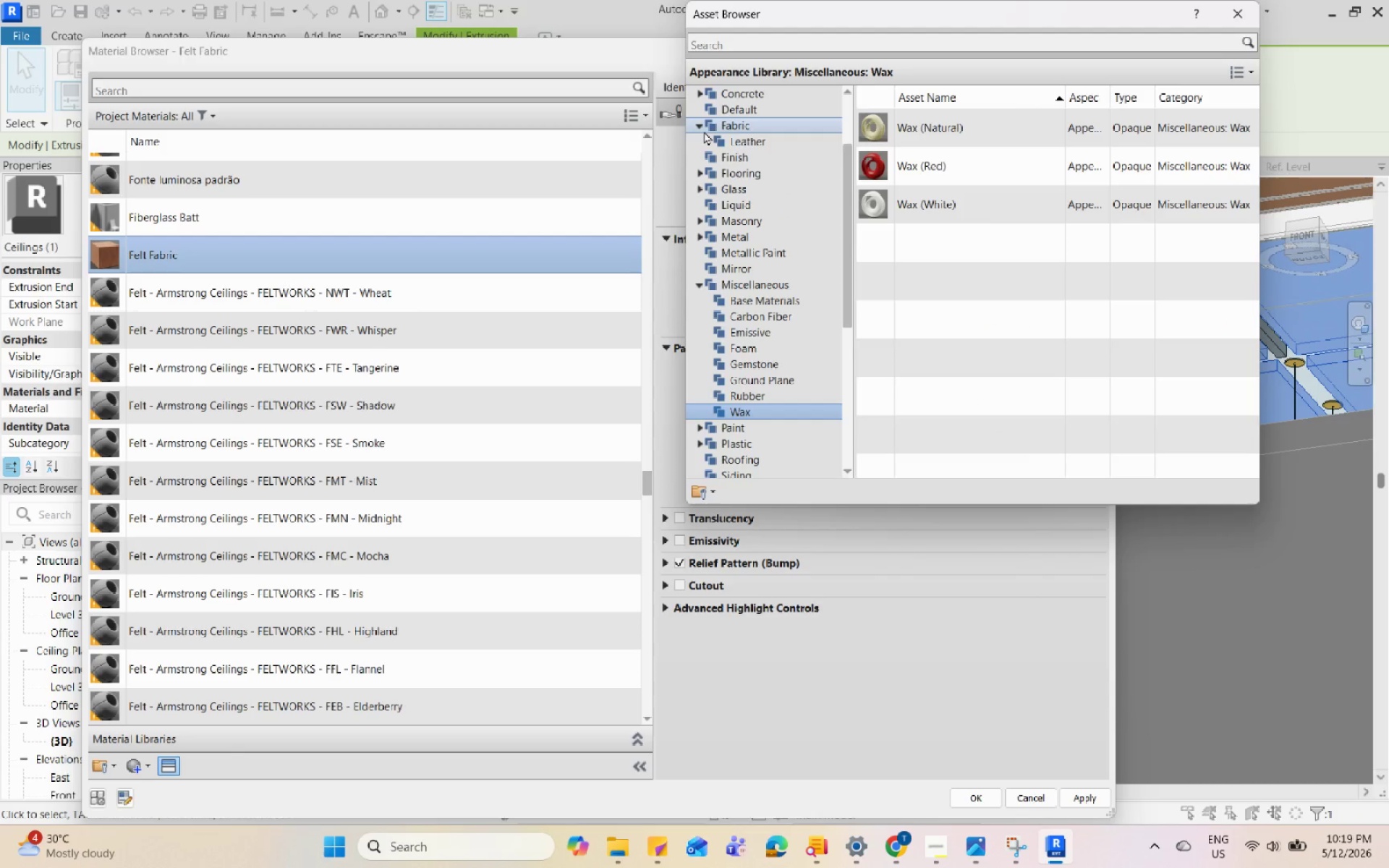 
left_click([741, 142])
 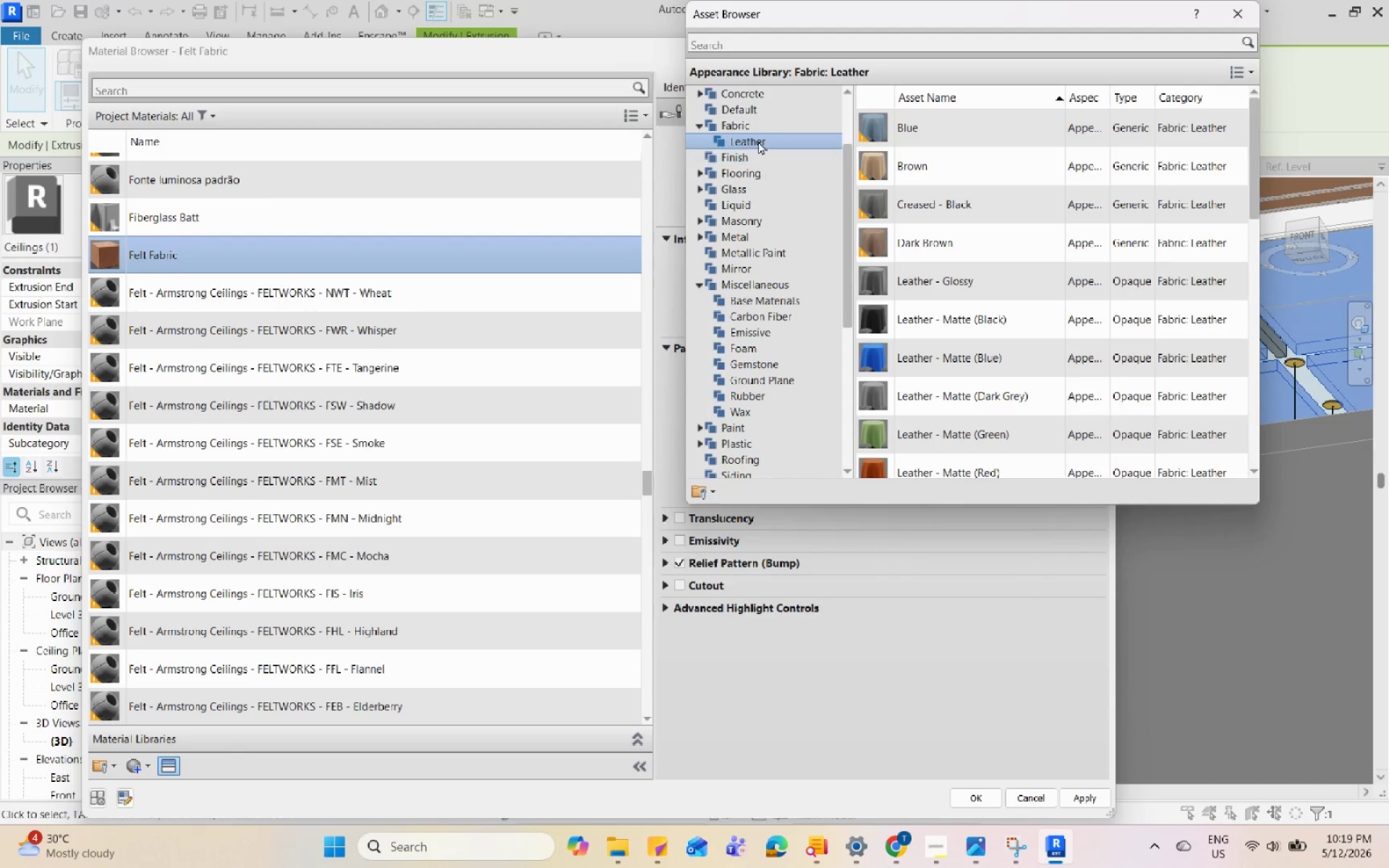 
left_click([755, 120])
 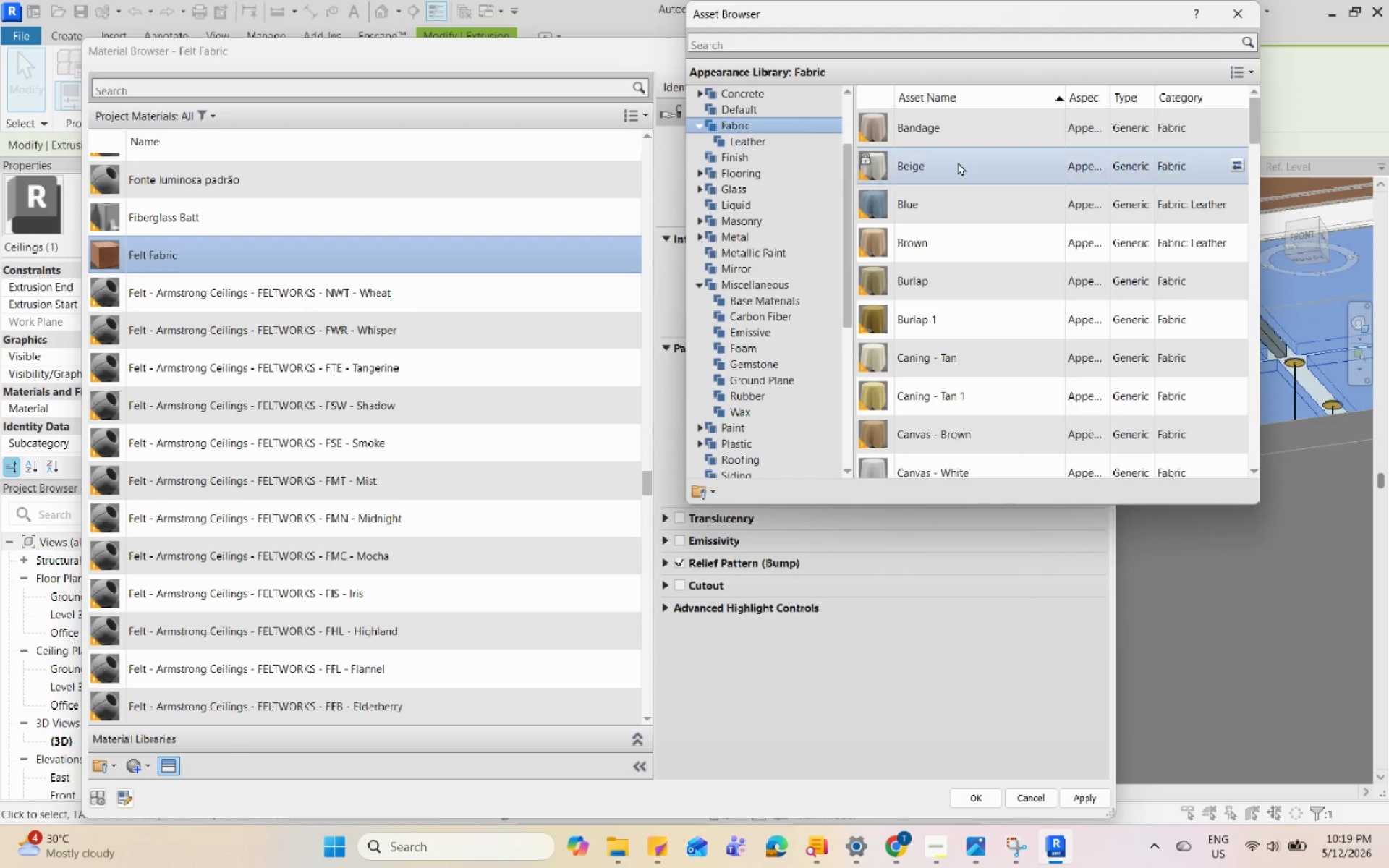 
scroll: coordinate [1048, 193], scroll_direction: down, amount: 15.0
 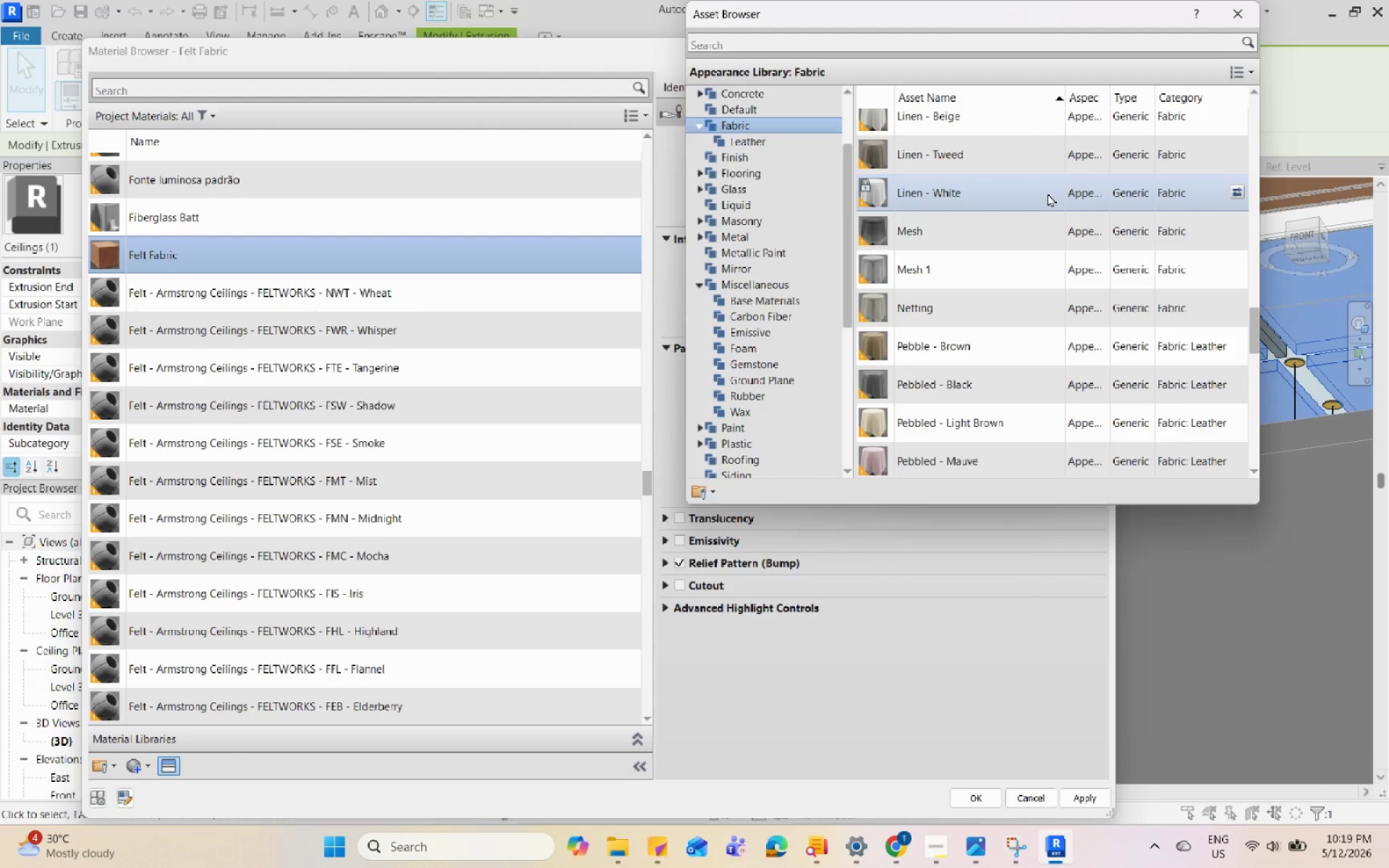 
scroll: coordinate [1056, 213], scroll_direction: up, amount: 14.0
 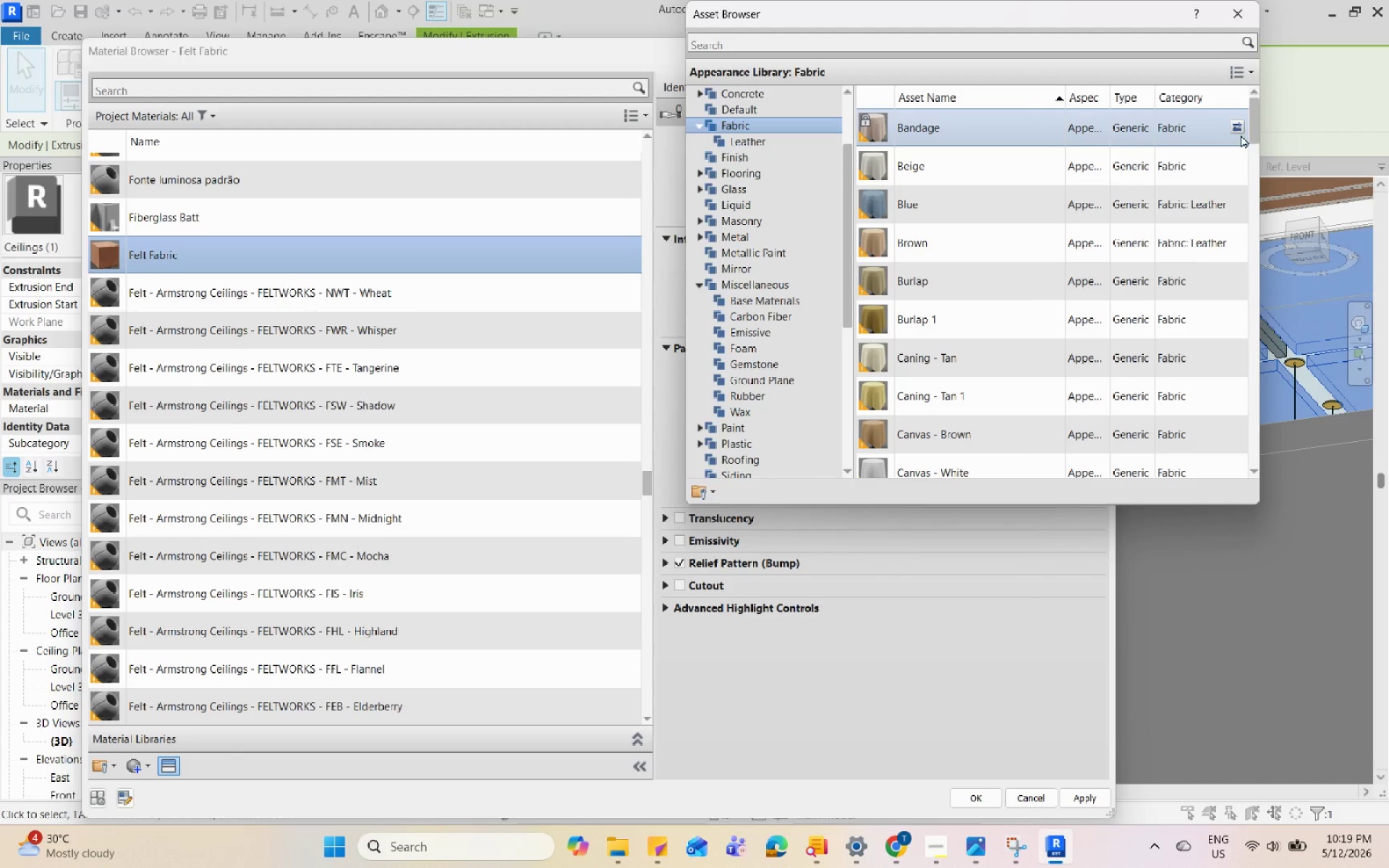 
left_click_drag(start_coordinate=[1254, 127], to_coordinate=[1247, 382])
 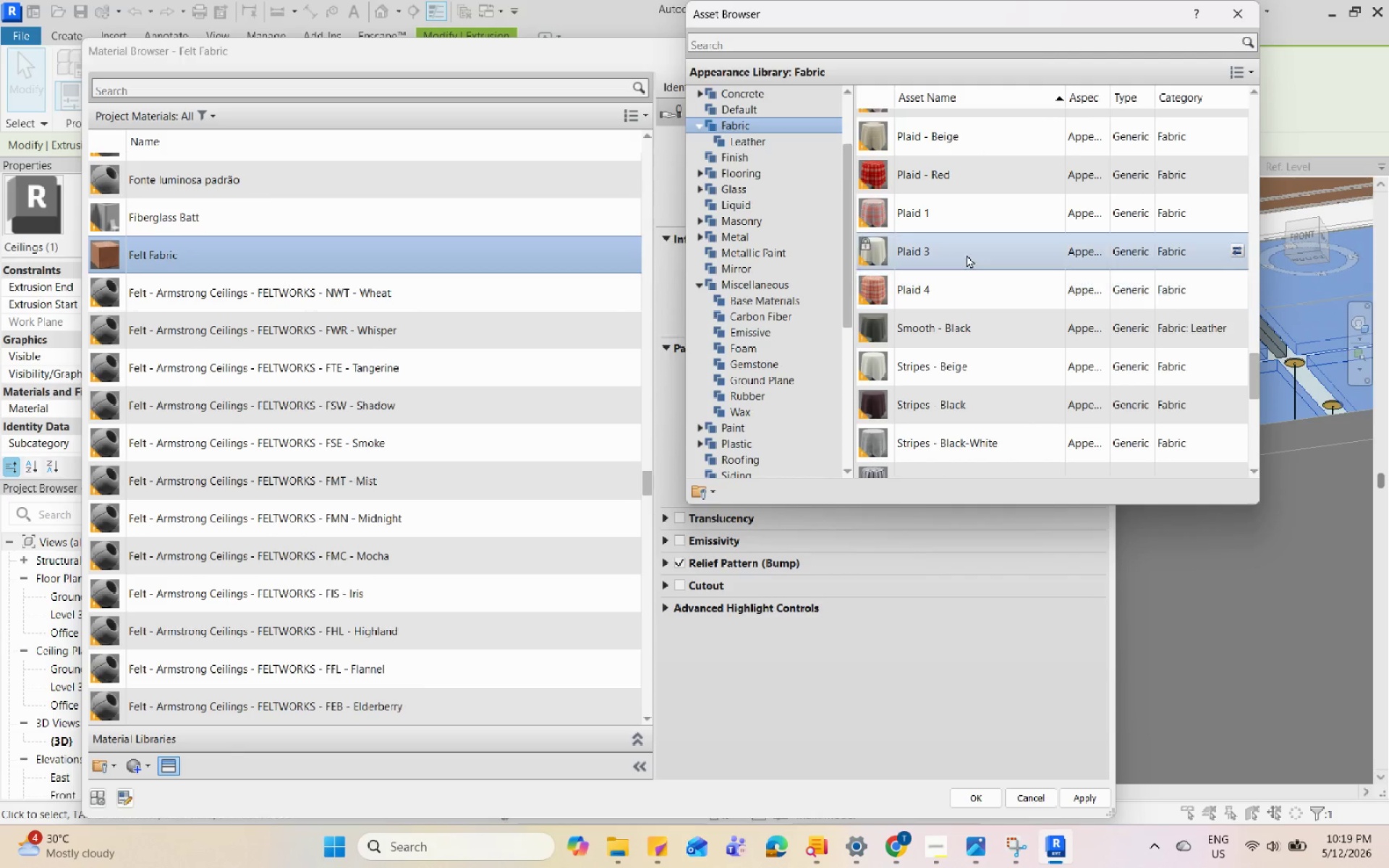 
left_click([966, 254])
 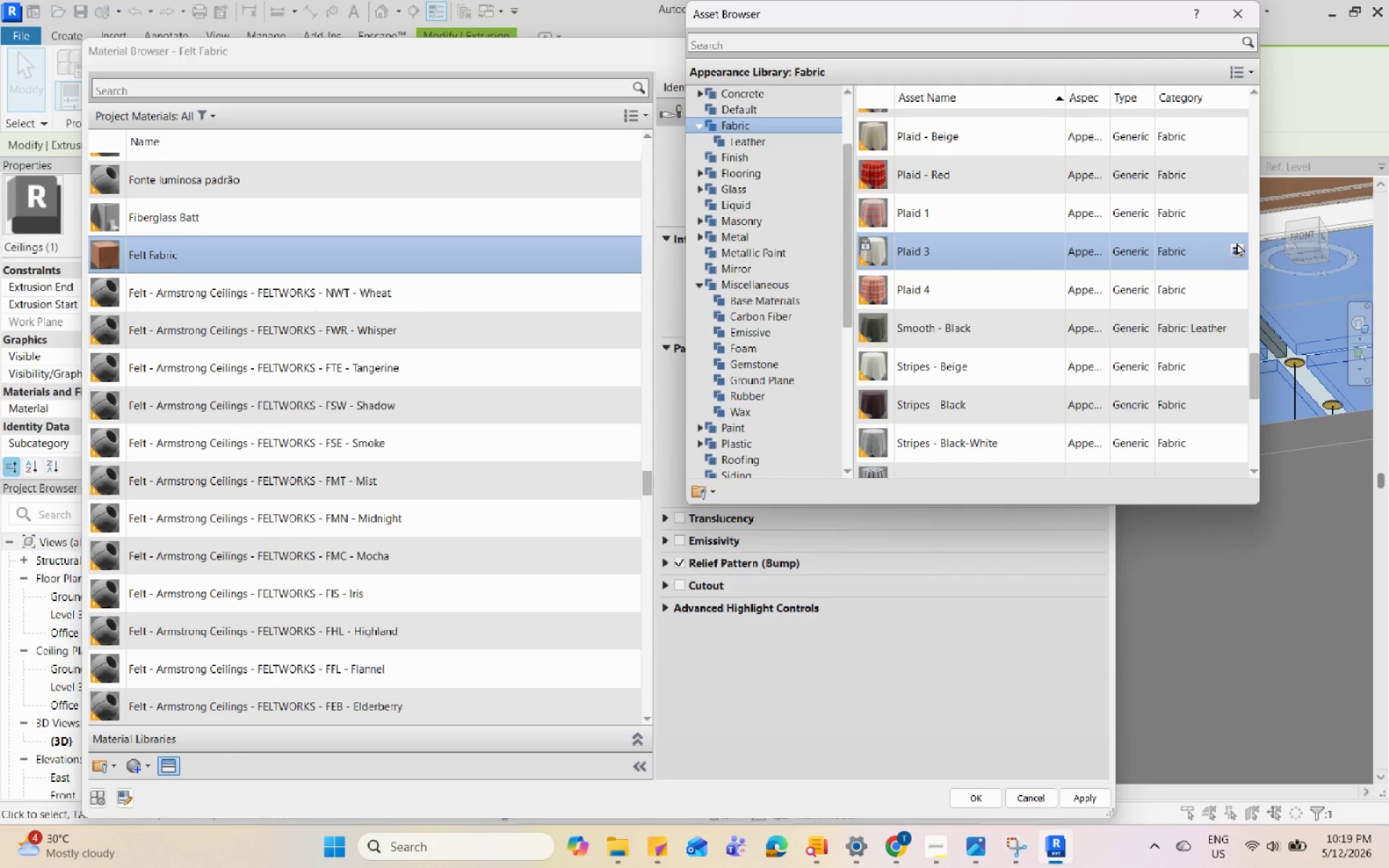 
left_click([1238, 250])
 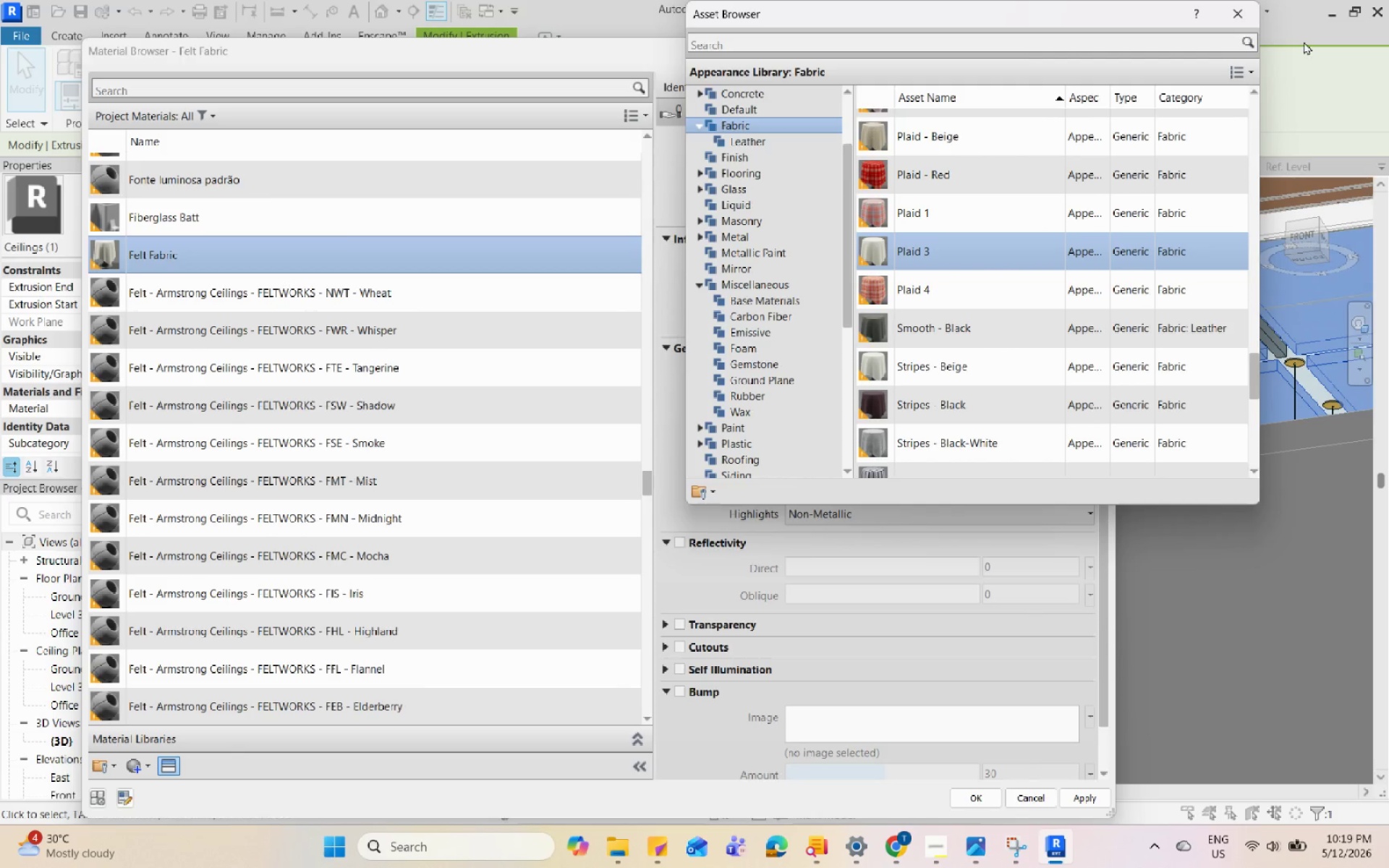 
left_click([1248, 22])
 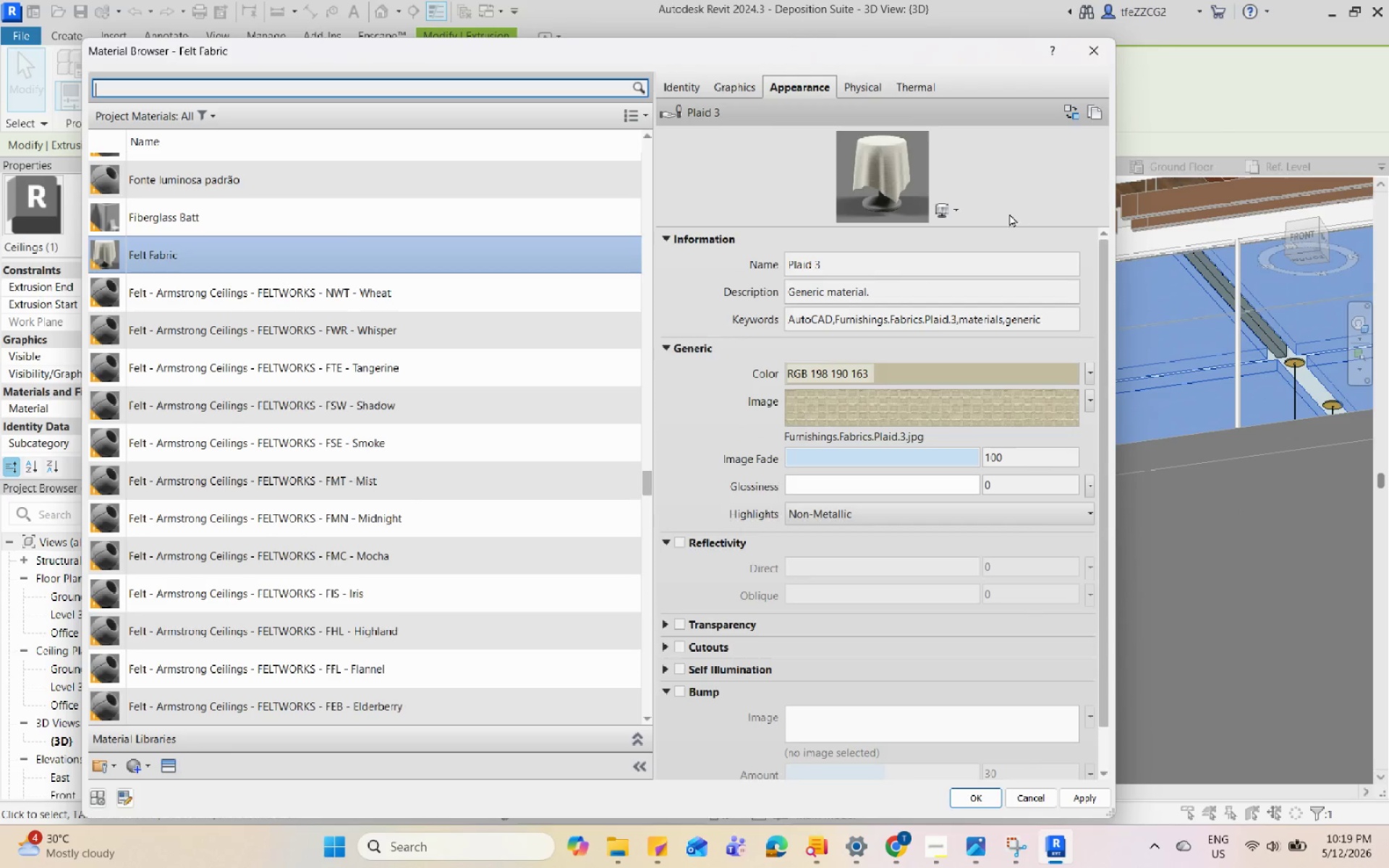 
mouse_move([1008, 171])
 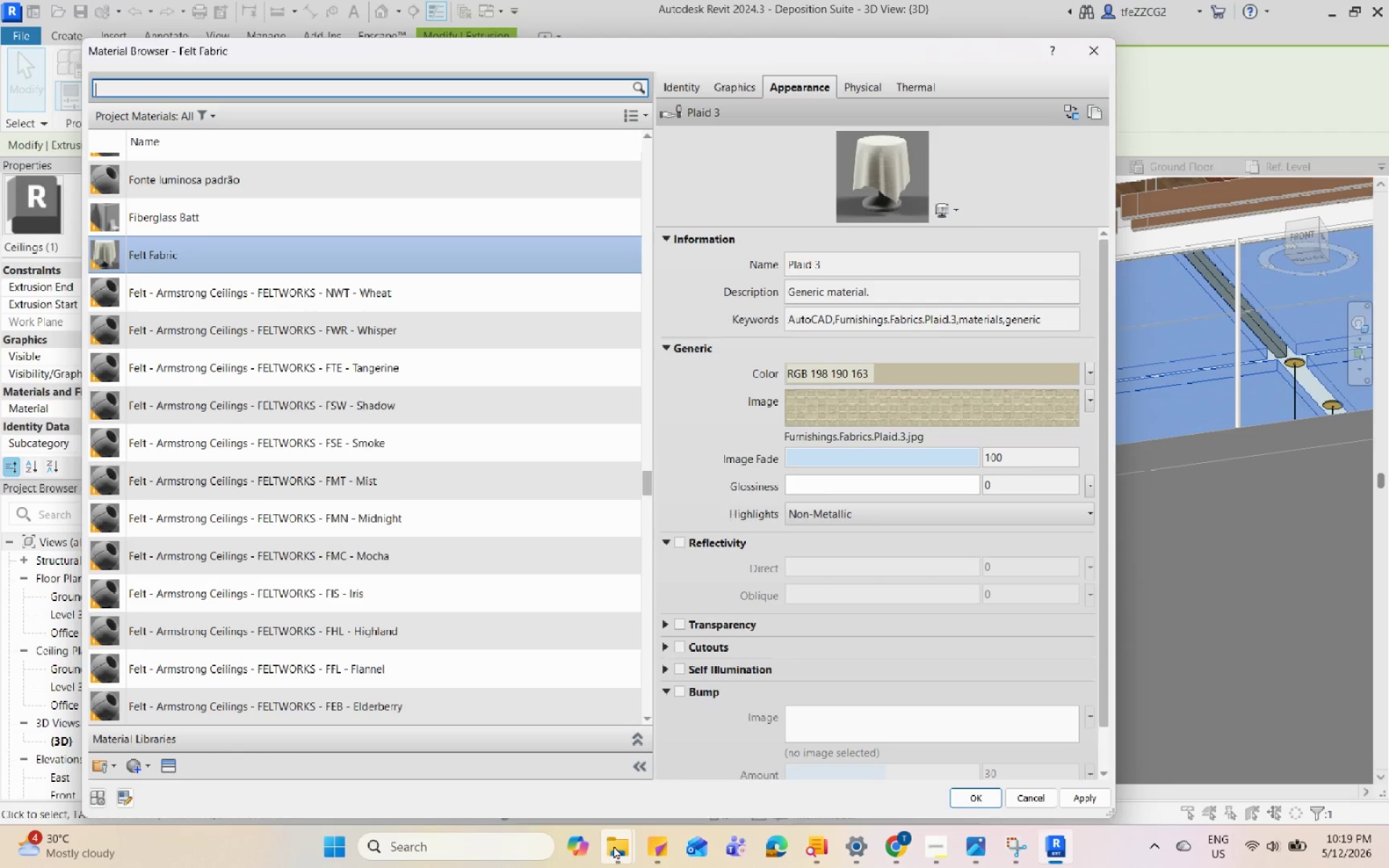 
double_click([517, 759])
 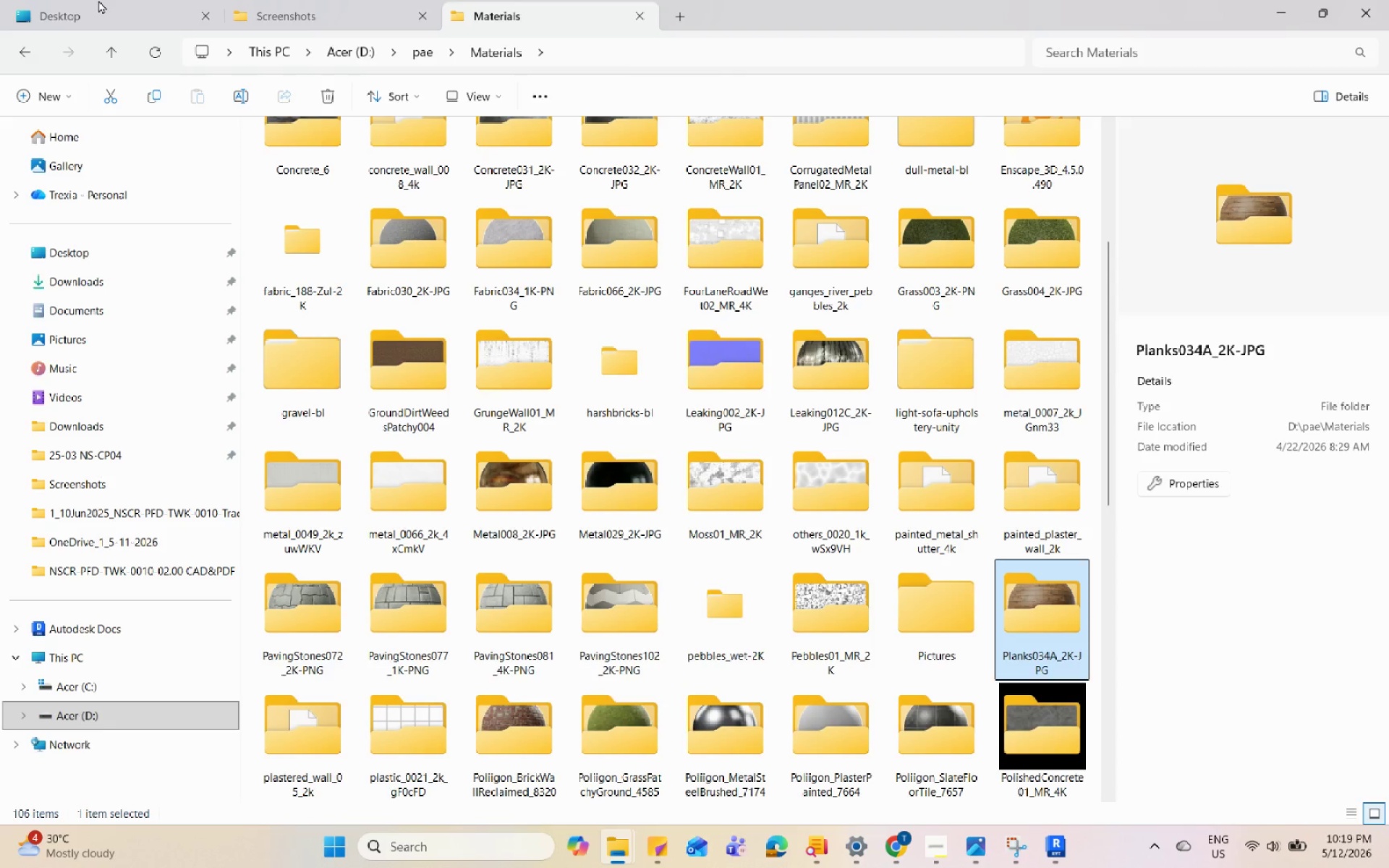 
double_click([99, 6])
 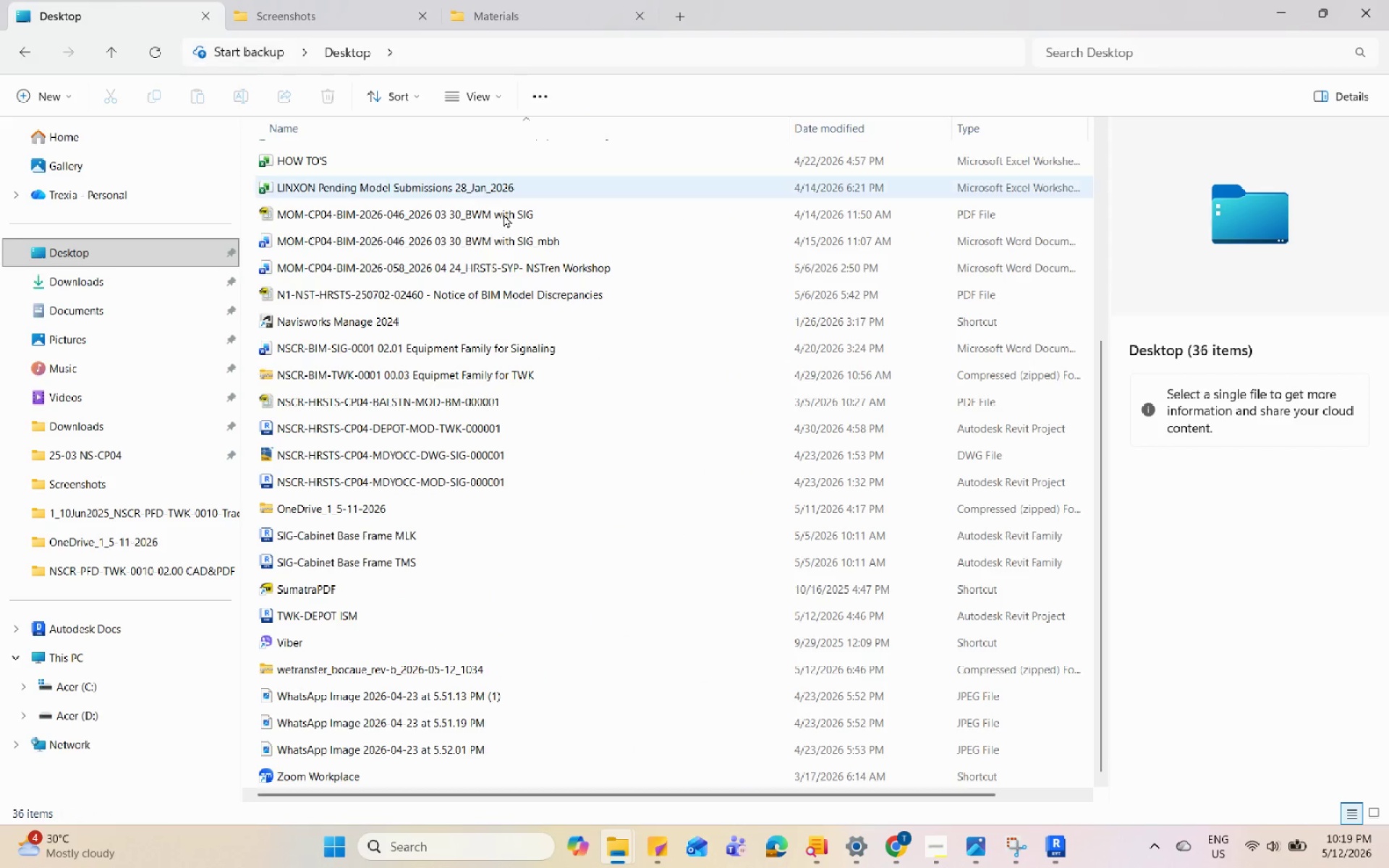 
scroll: coordinate [532, 244], scroll_direction: up, amount: 13.0
 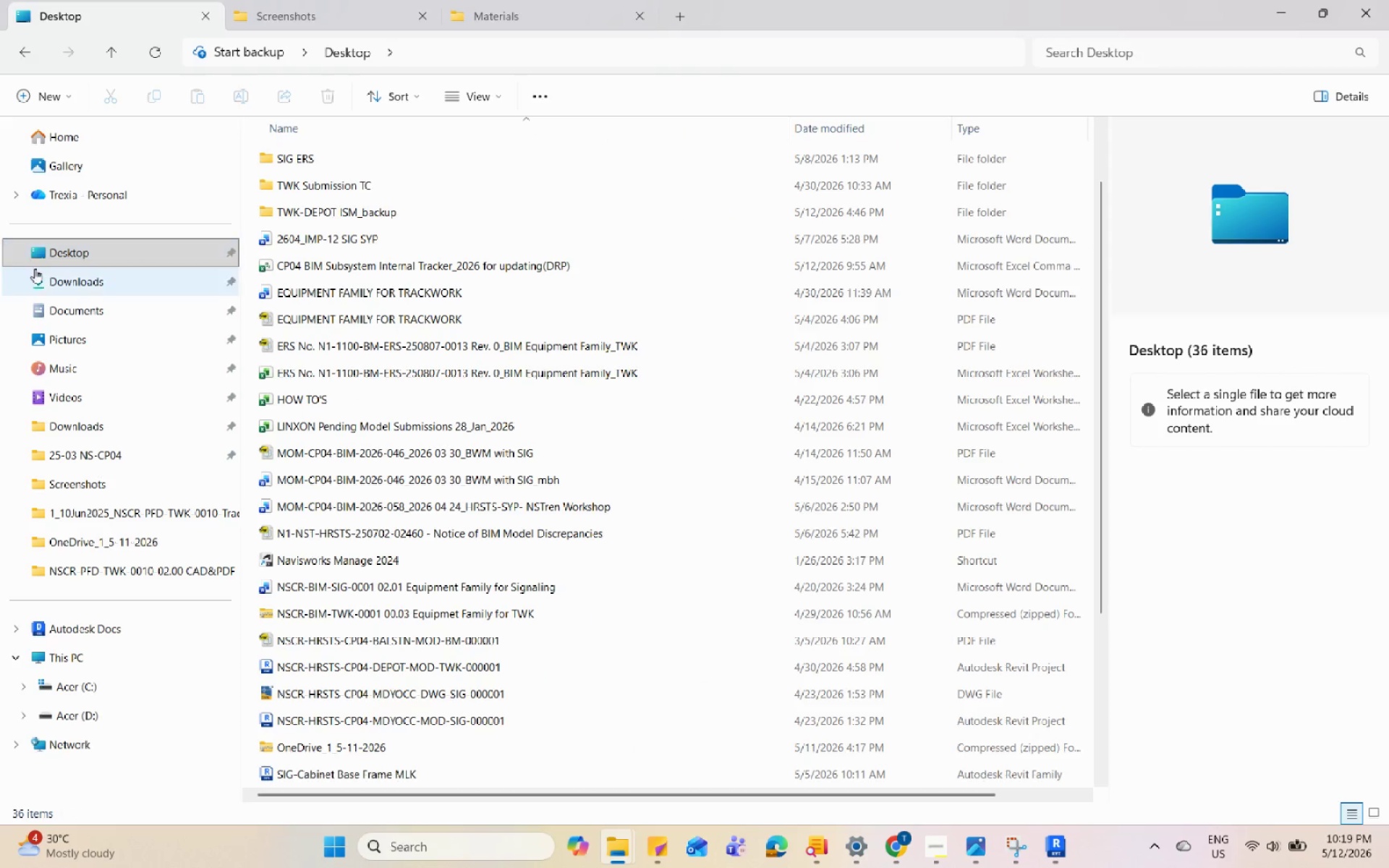 
left_click([37, 271])
 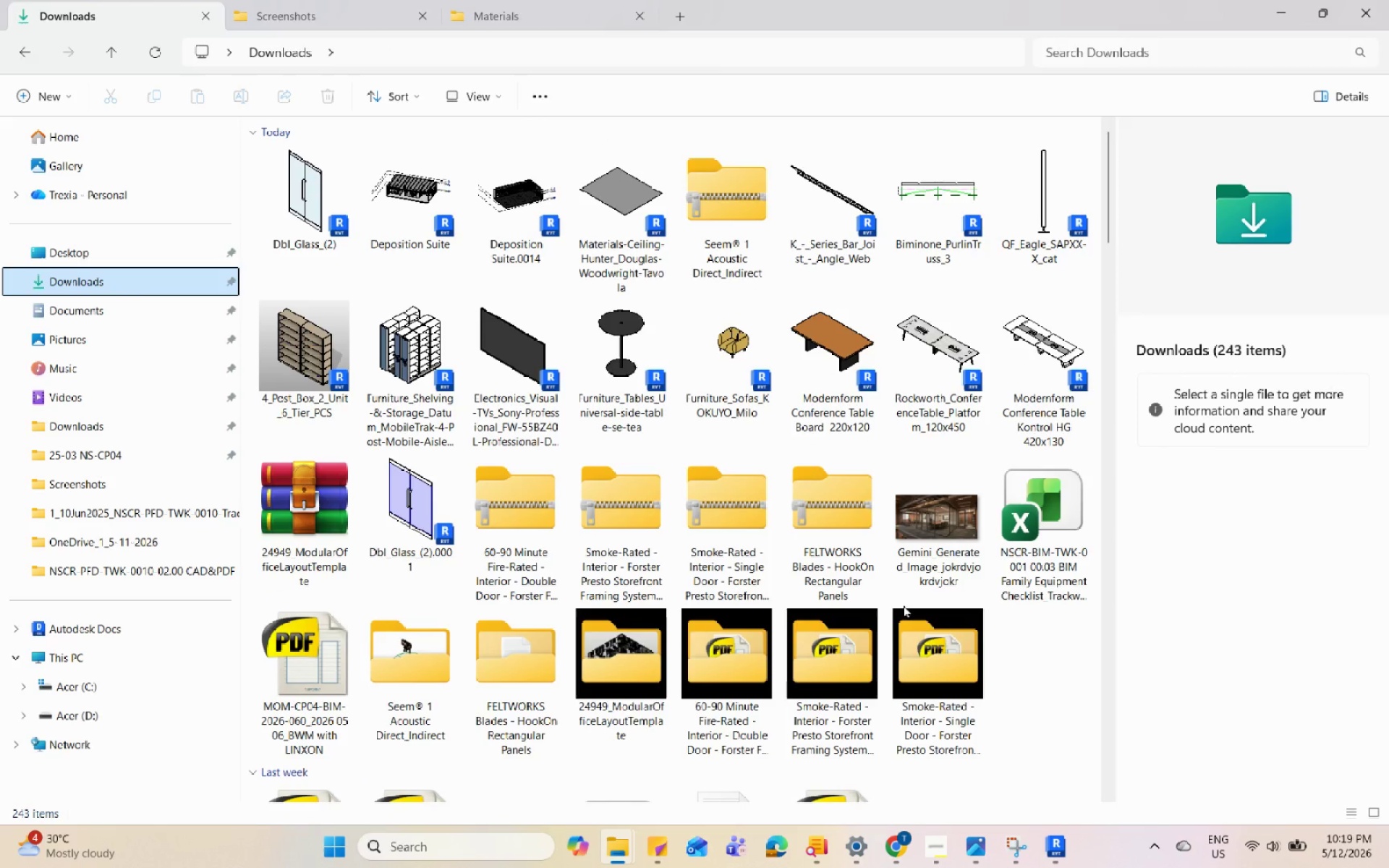 
double_click([530, 721])
 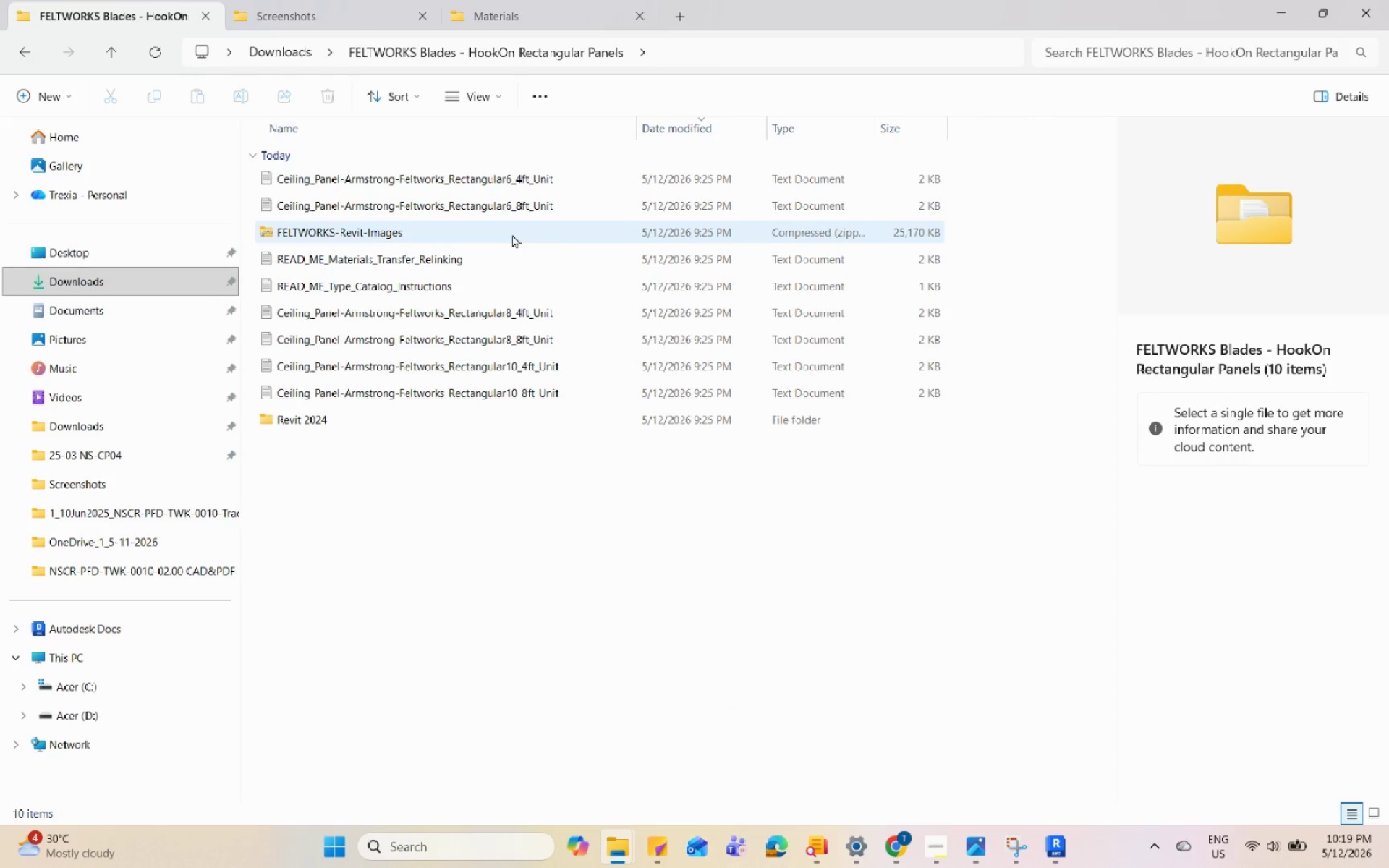 
left_click([512, 234])
 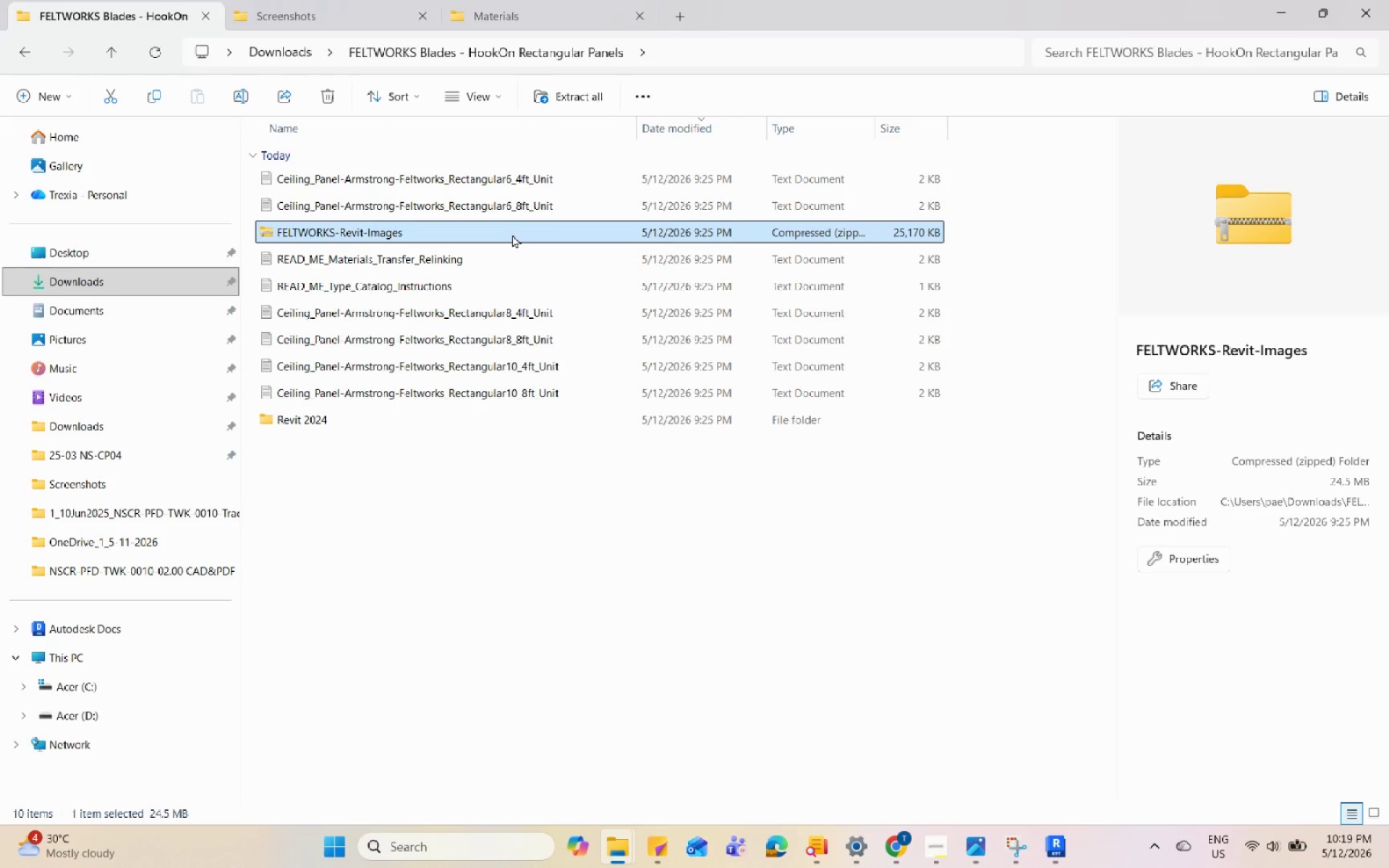 
right_click([512, 234])
 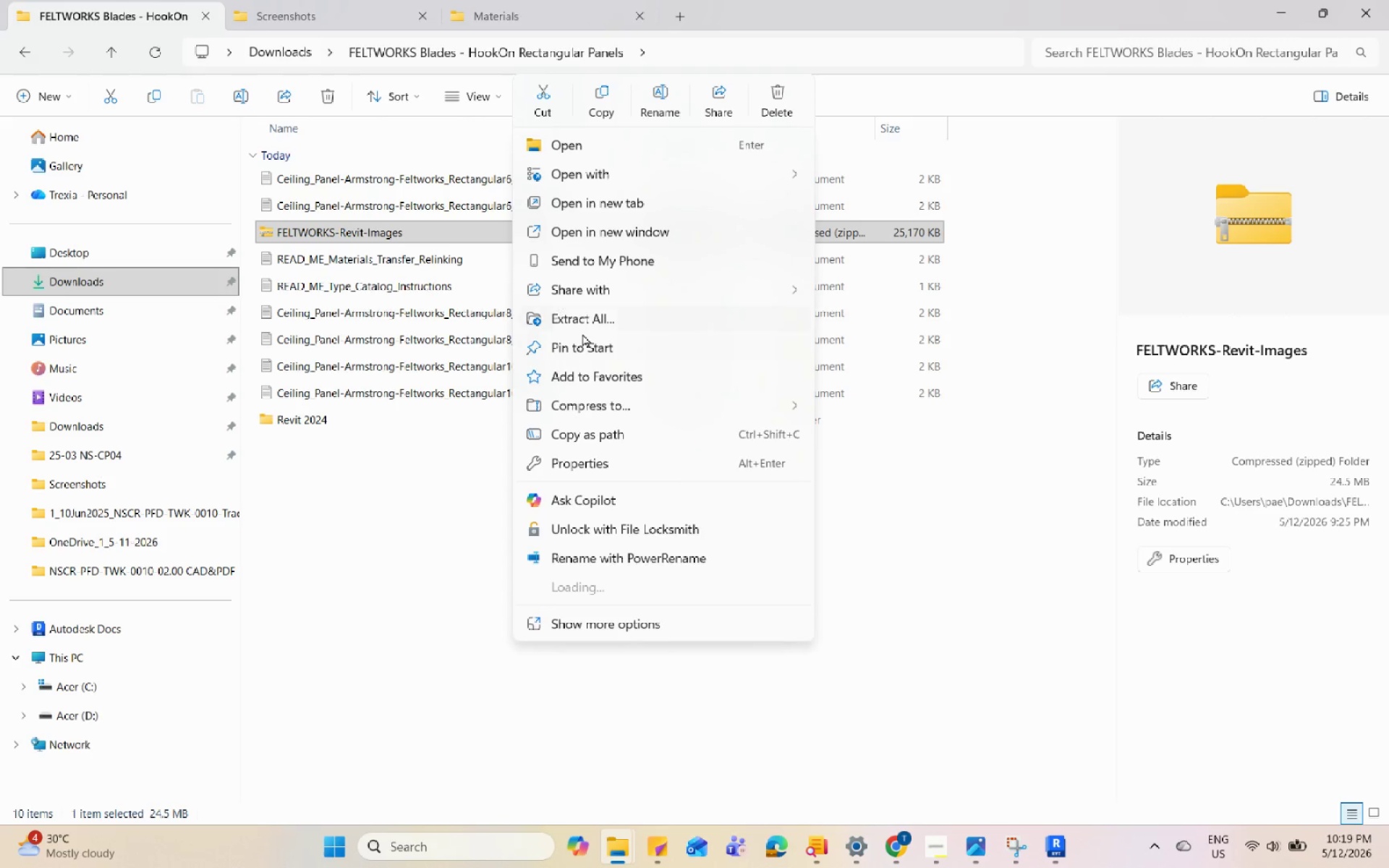 
left_click([586, 322])
 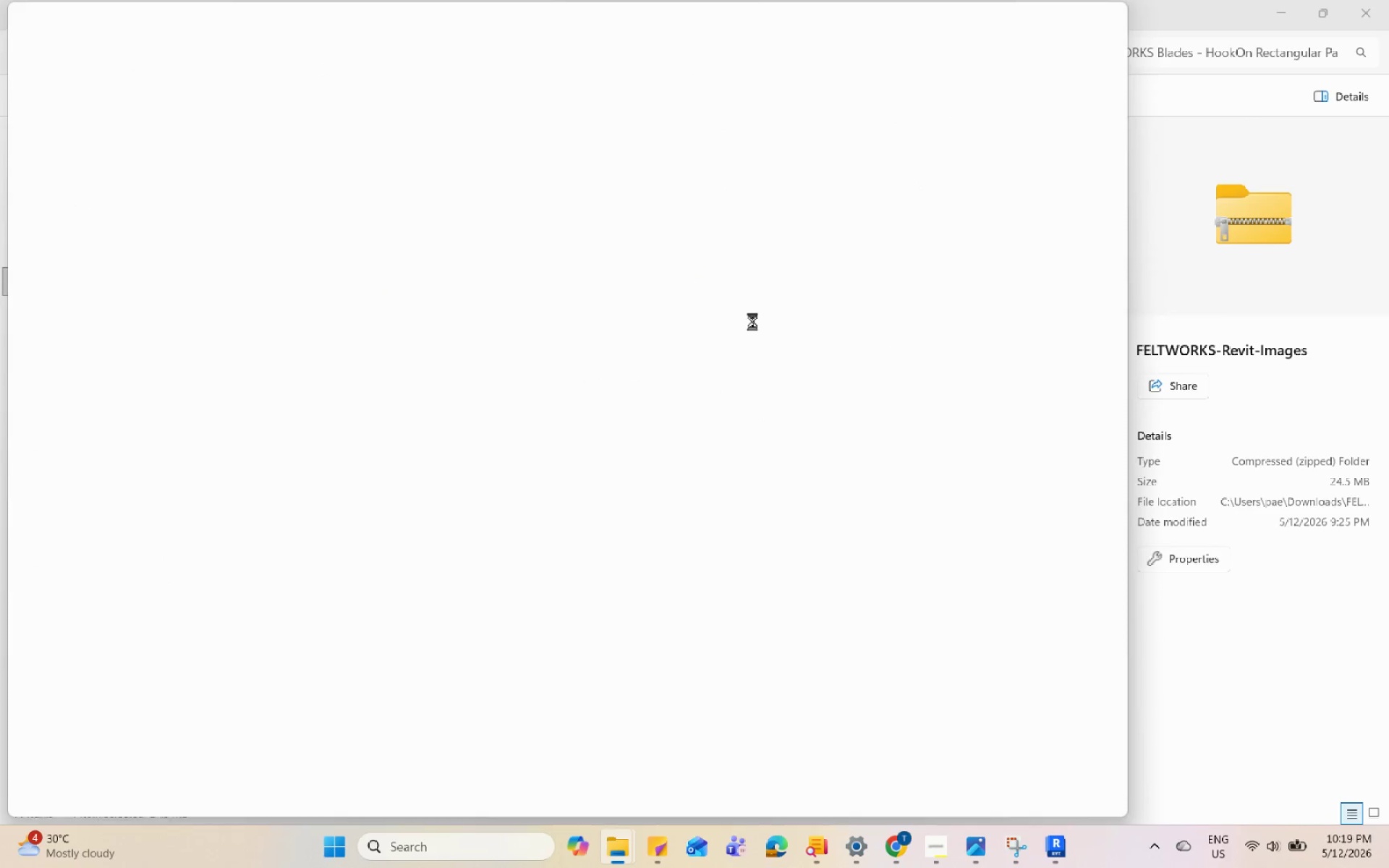 
scroll: coordinate [598, 378], scroll_direction: up, amount: 2.0
 